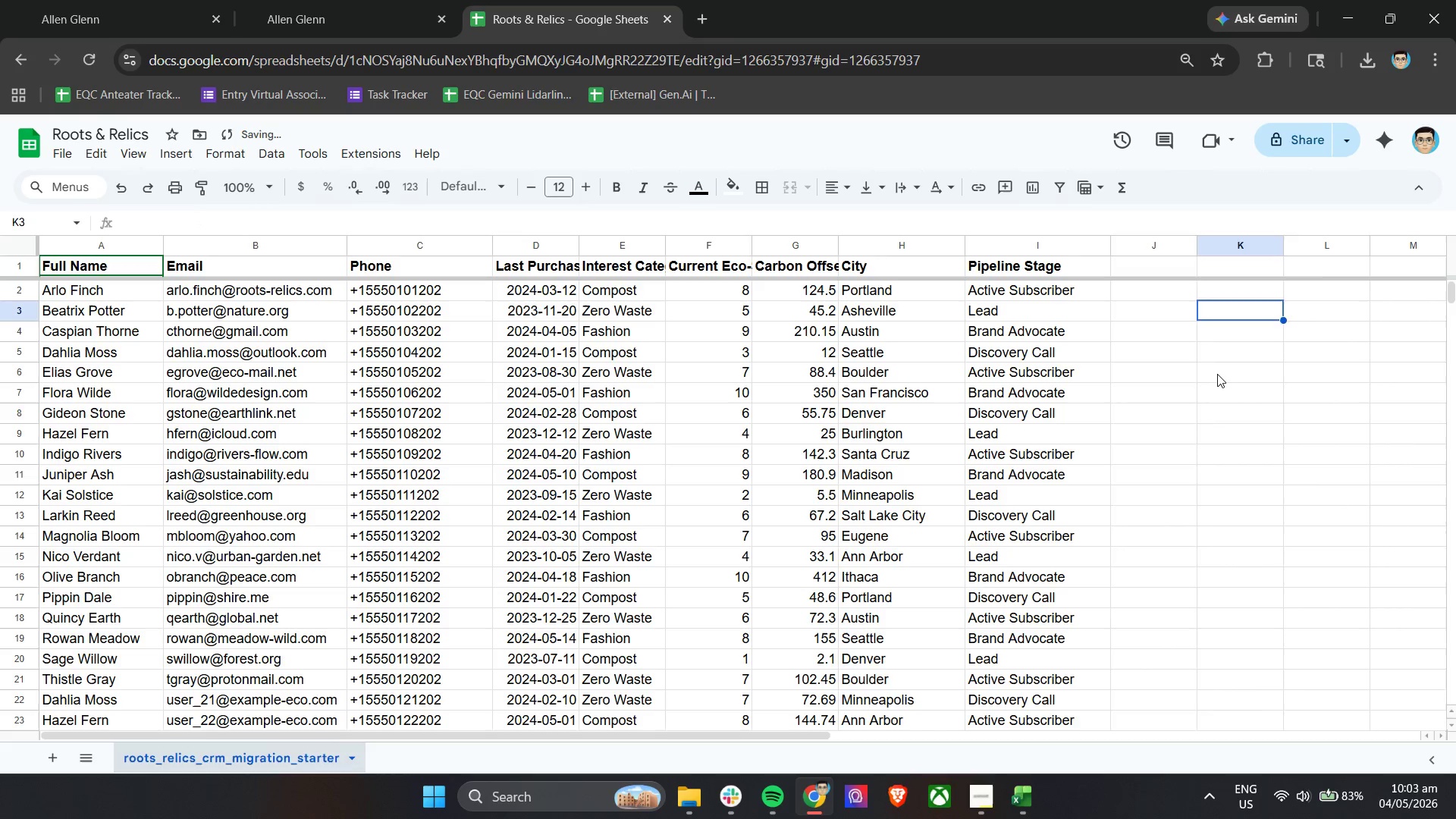 
key(Control+Z)
 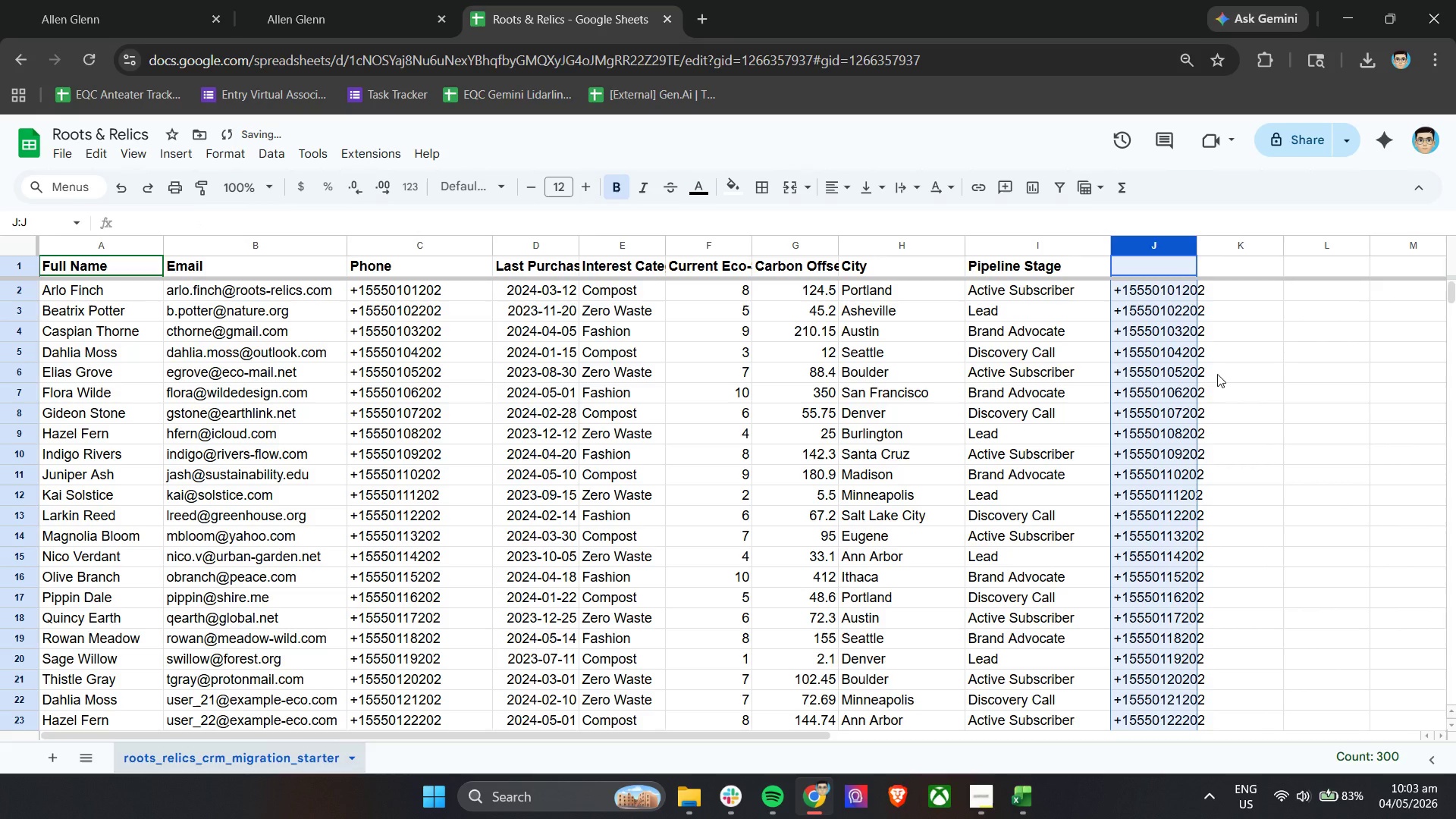 
left_click([1159, 308])
 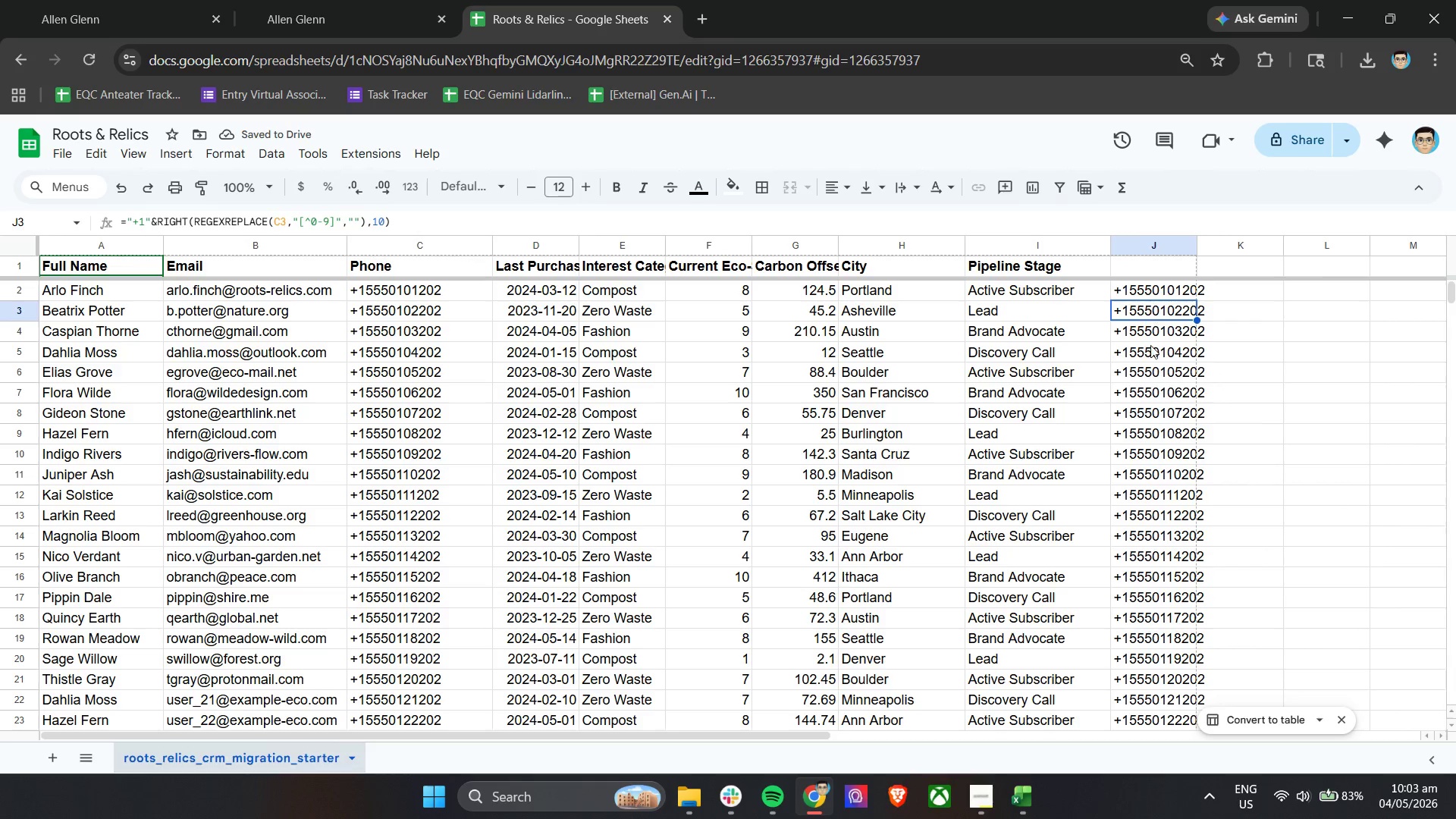 
double_click([1156, 287])
 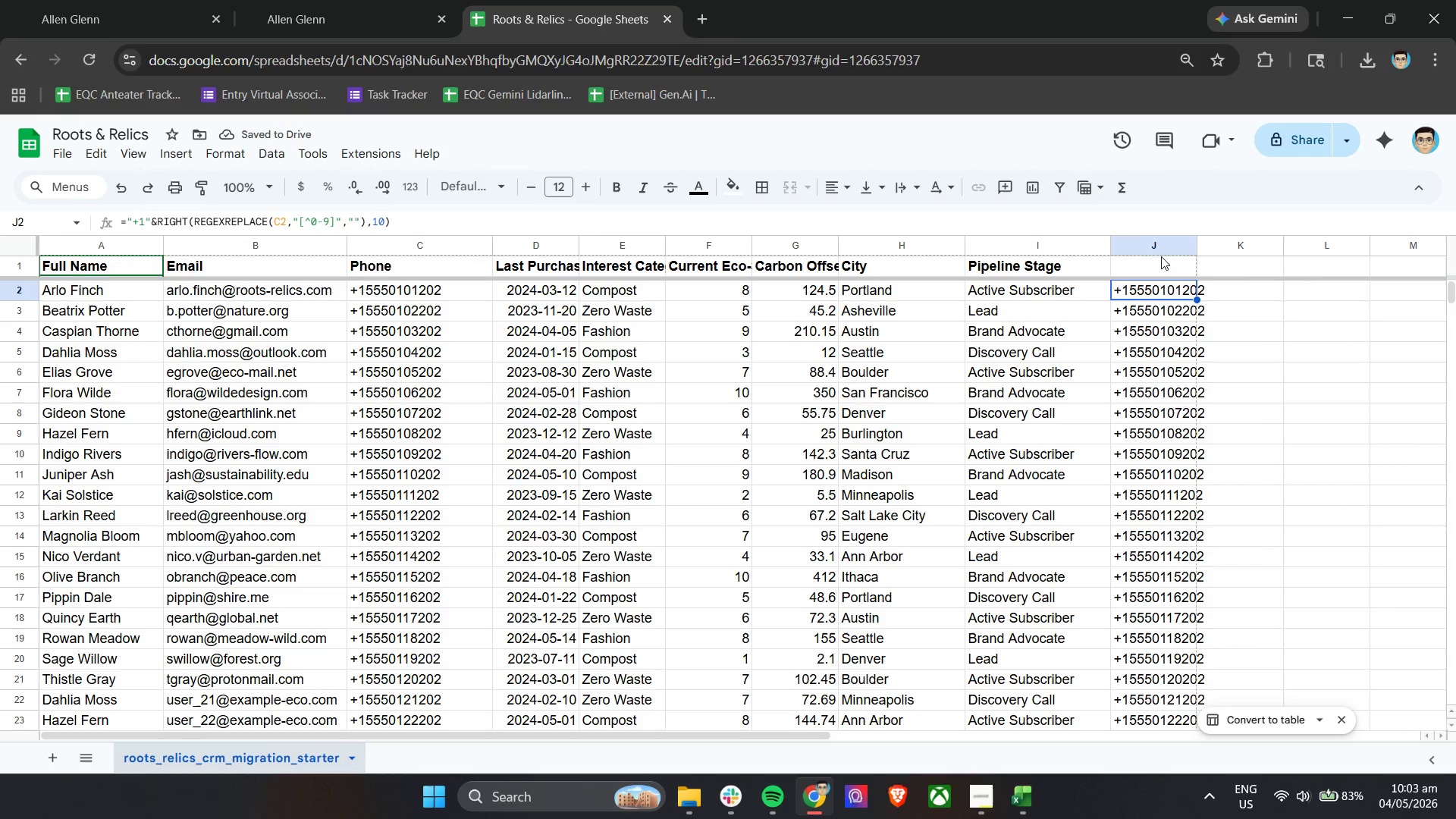 
left_click([1161, 240])
 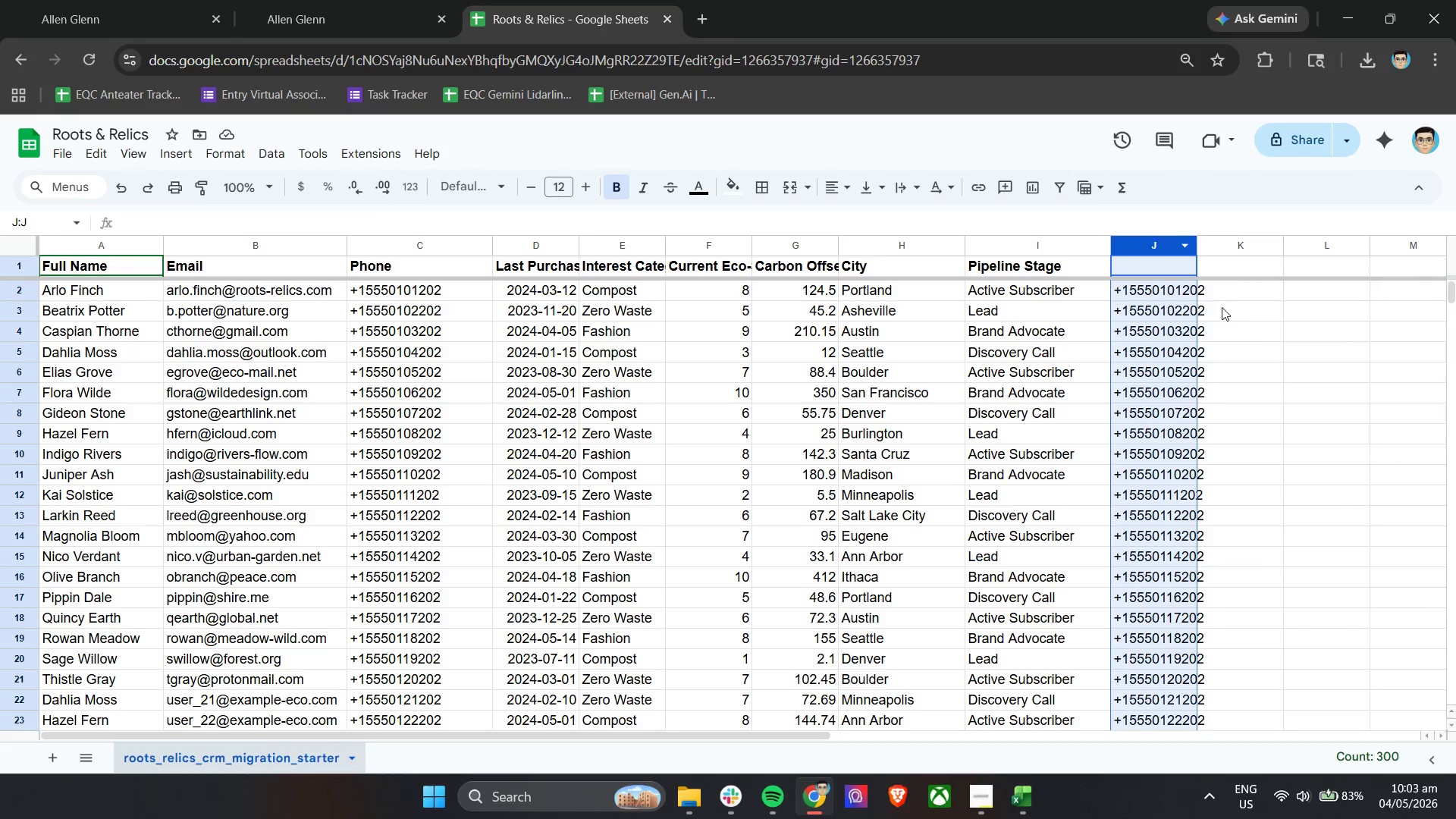 
key(Control+C)
 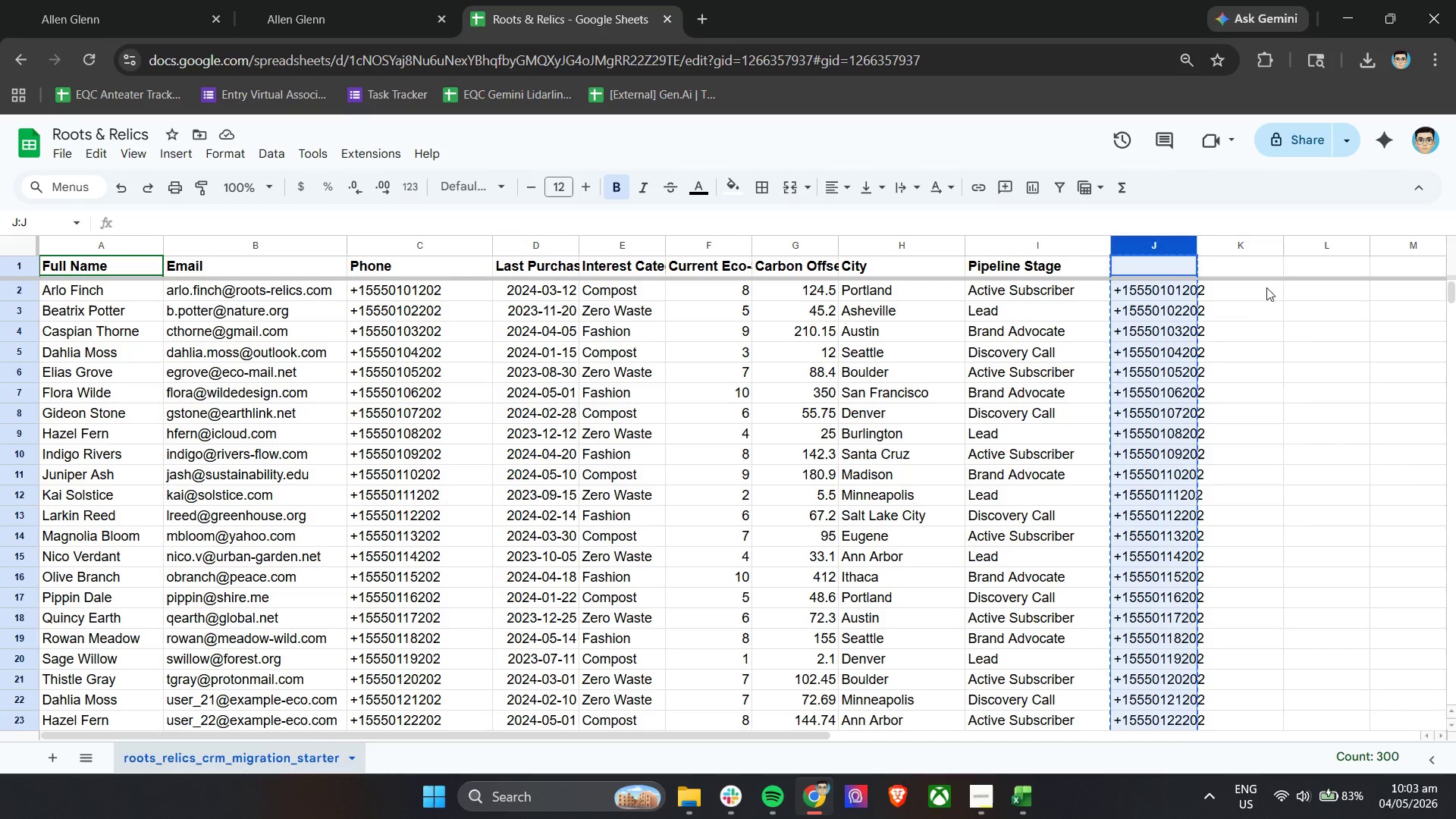 
left_click([1266, 287])
 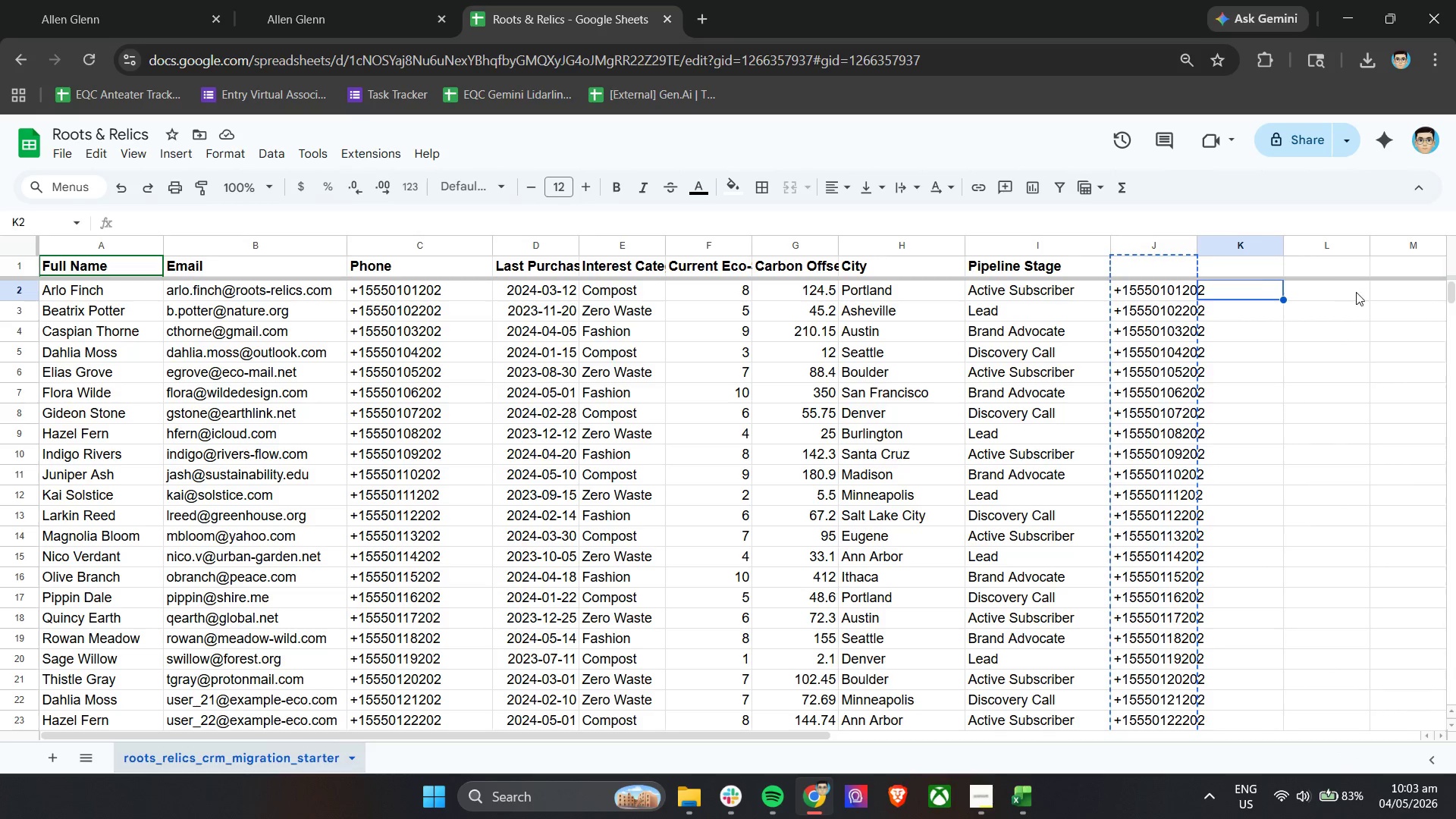 
right_click([1356, 292])
 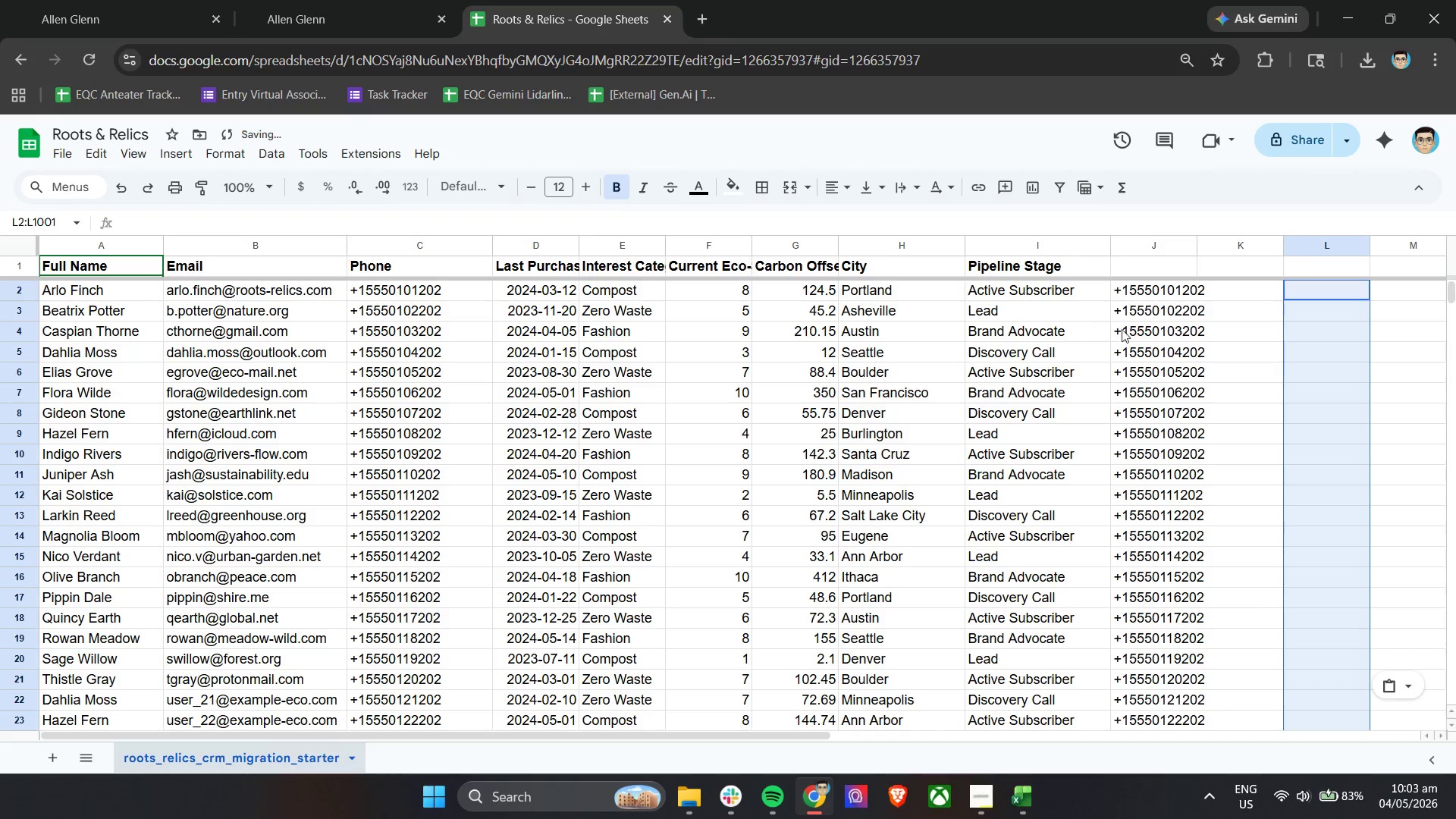 
wait(5.39)
 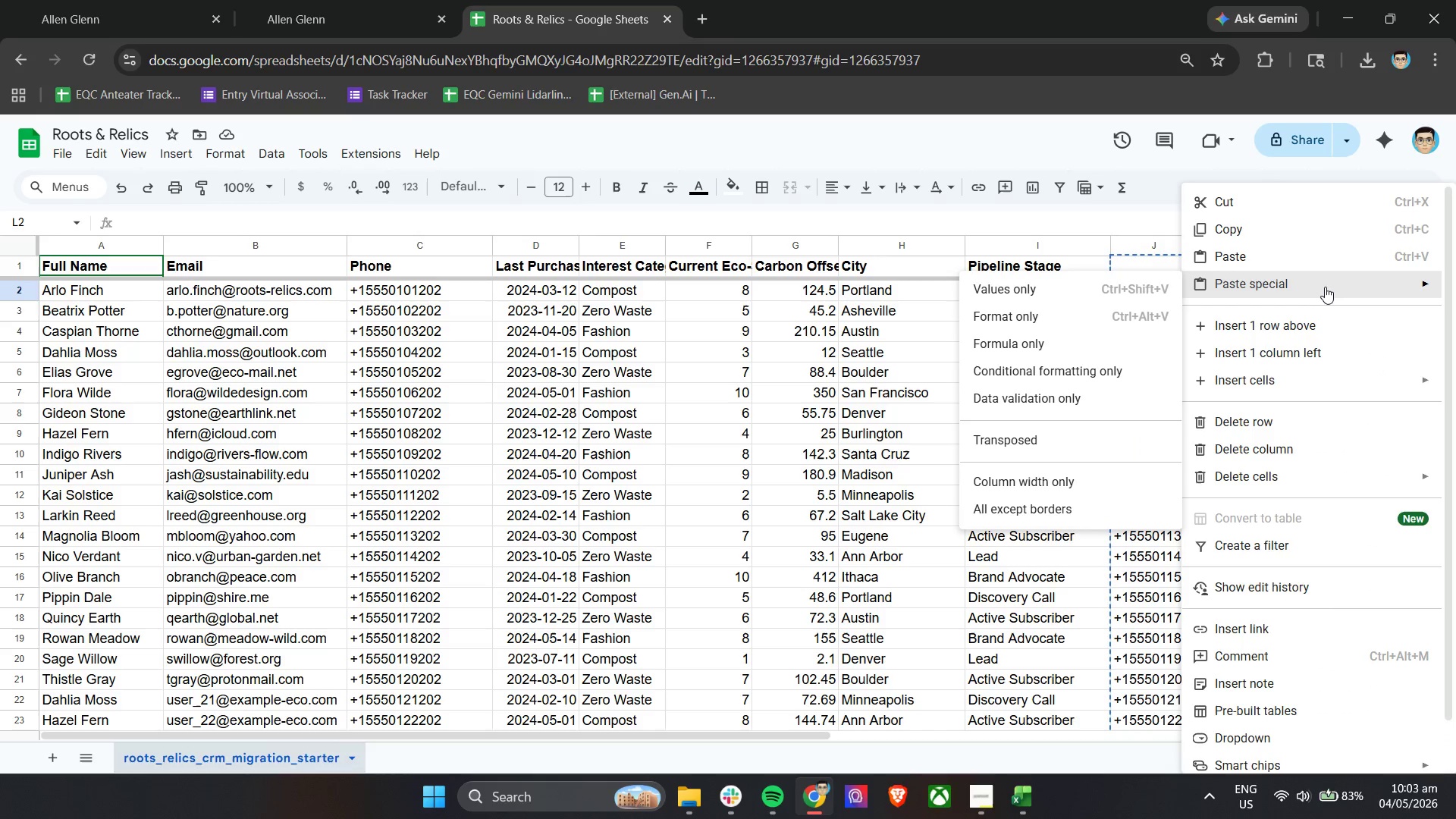 
left_click([1247, 297])
 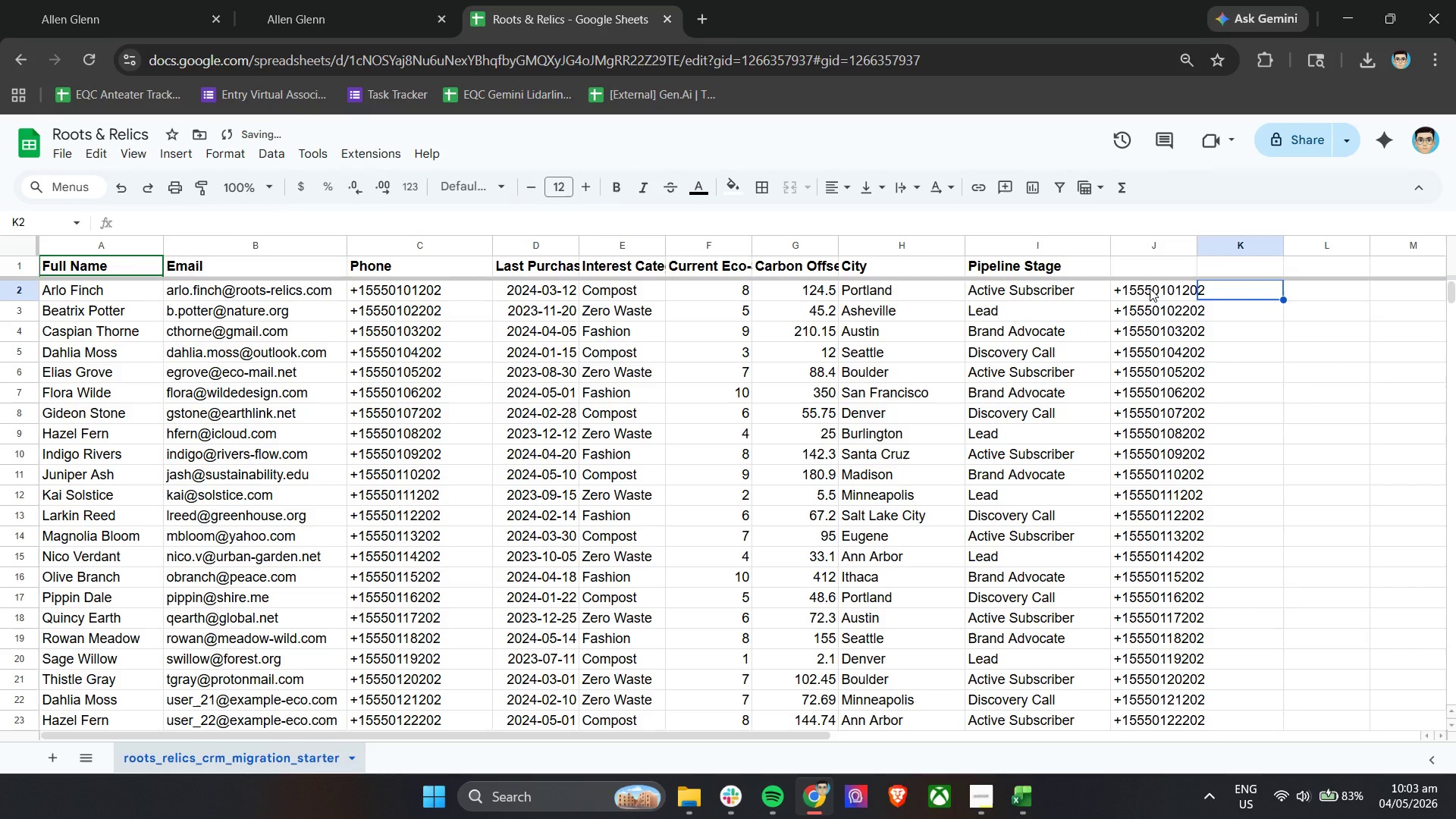 
left_click([1150, 288])
 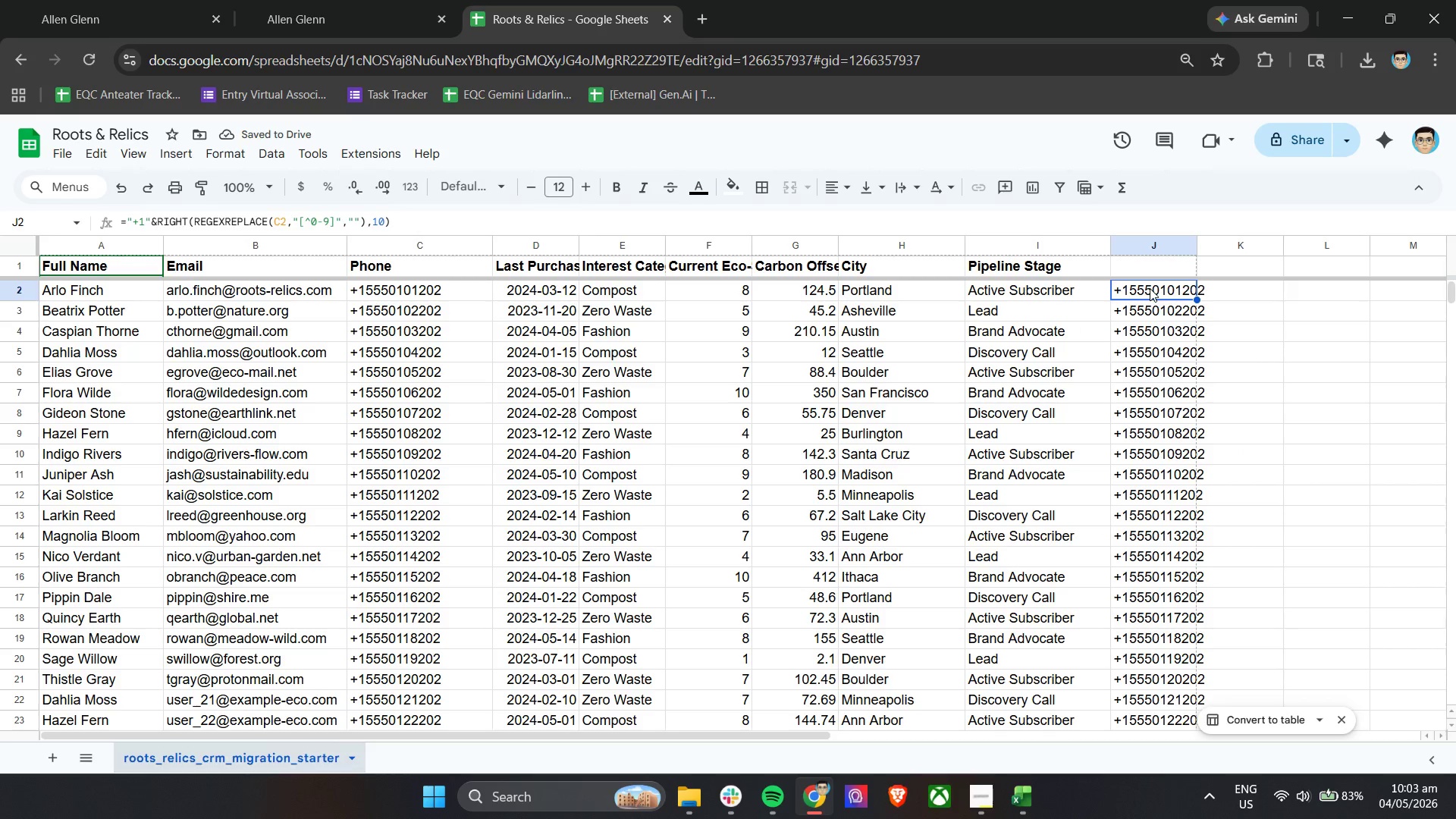 
left_click_drag(start_coordinate=[1150, 288], to_coordinate=[1144, 648])
 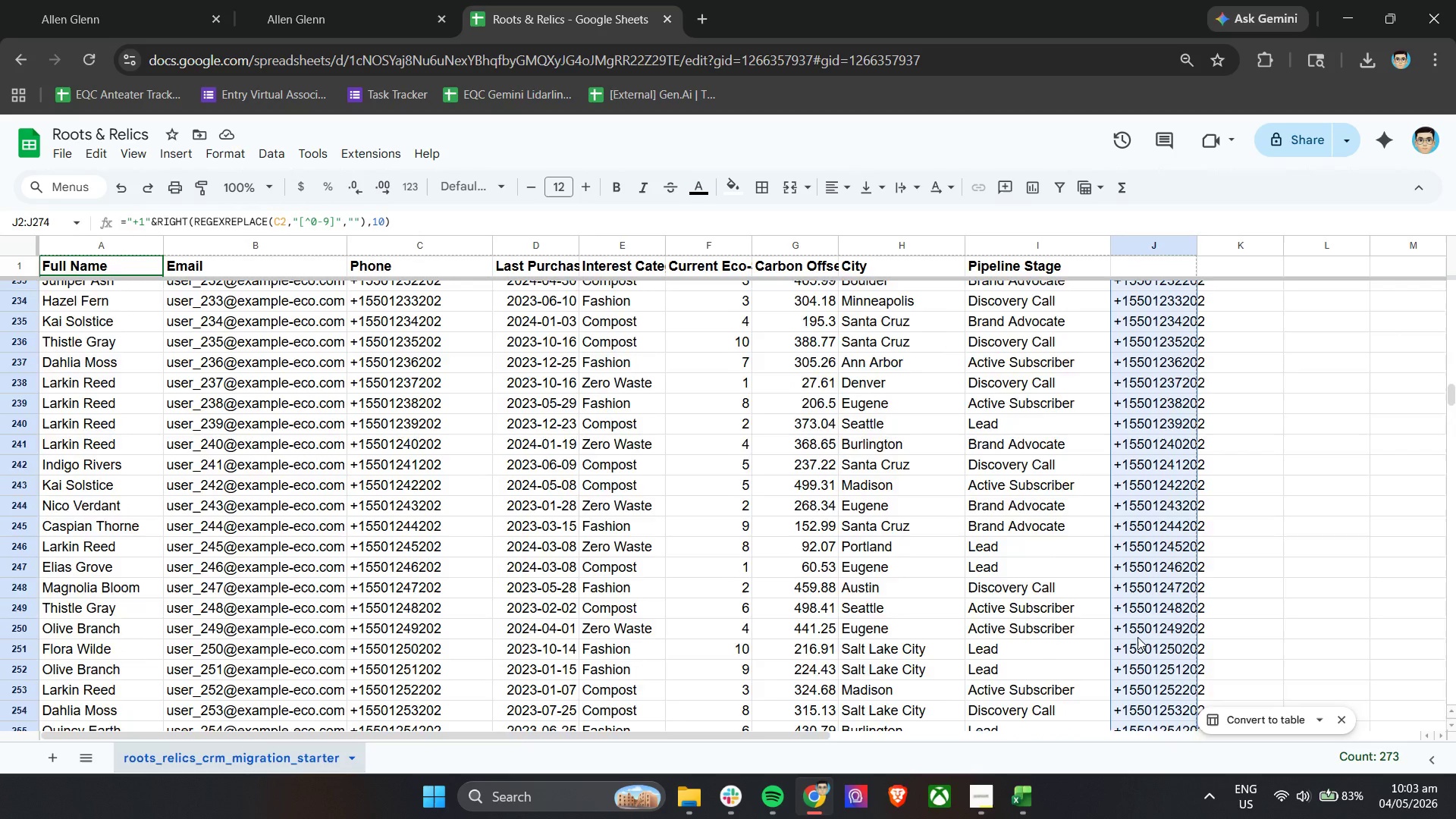 
scroll: coordinate [1149, 648], scroll_direction: down, amount: 55.0
 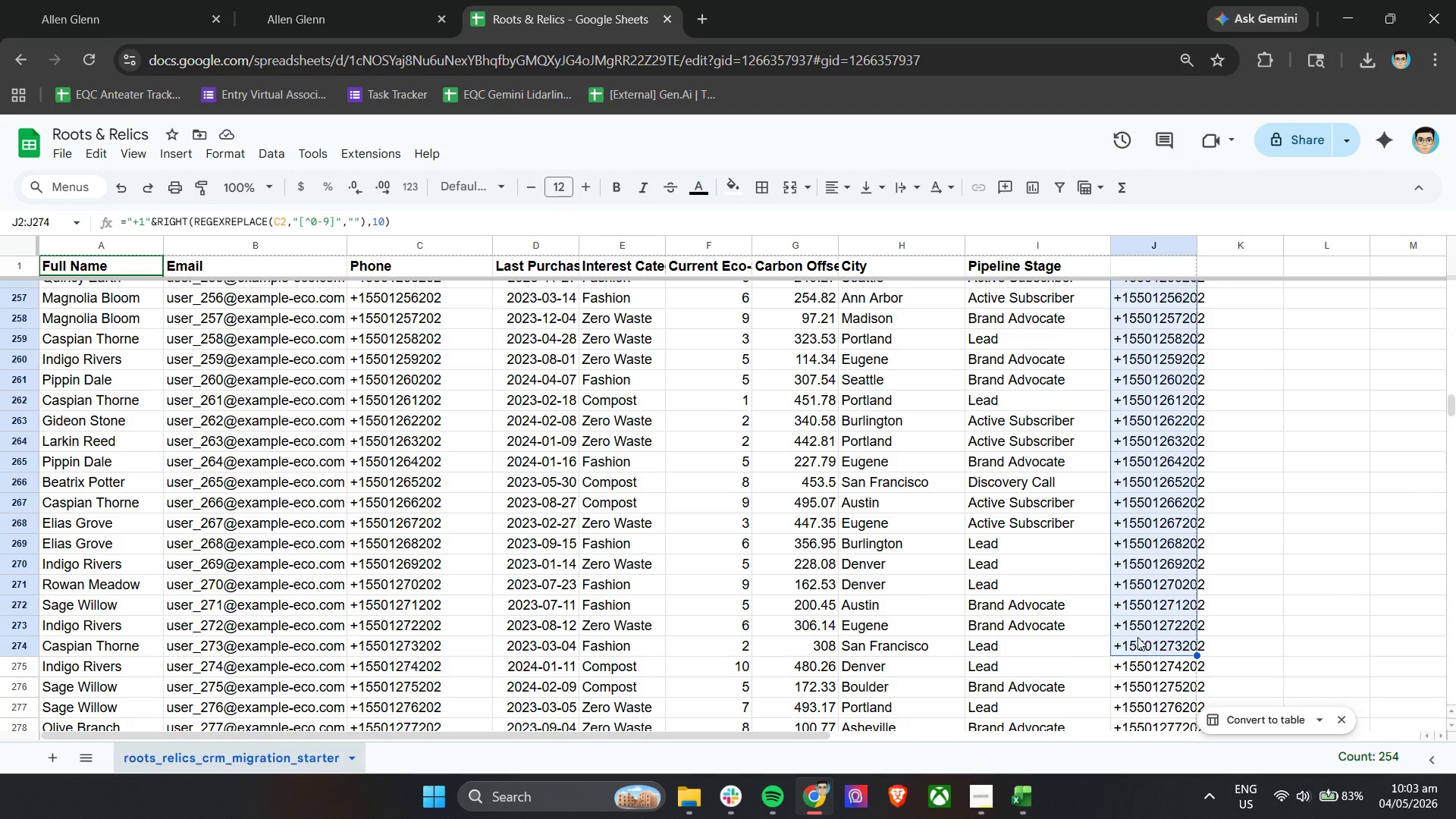 
scroll: coordinate [1138, 637], scroll_direction: up, amount: 65.0
 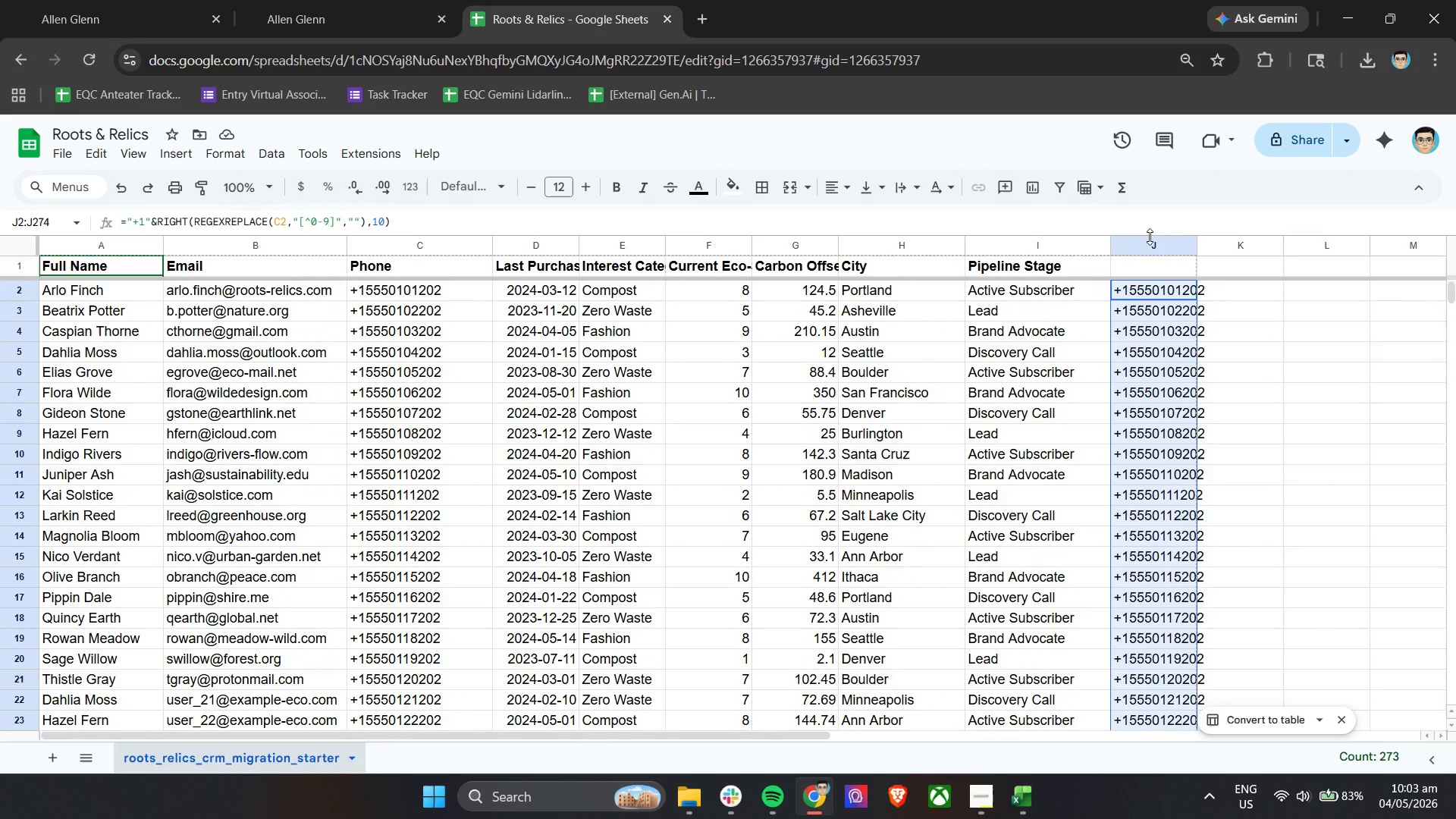 
left_click([1153, 246])
 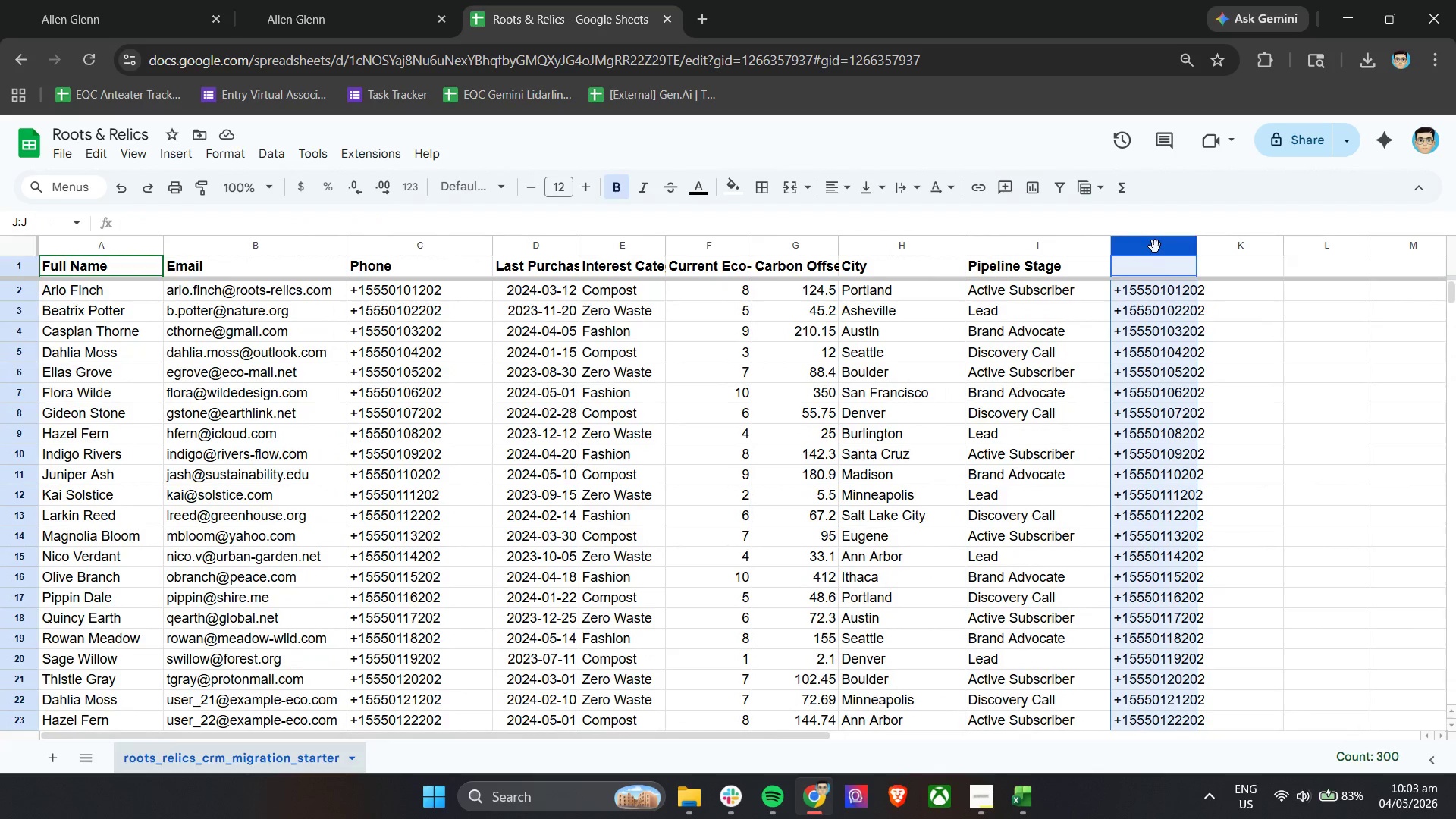 
right_click([1155, 246])
 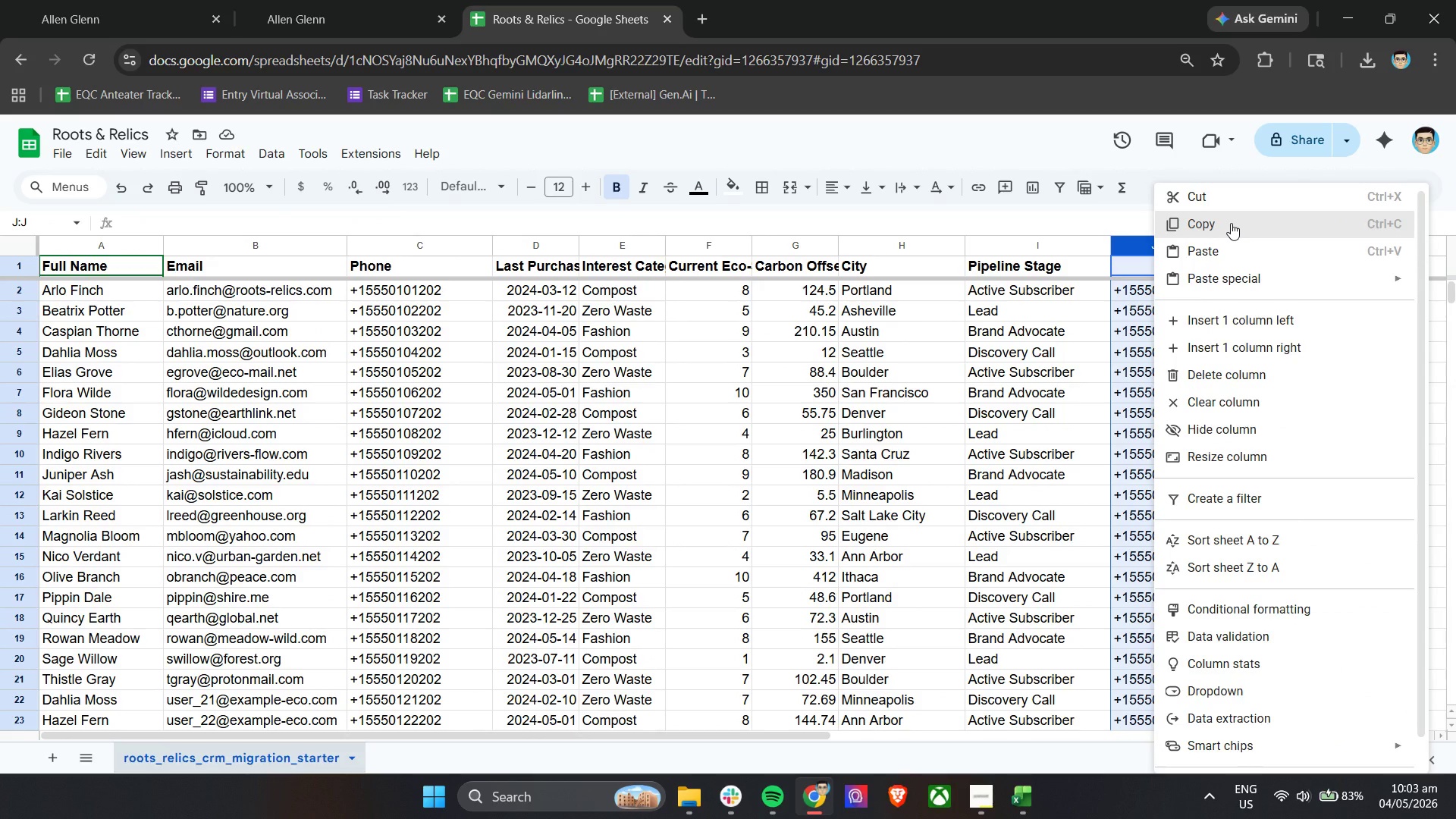 
left_click([1231, 223])
 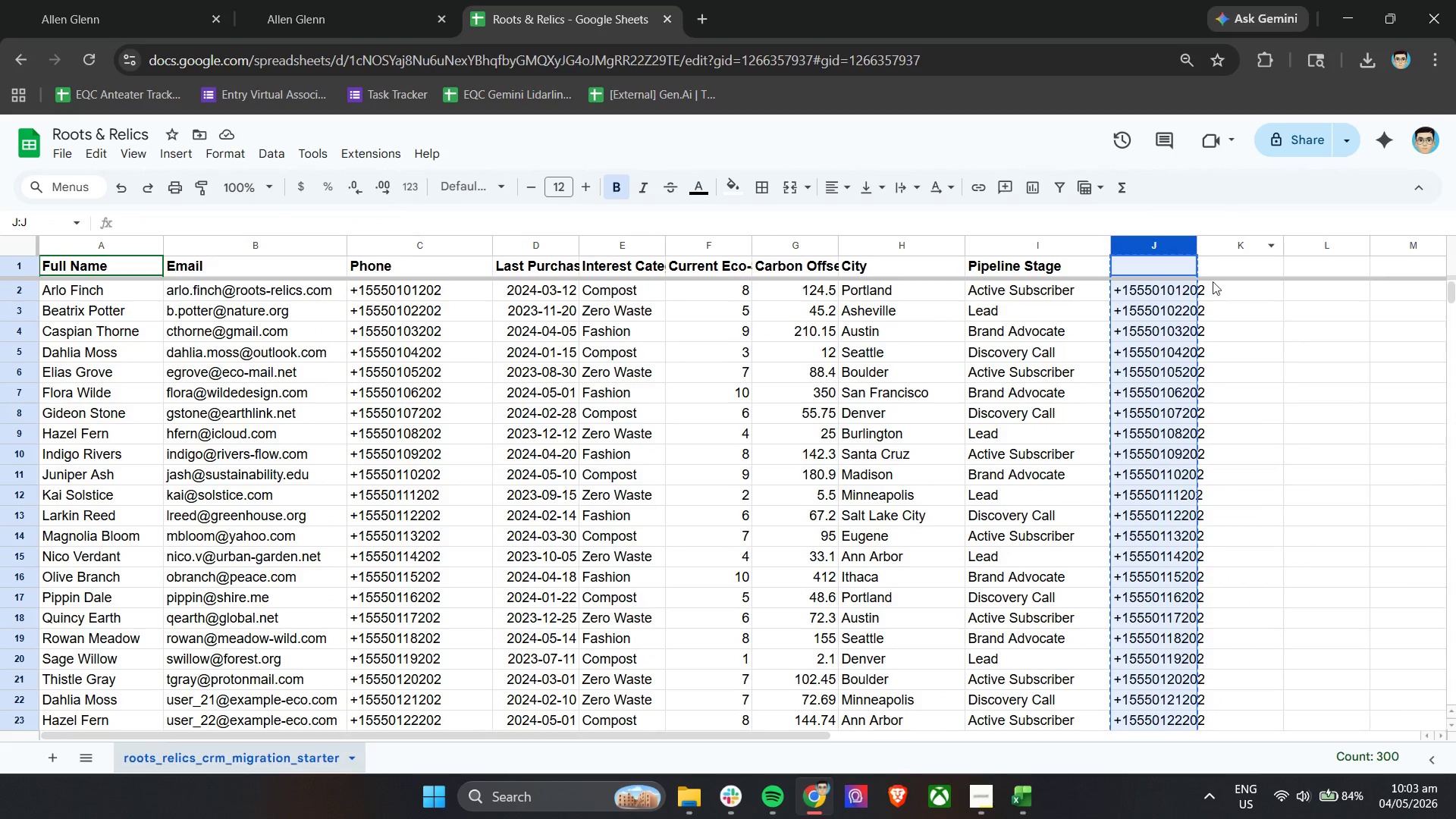 
hold_key(key=ShiftLeft, duration=0.66)
scroll: coordinate [1235, 389], scroll_direction: down, amount: 4.0
 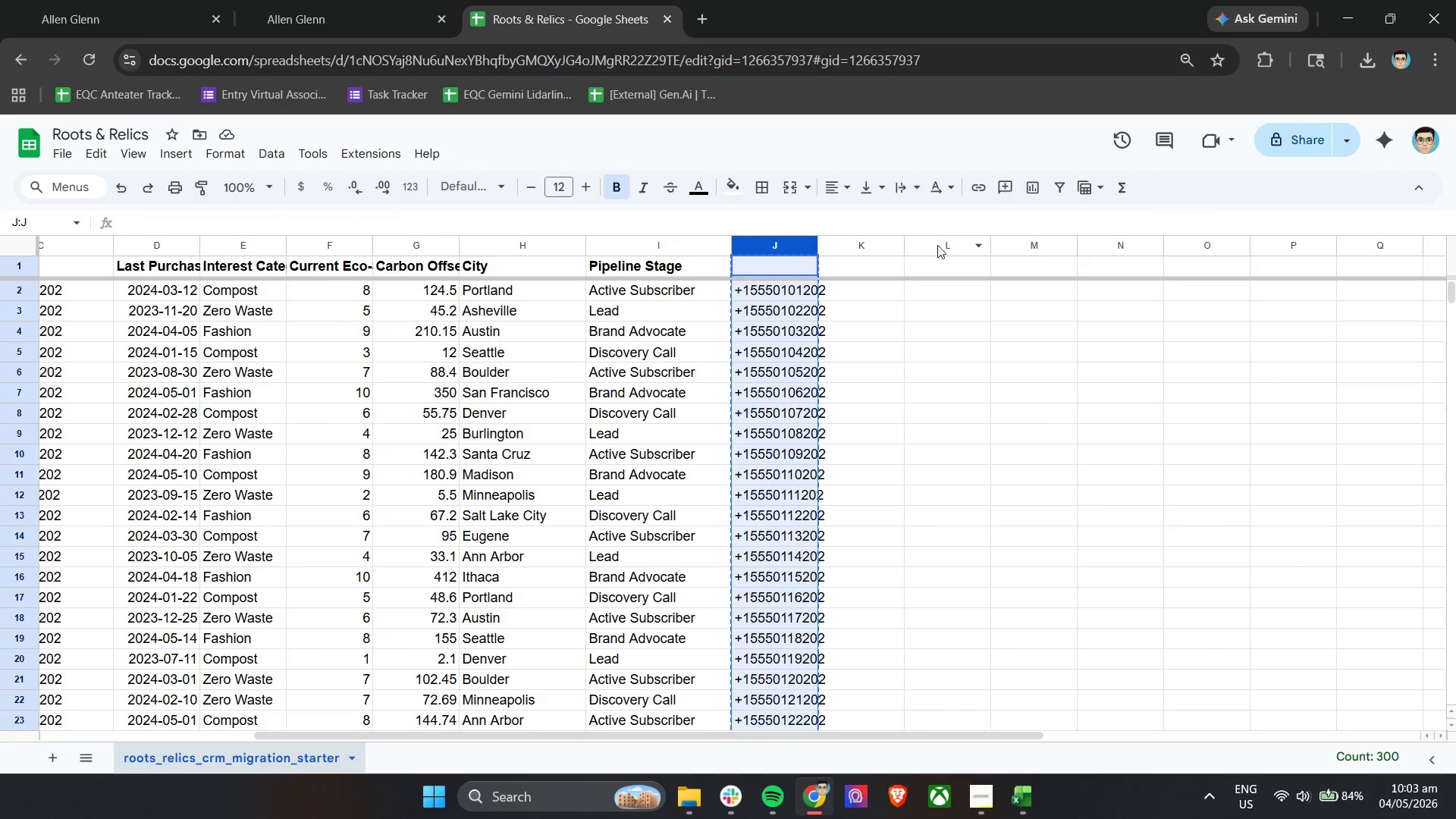 
left_click([939, 244])
 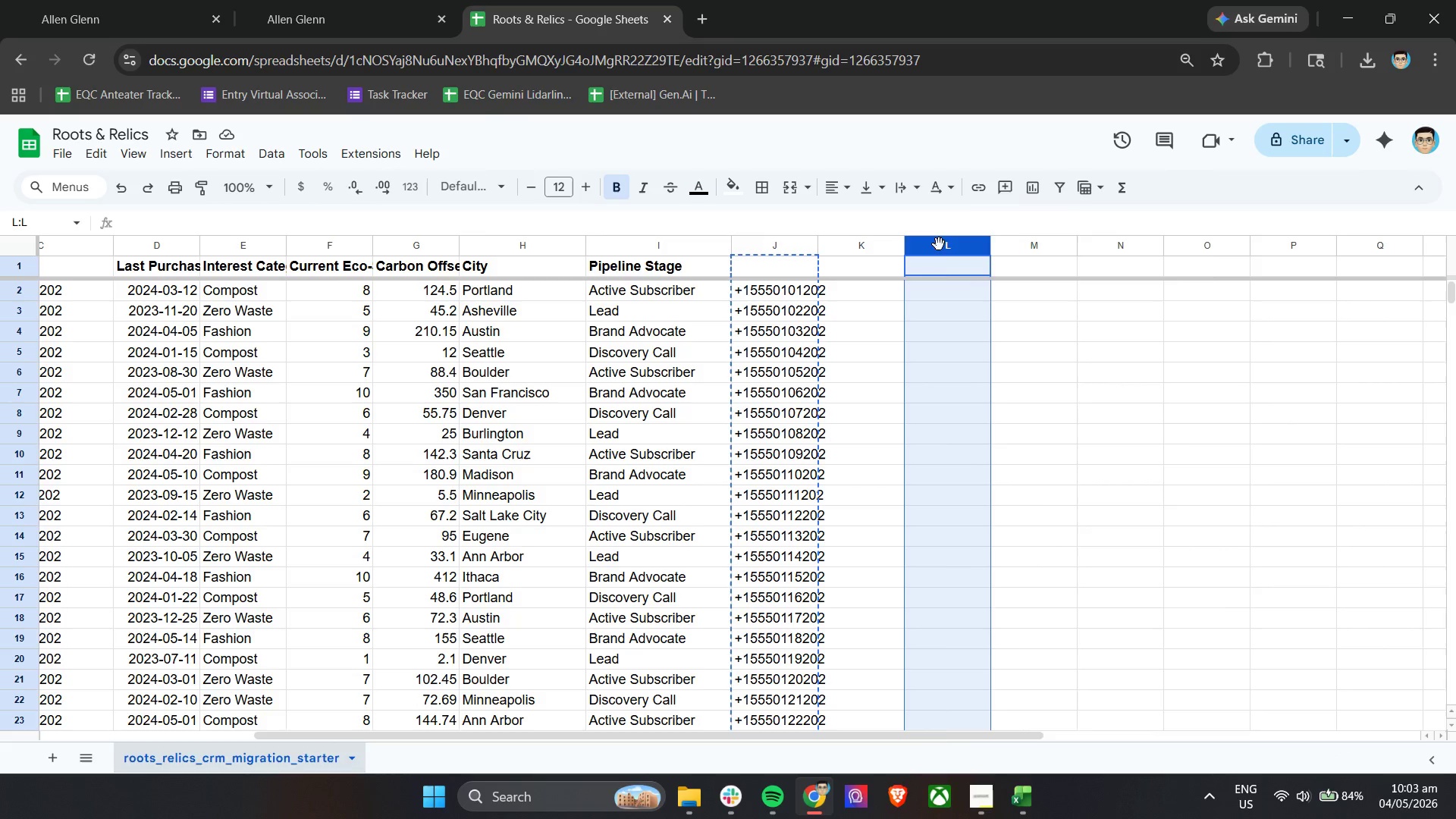 
right_click([939, 244])
 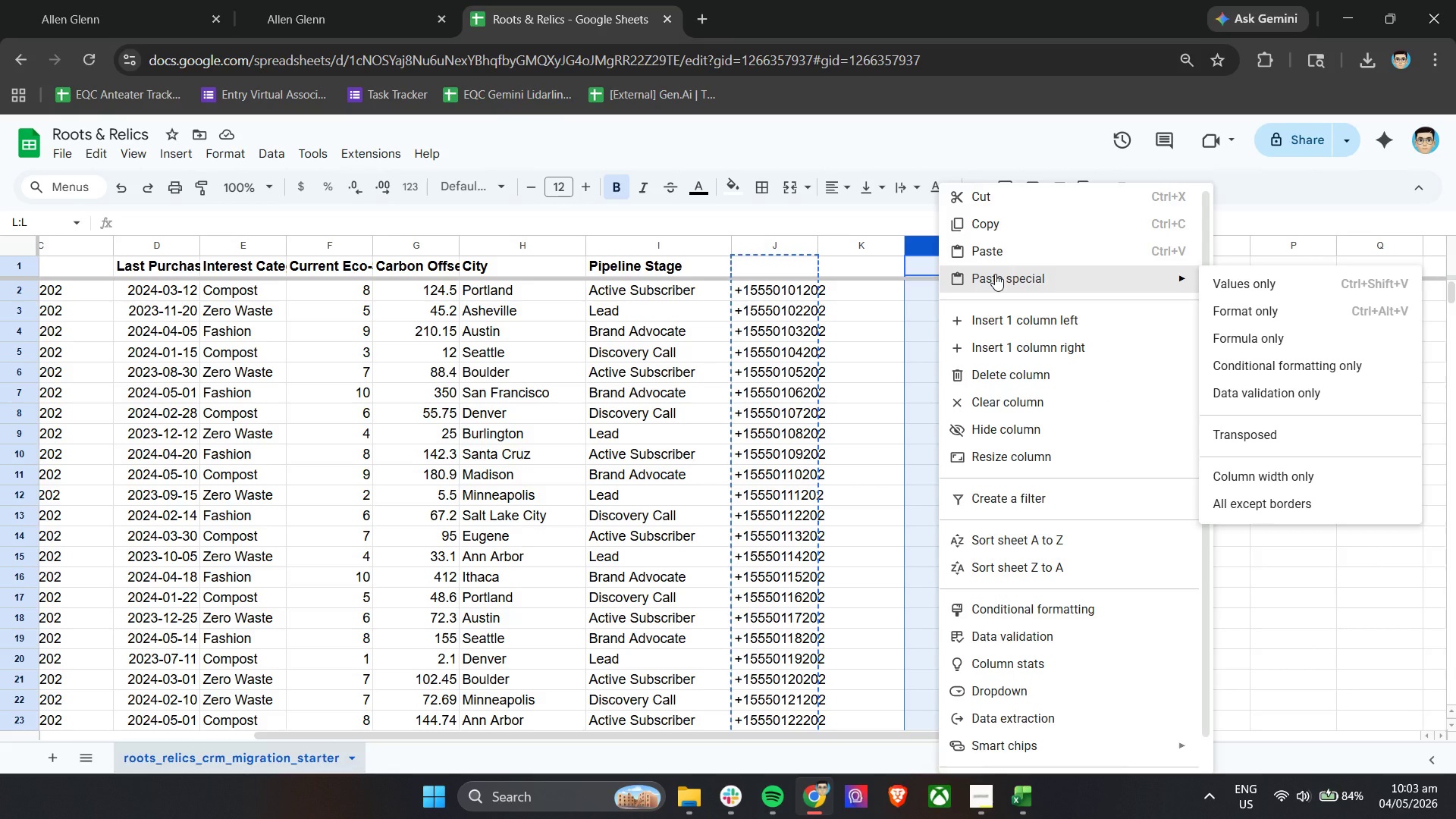 
wait(7.83)
 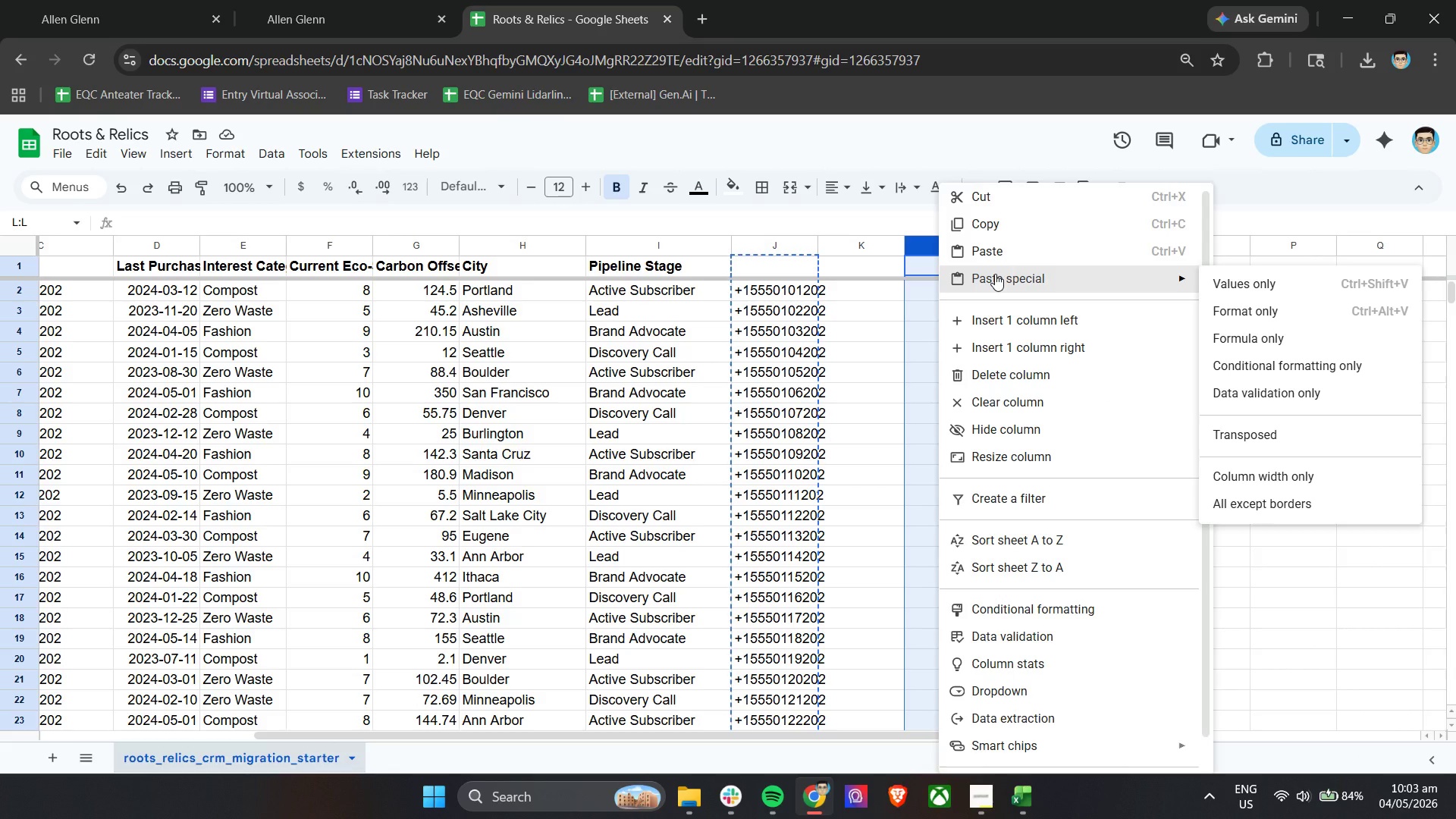 
left_click([1235, 304])
 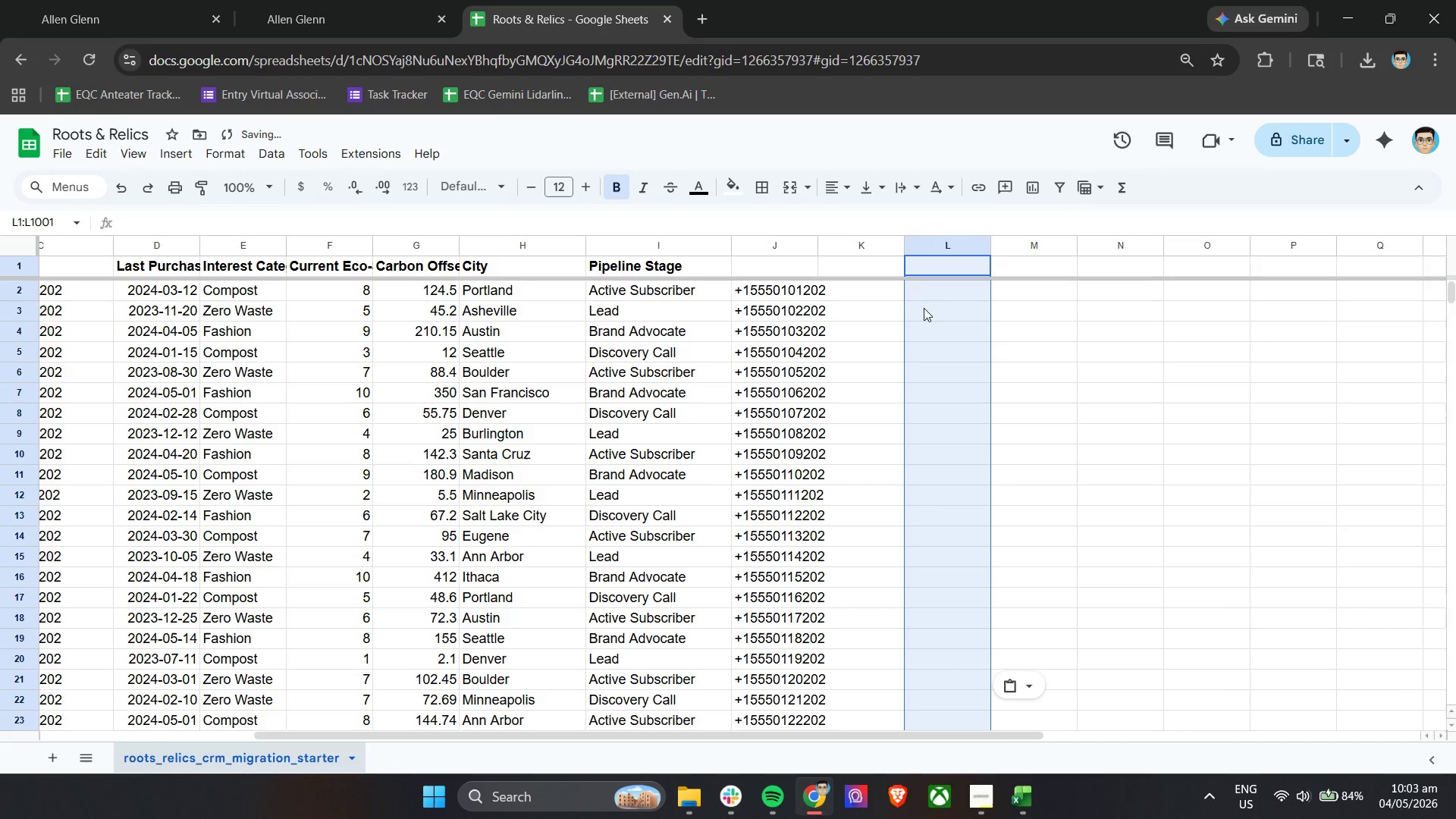 
left_click([944, 284])
 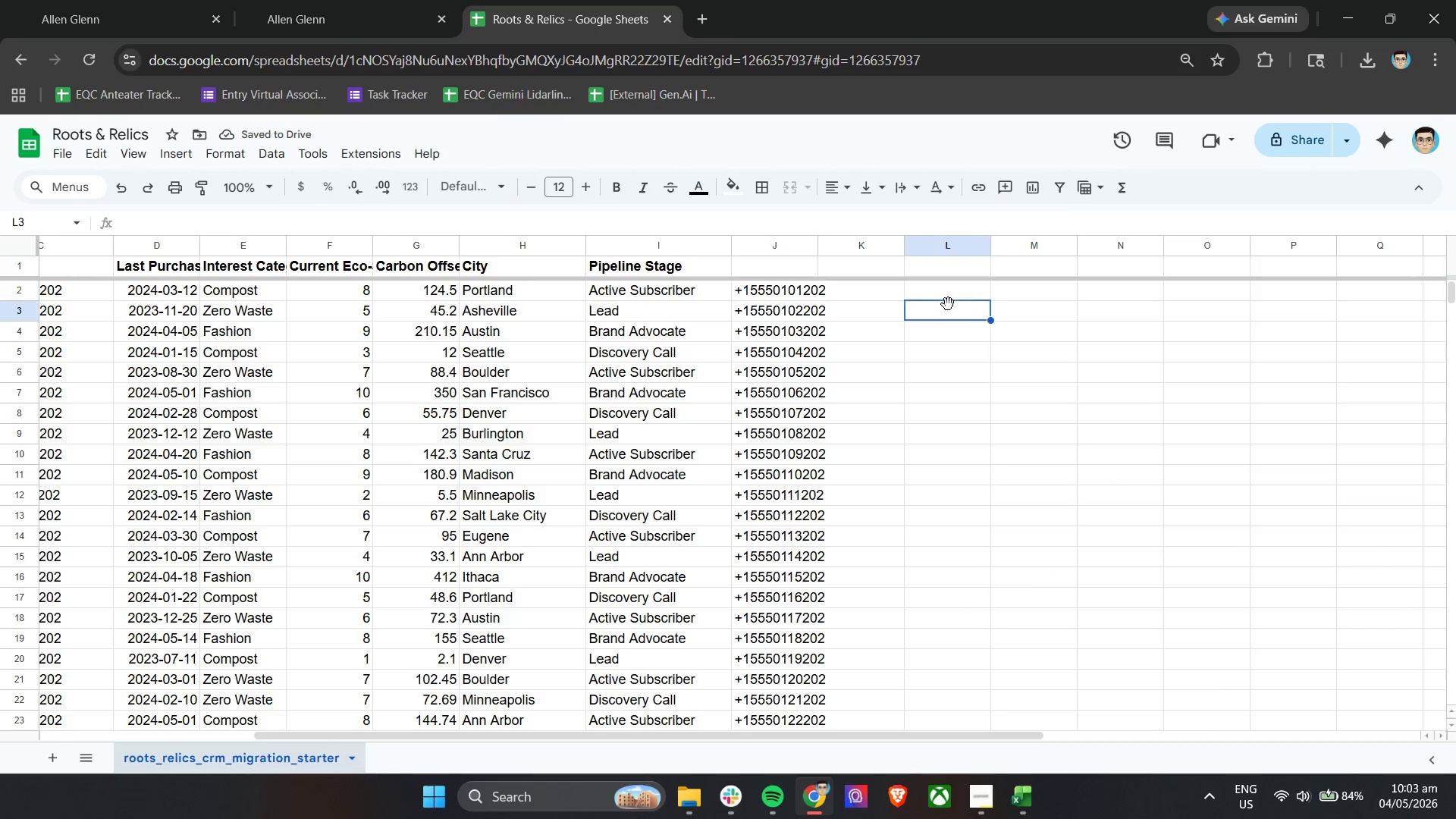 
double_click([953, 339])
 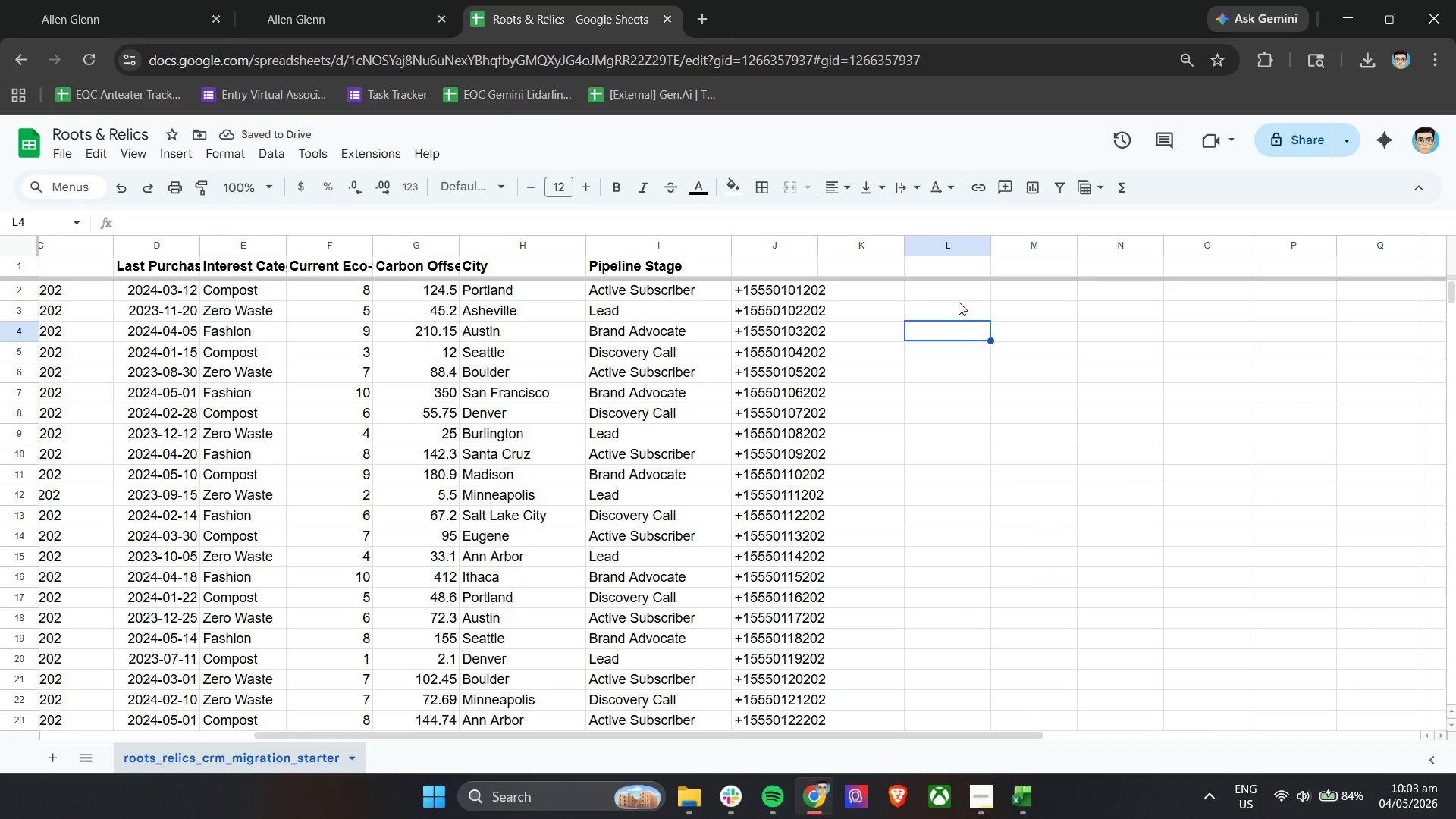 
triple_click([959, 297])
 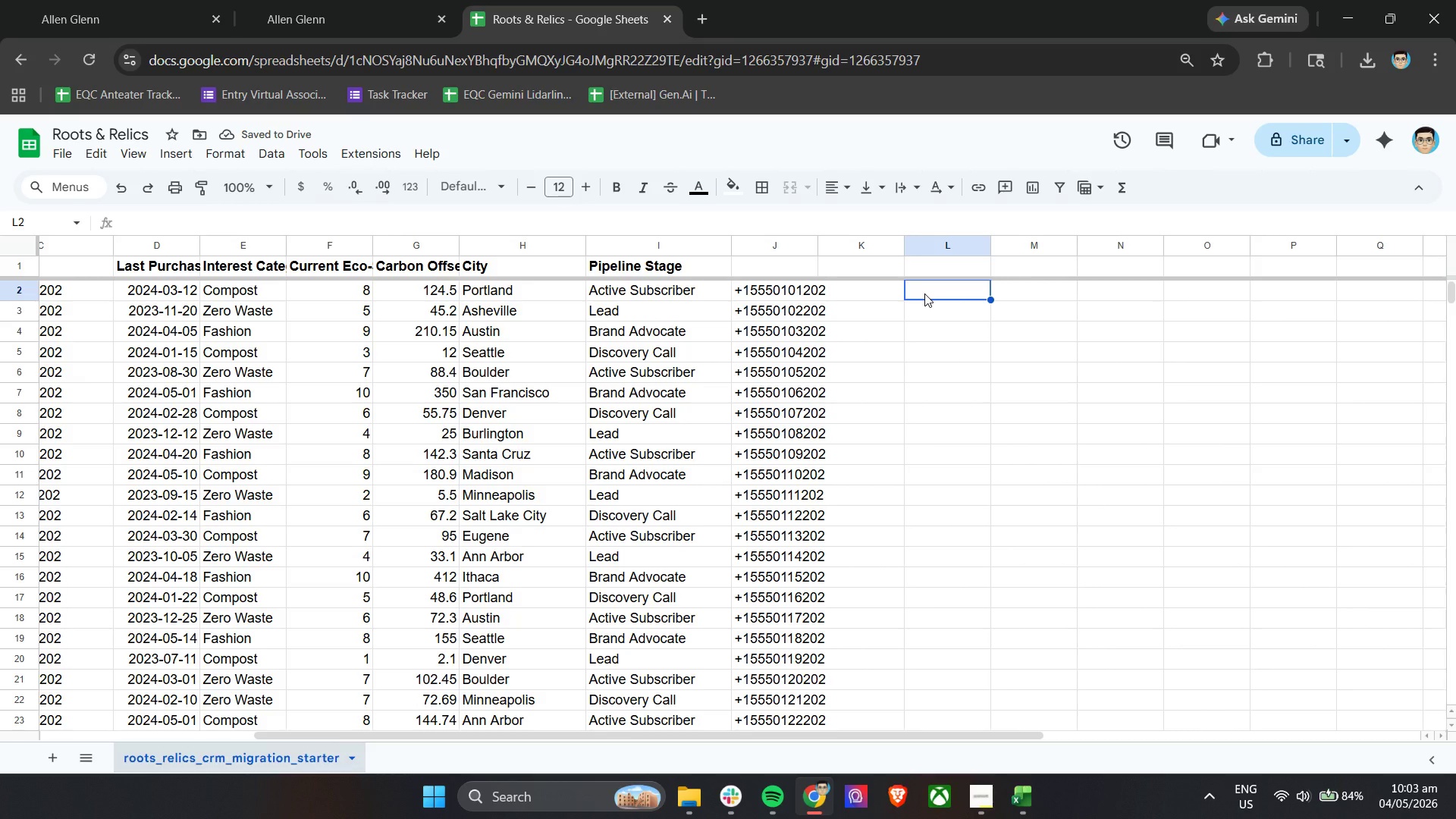 
key(Control+V)
 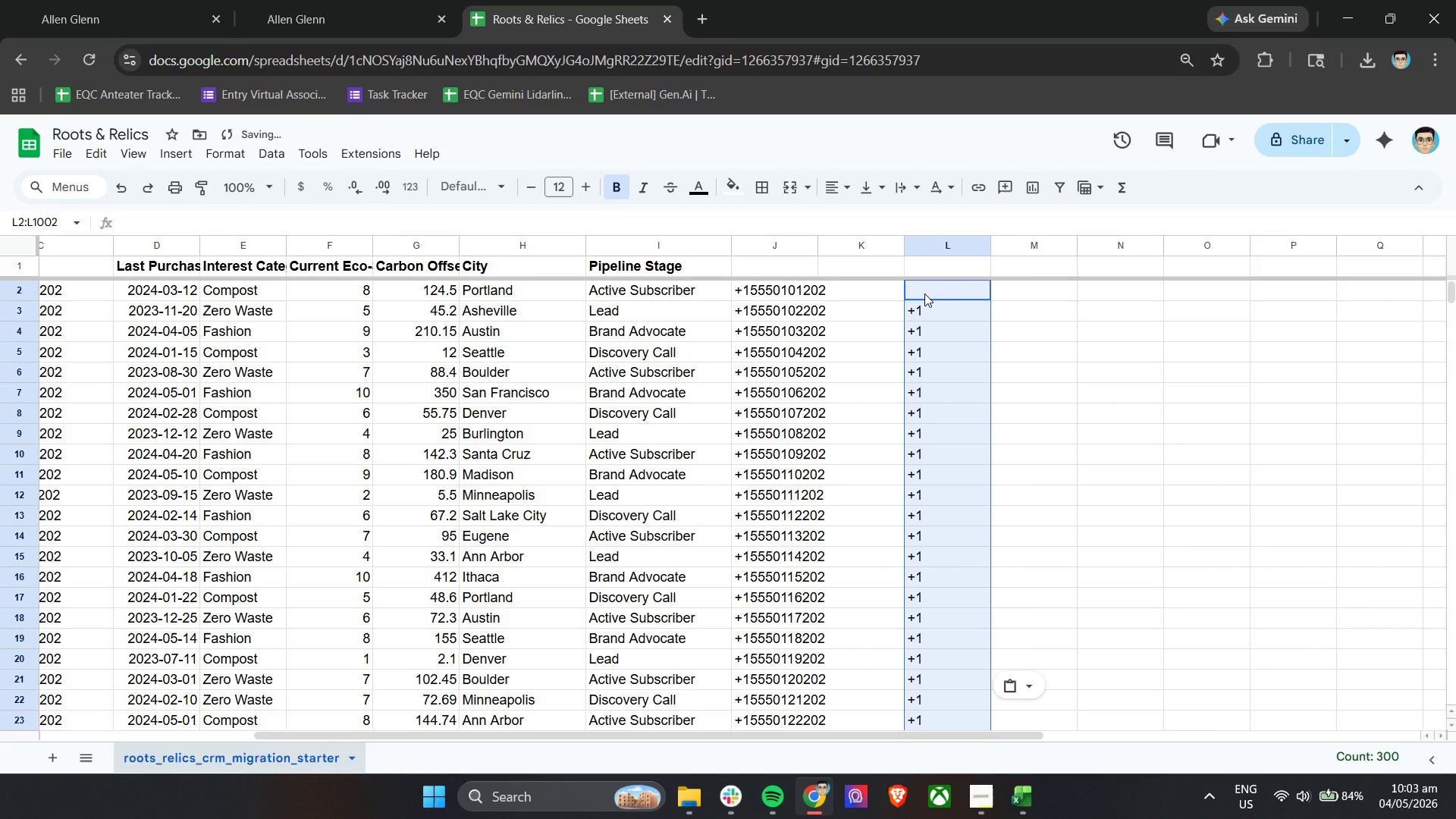 
key(Control+Z)
 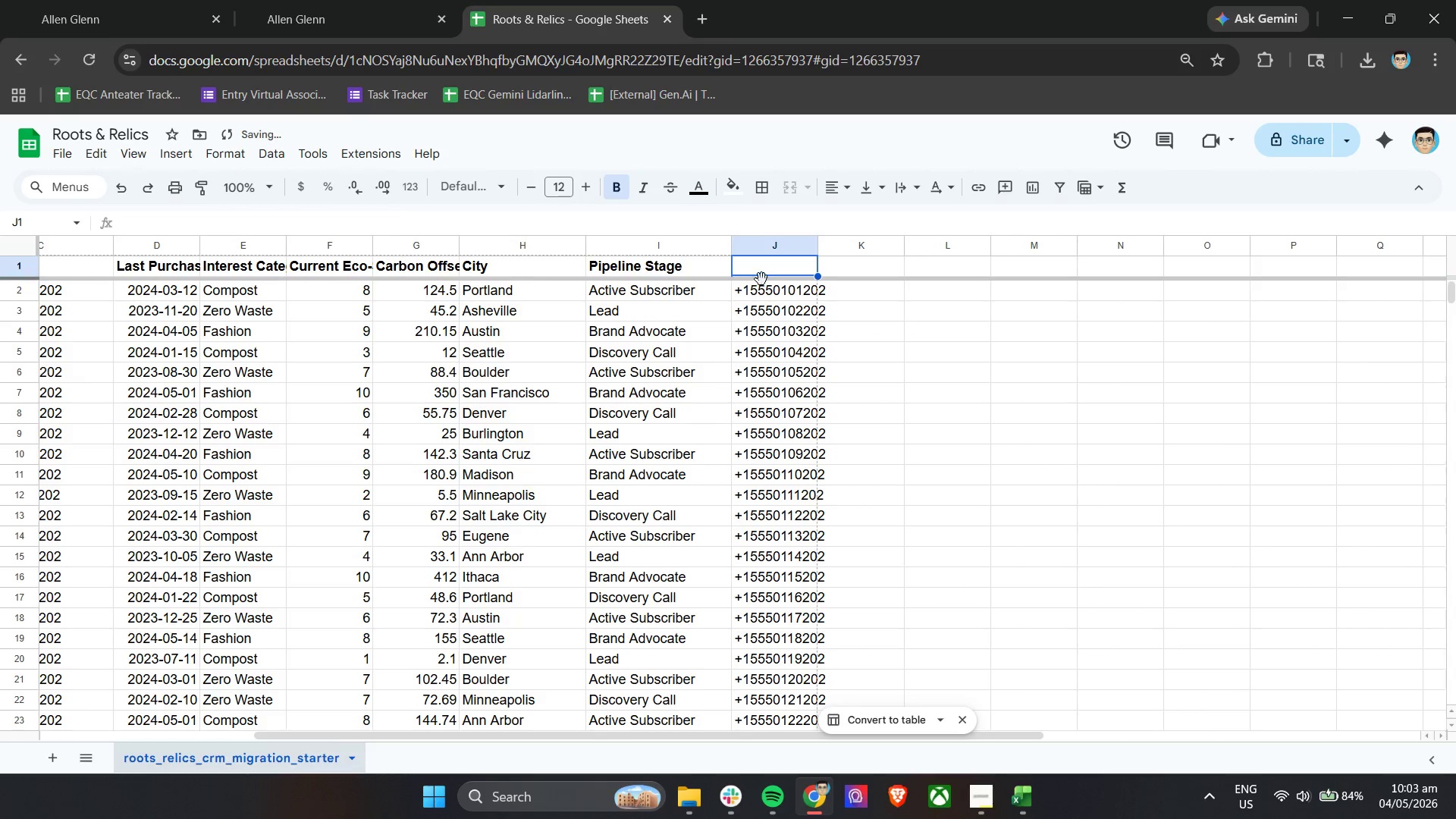 
double_click([763, 292])
 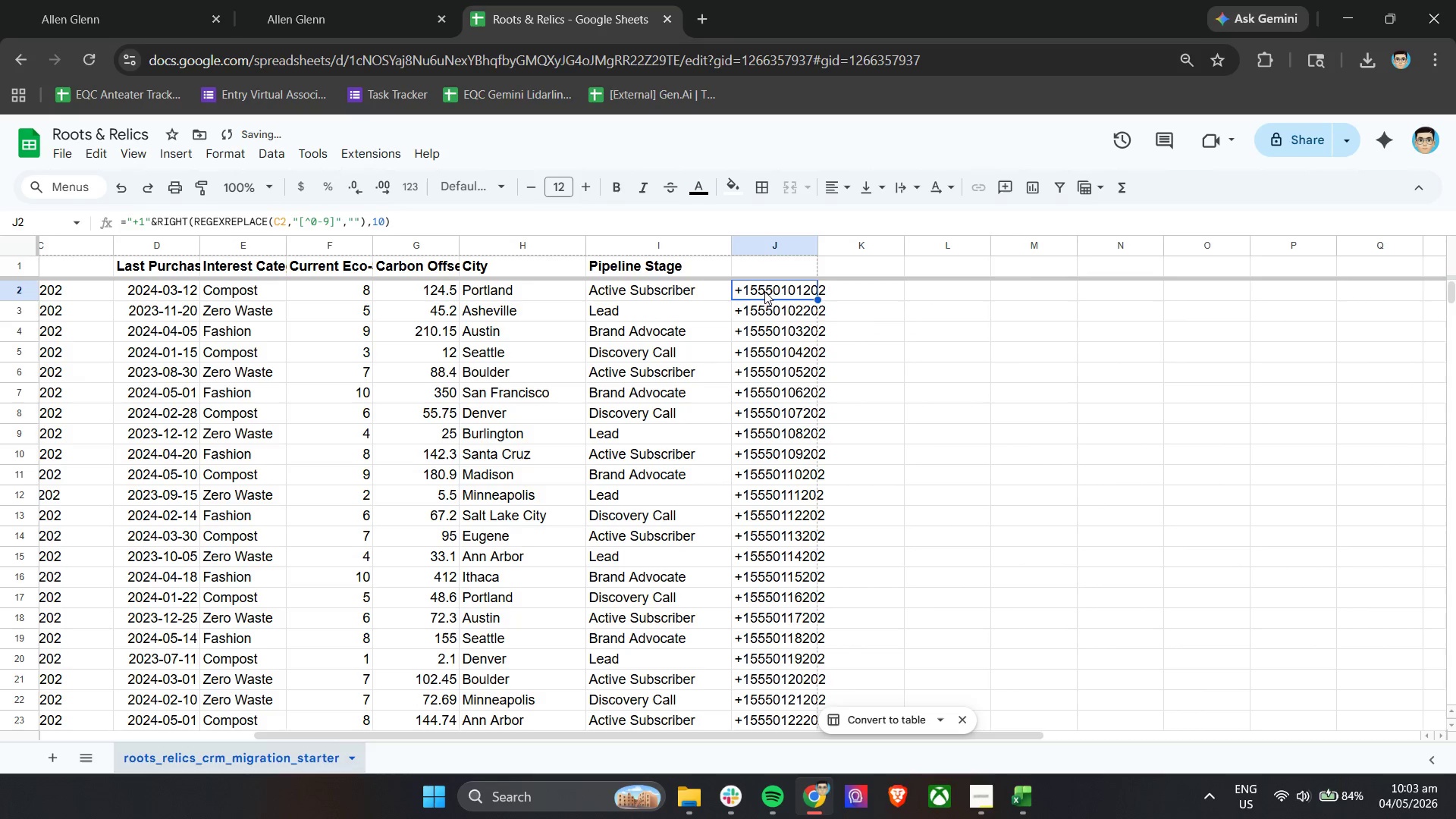 
key(Control+V)
 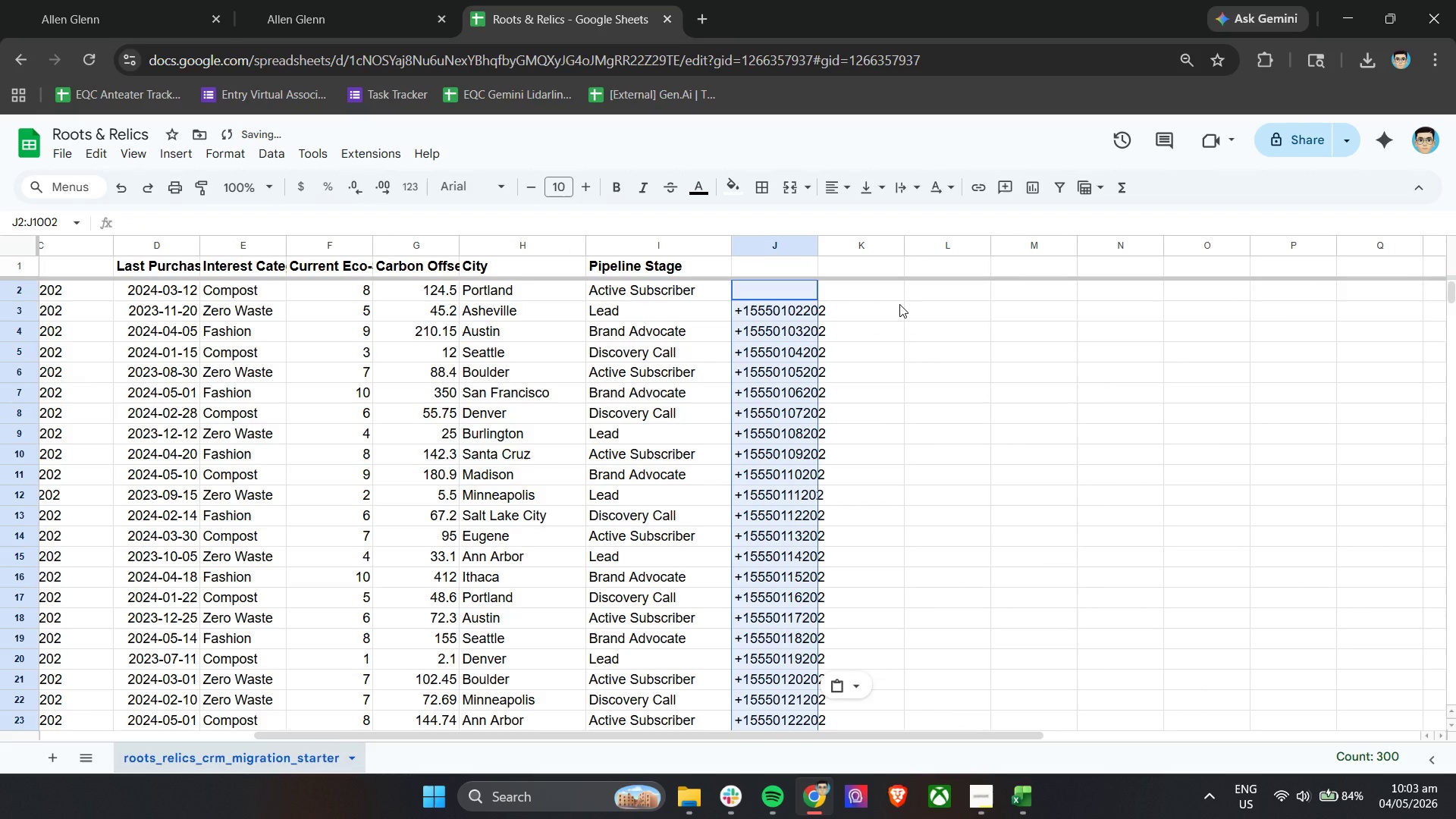 
key(Control+Z)
 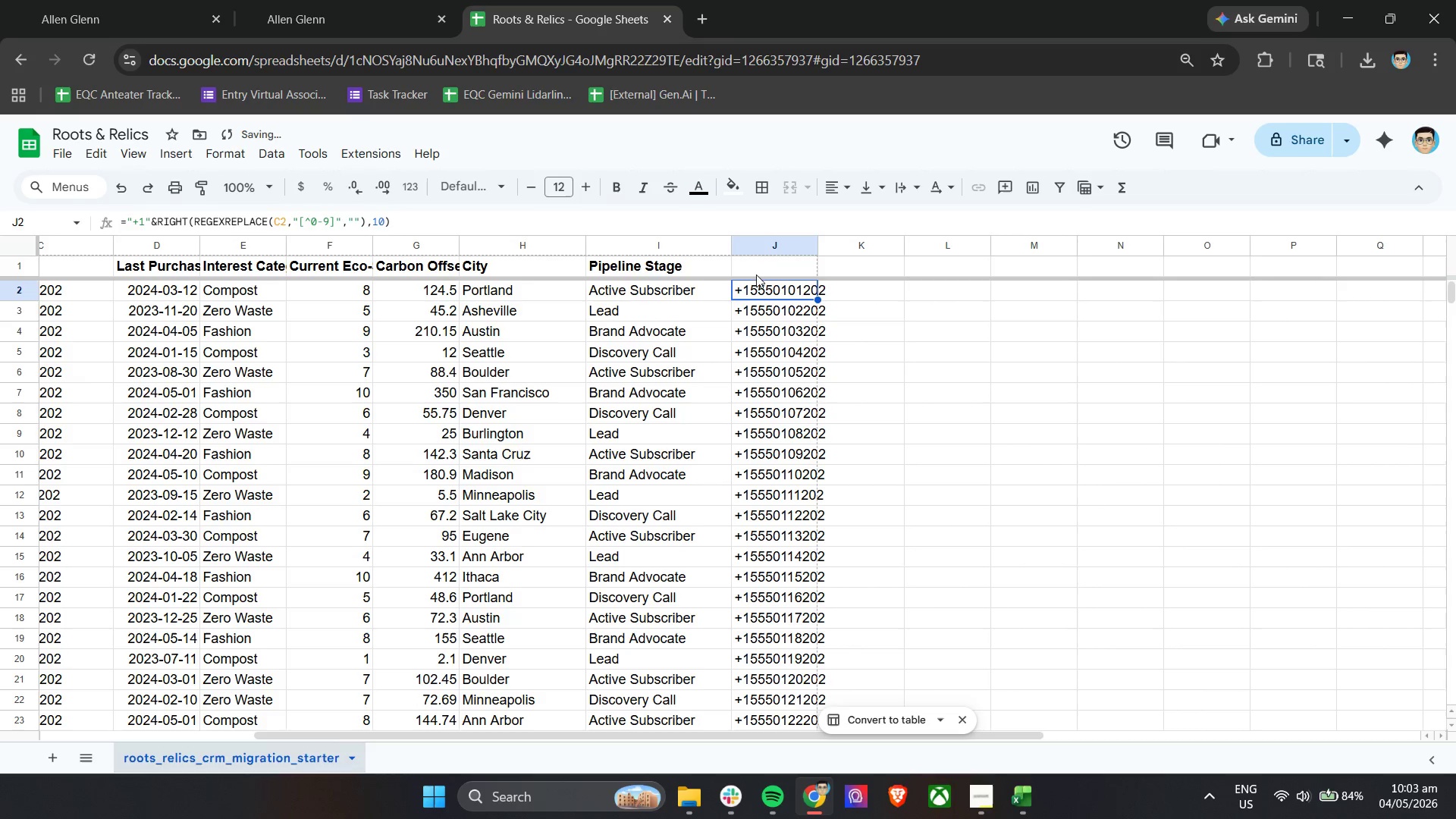 
left_click([755, 249])
 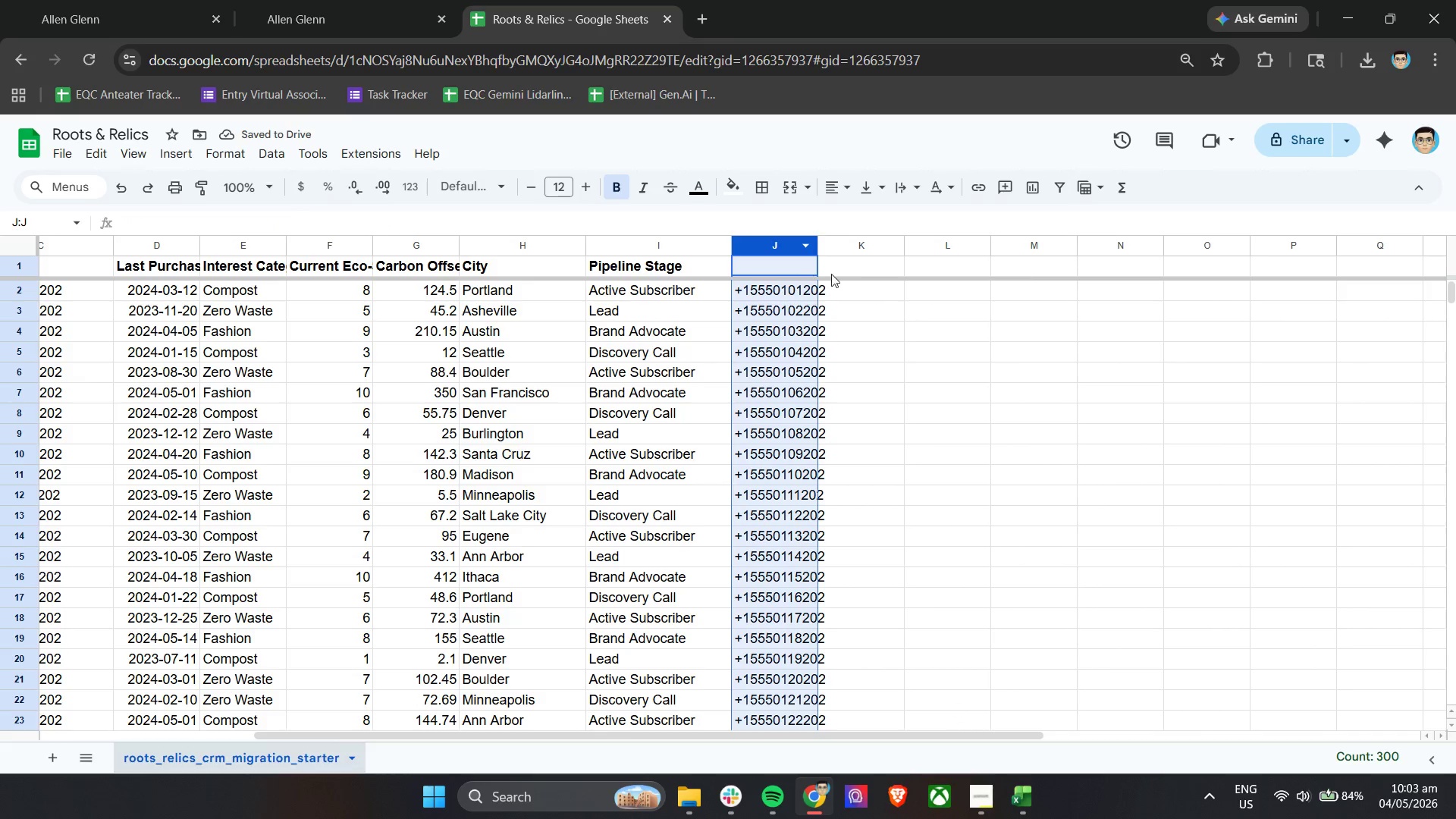 
key(Control+C)
 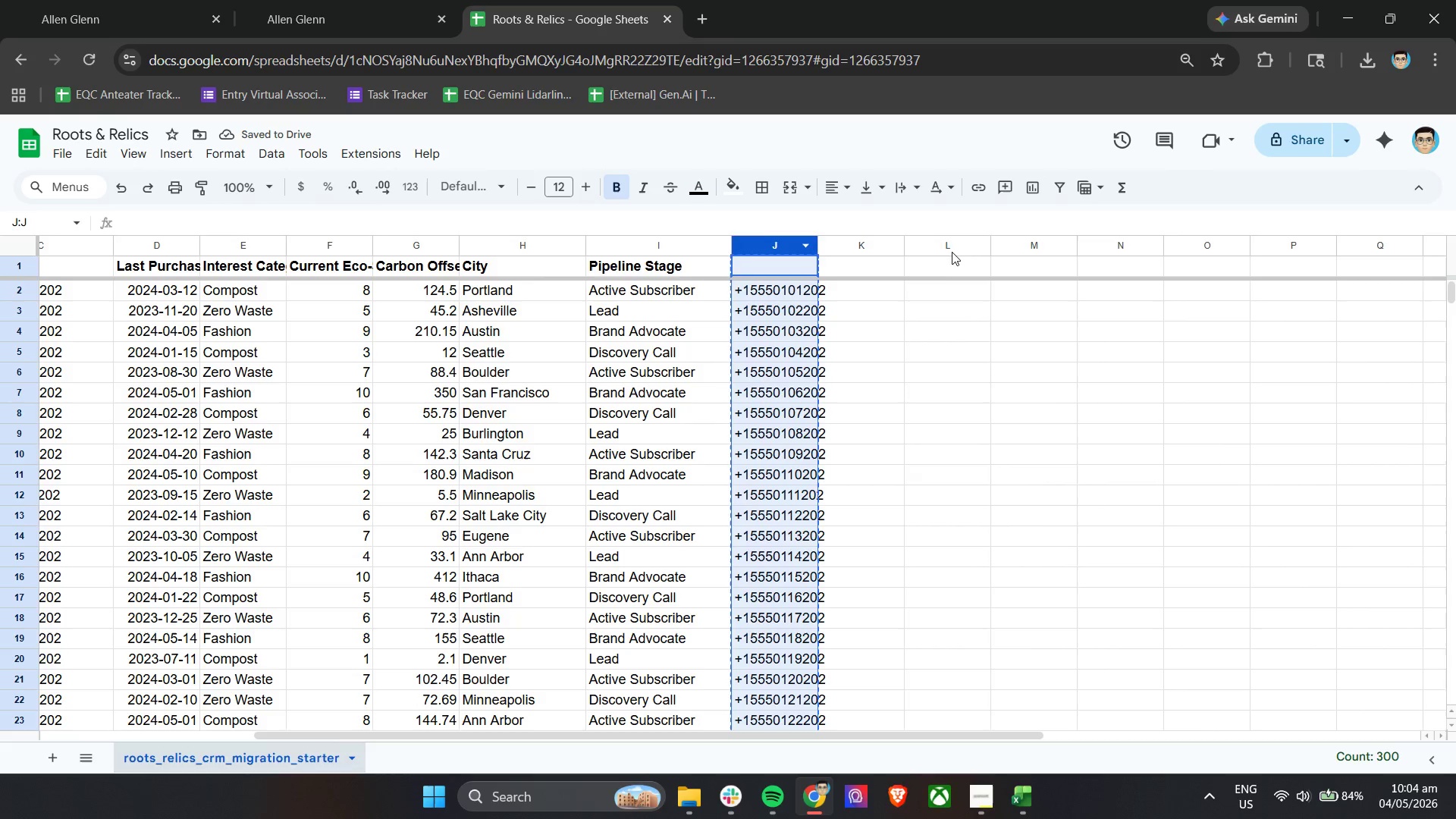 
left_click([952, 251])
 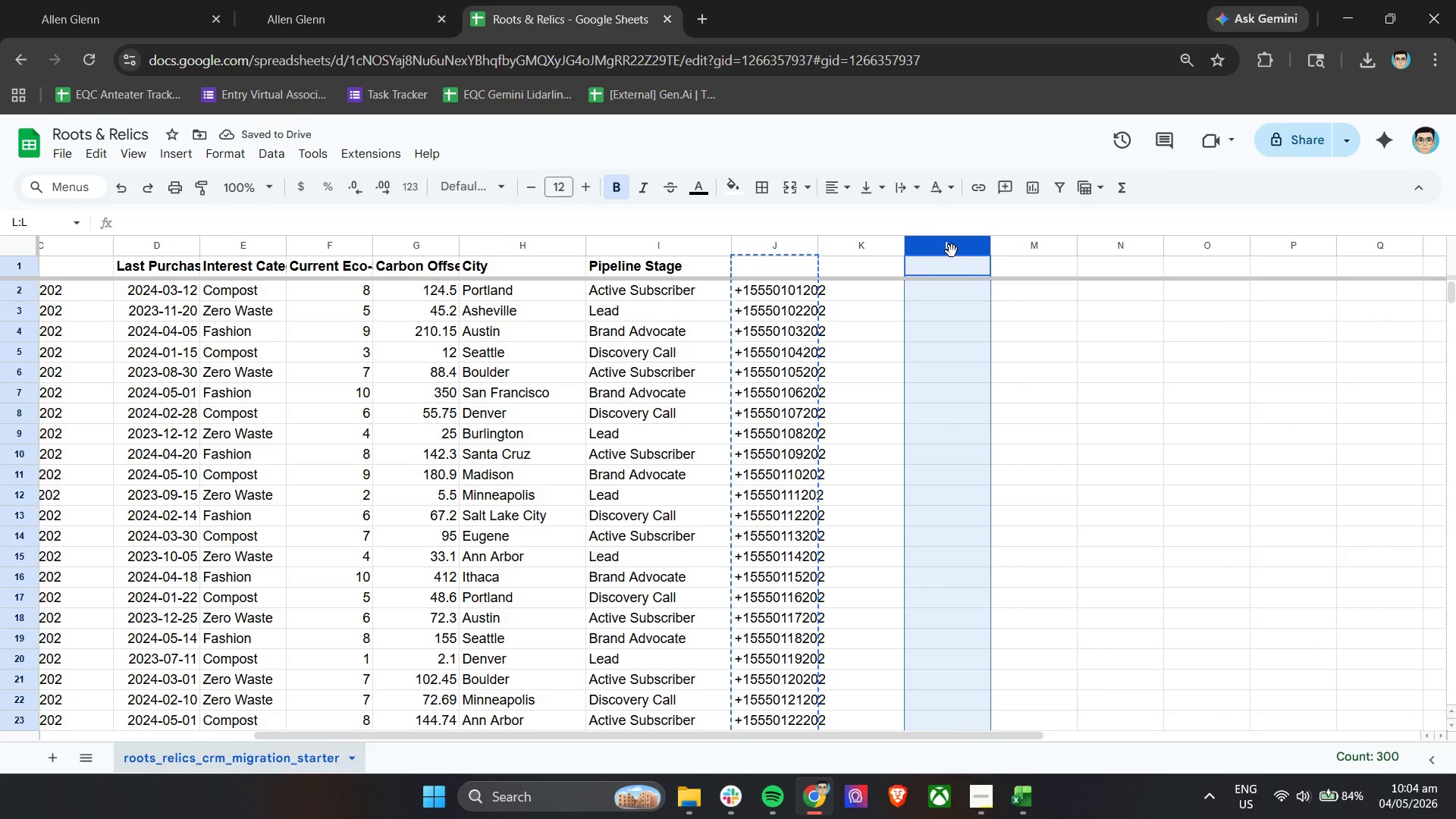 
key(Control+V)
 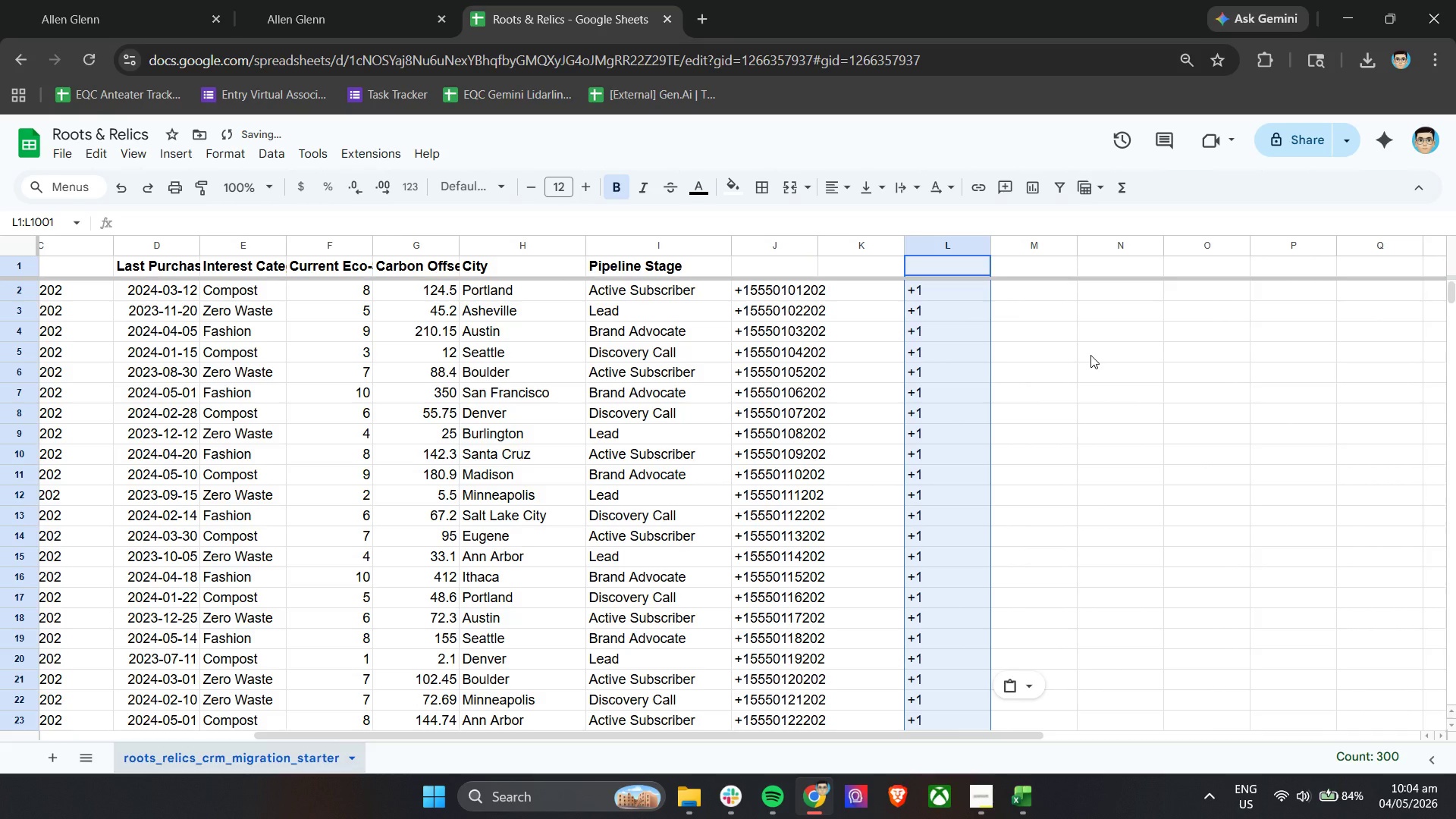 
key(Control+Z)
 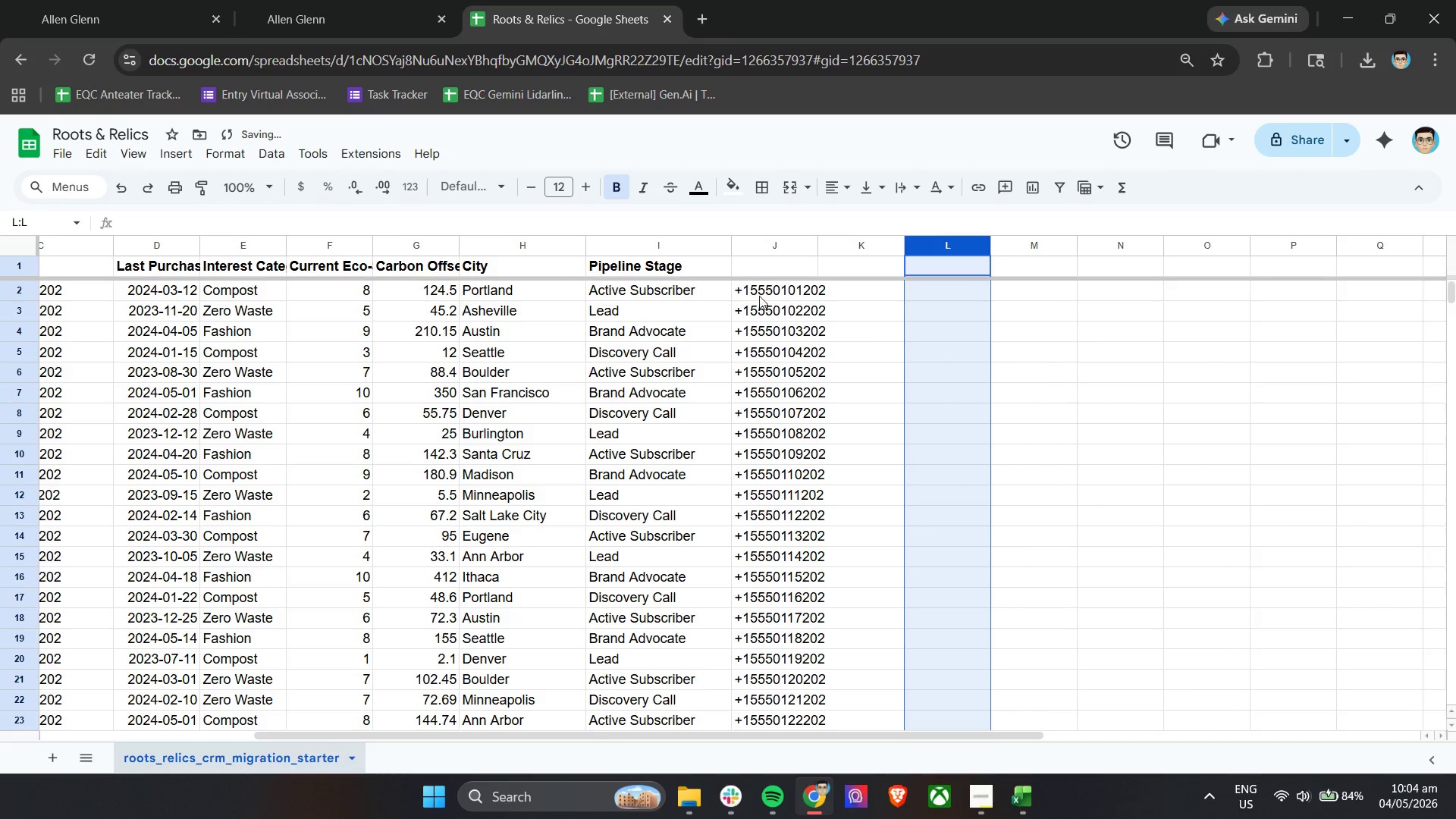 
left_click([759, 291])
 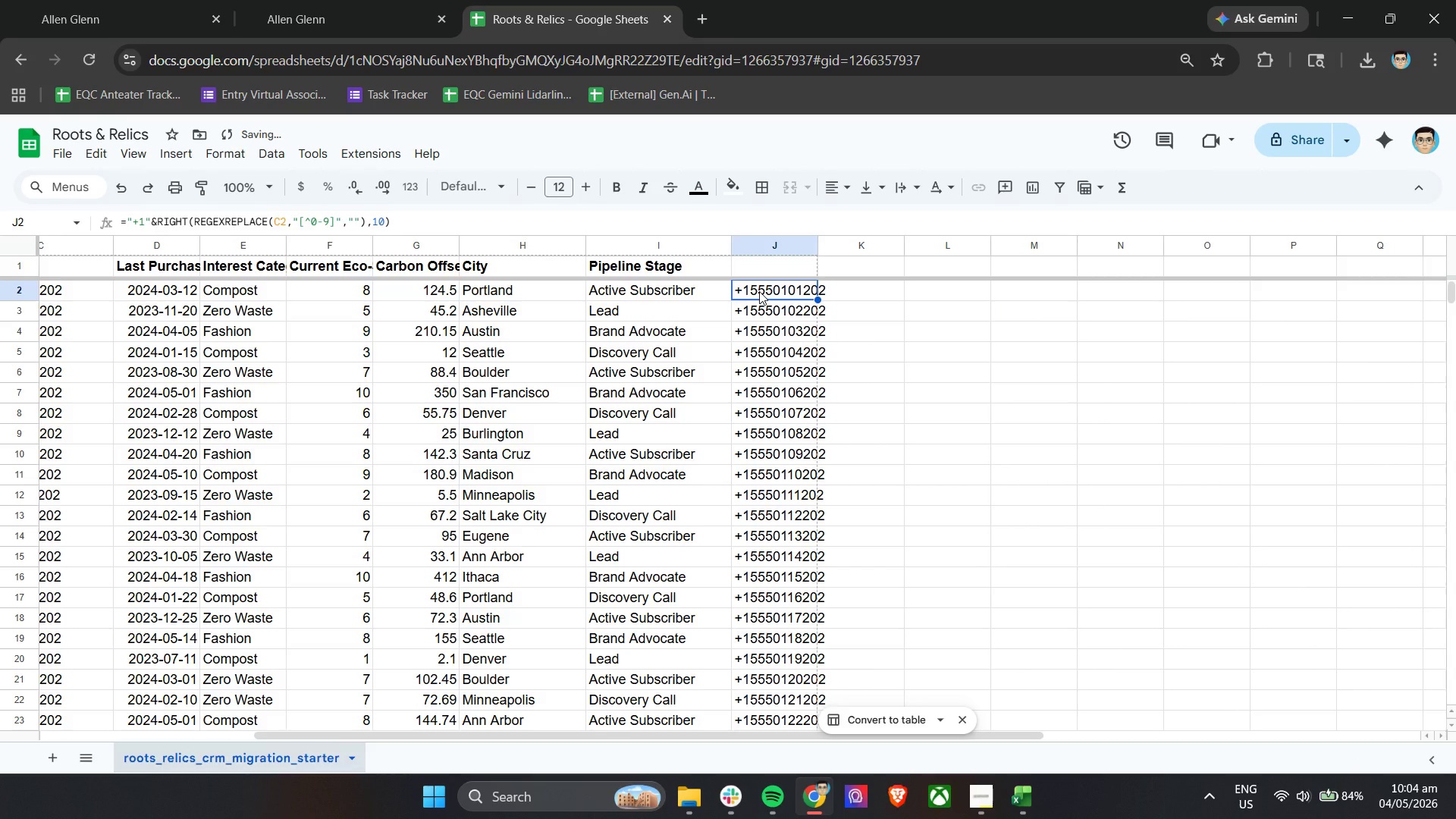 
key(Control+Z)
 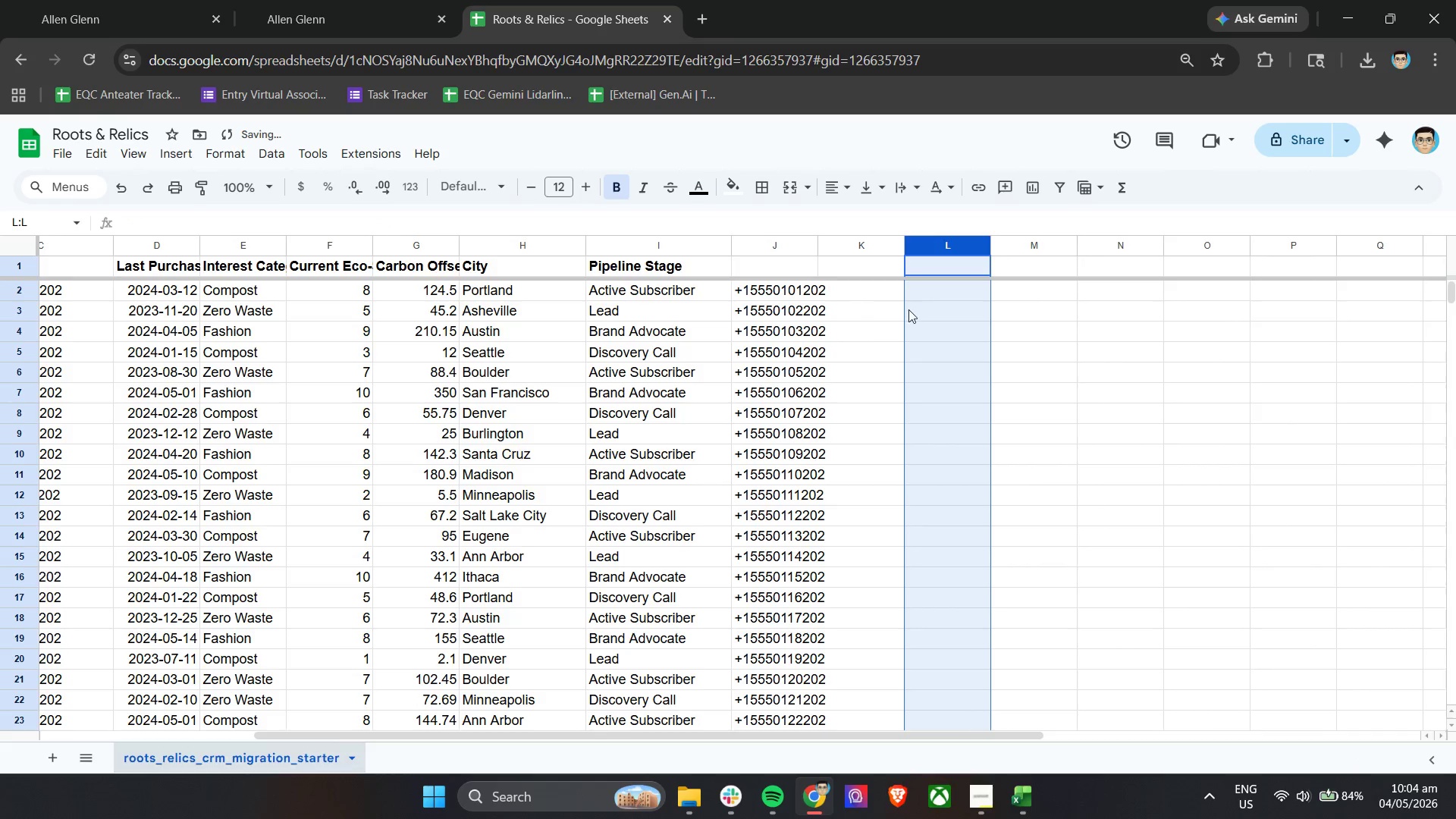 
left_click([936, 300])
 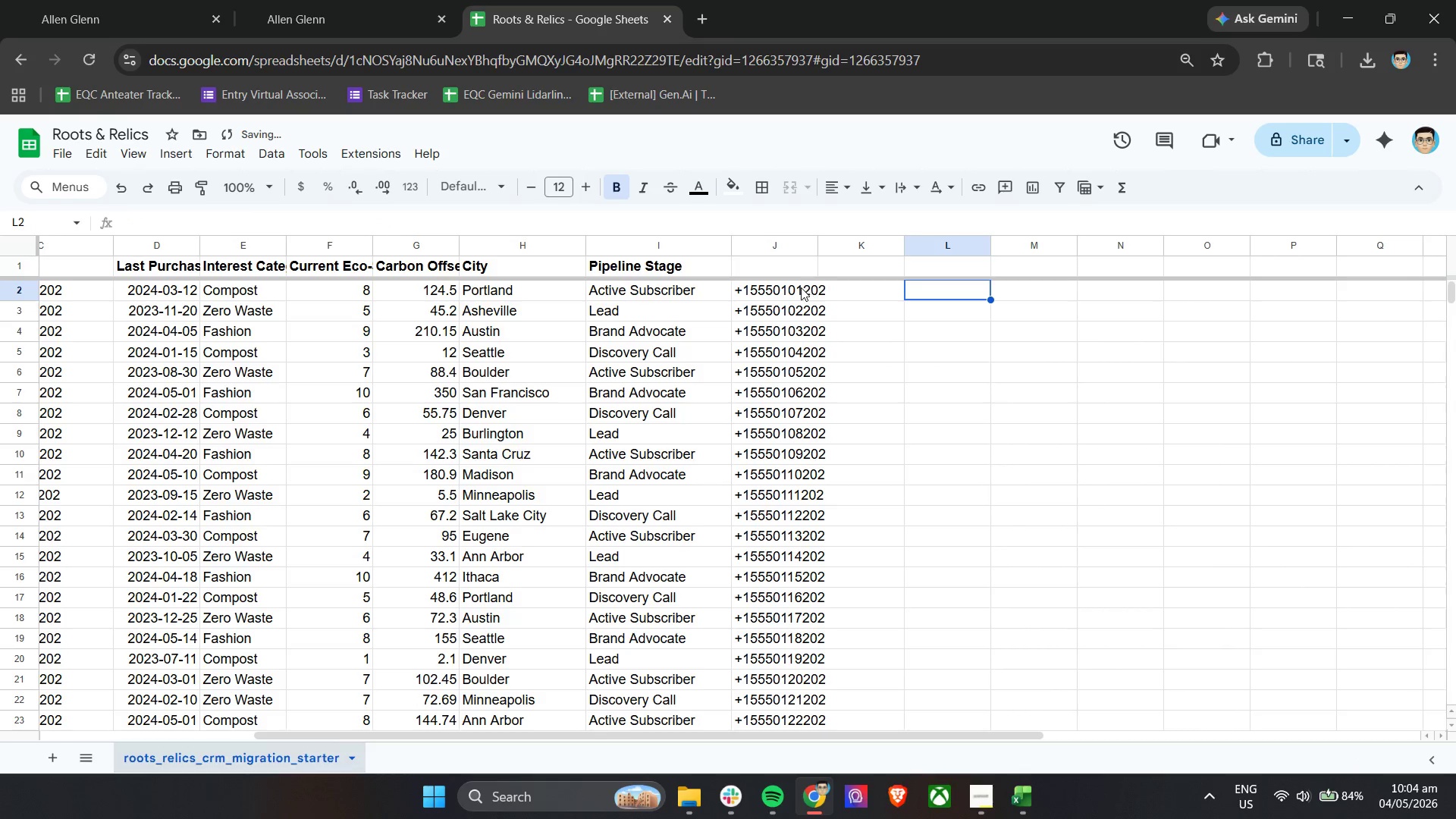 
left_click([799, 288])
 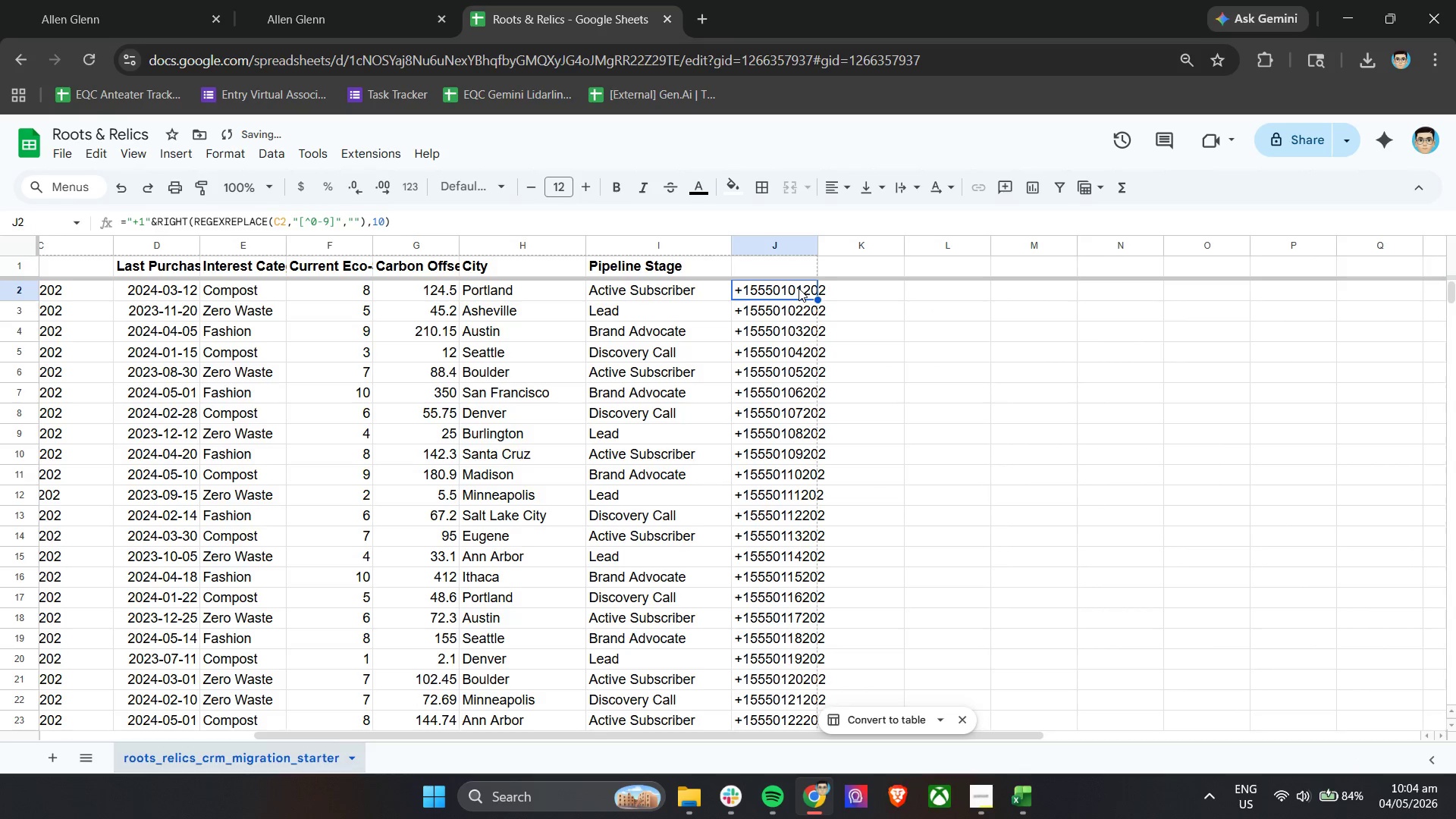 
key(Control+C)
 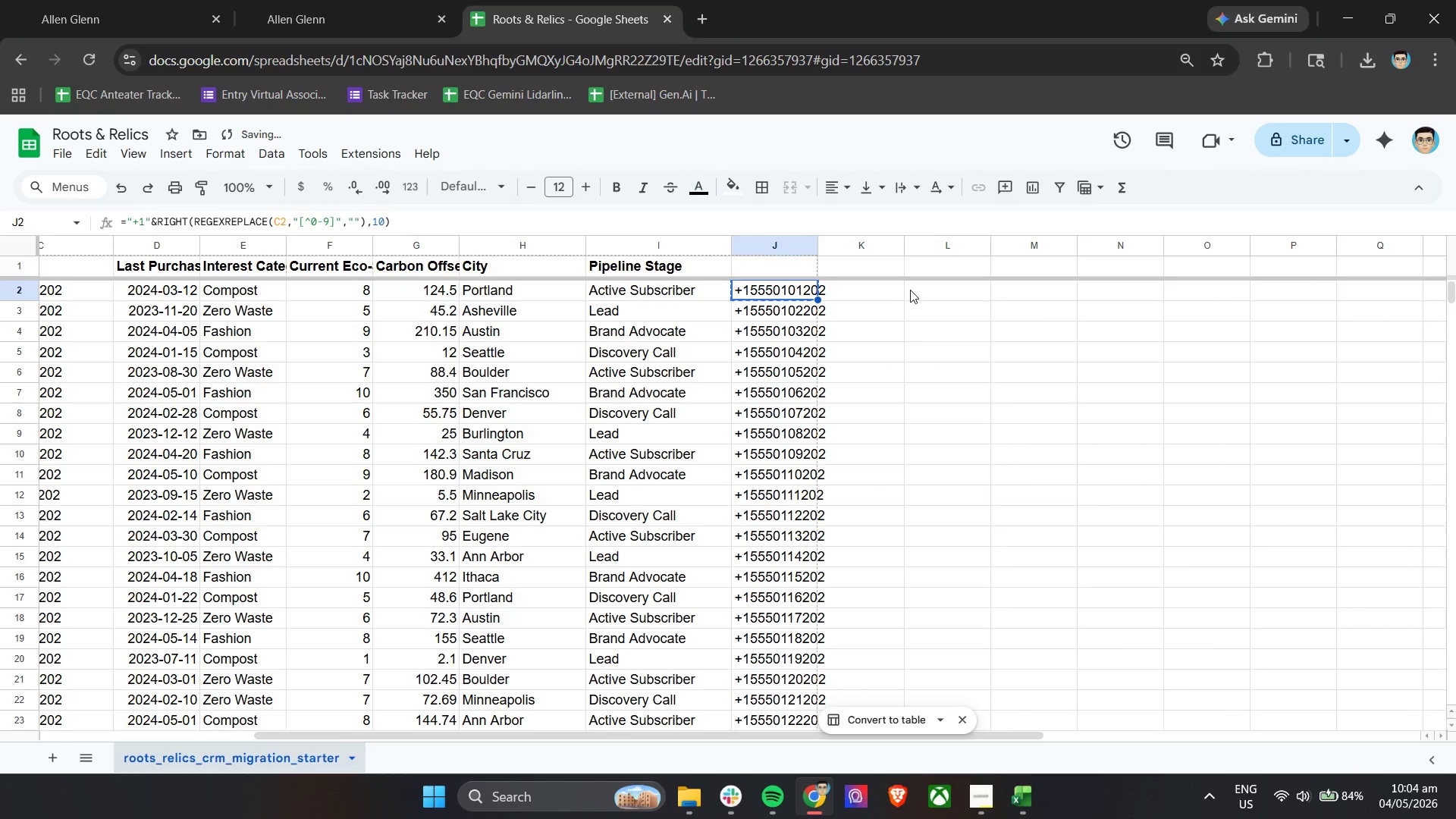 
left_click([912, 290])
 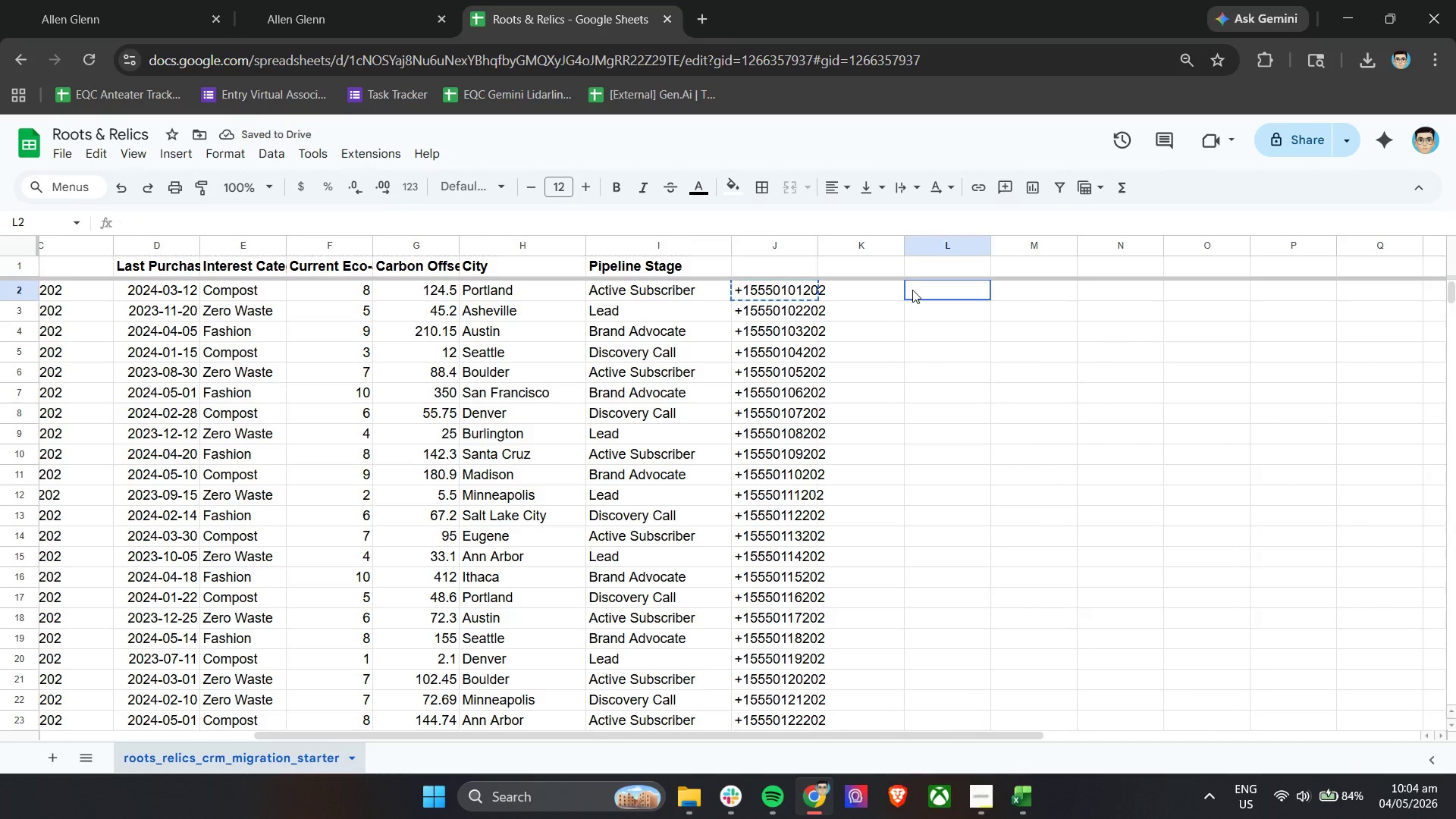 
key(Control+V)
 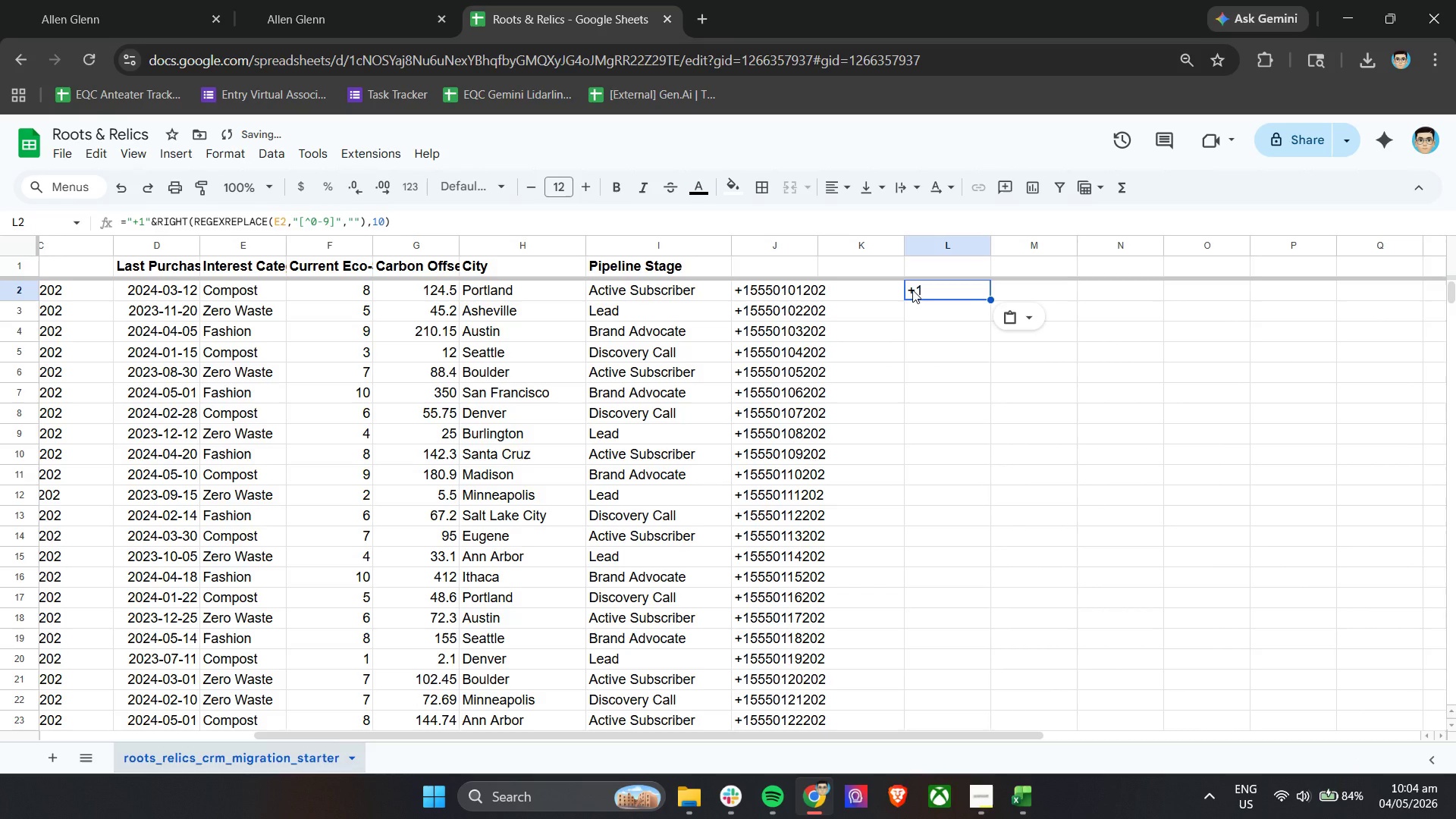 
key(Control+Z)
 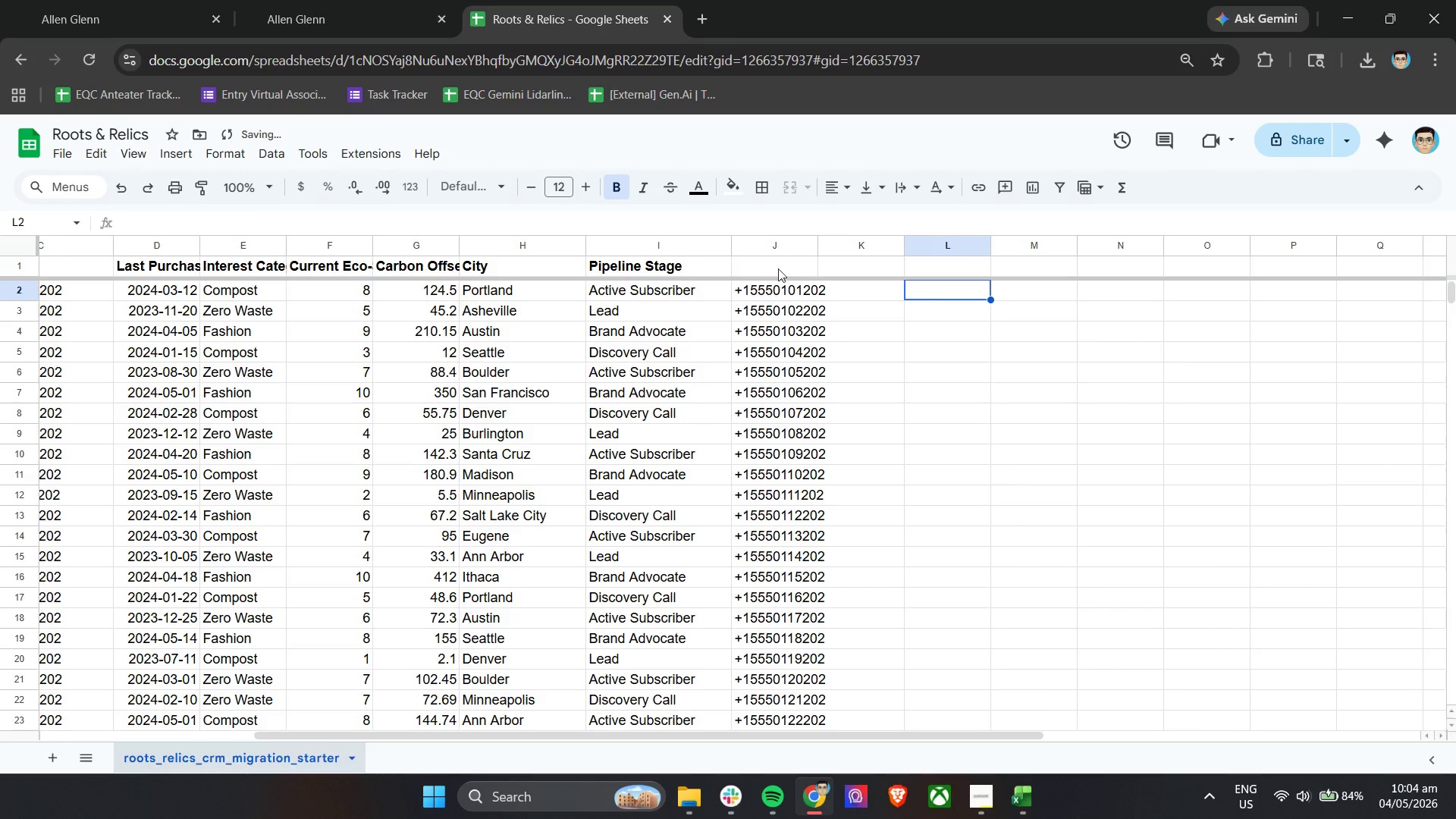 
left_click([789, 249])
 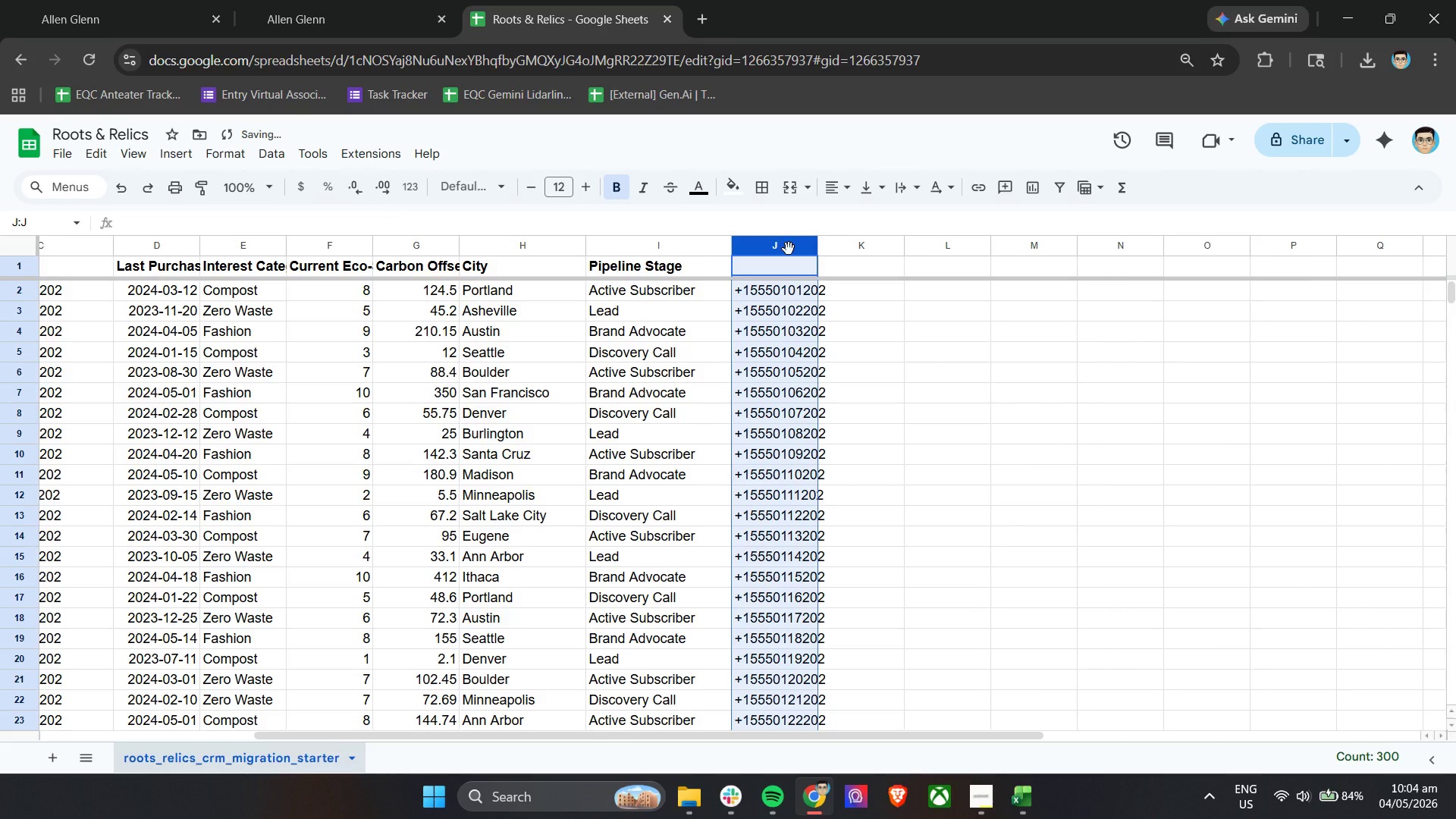 
key(Control+C)
 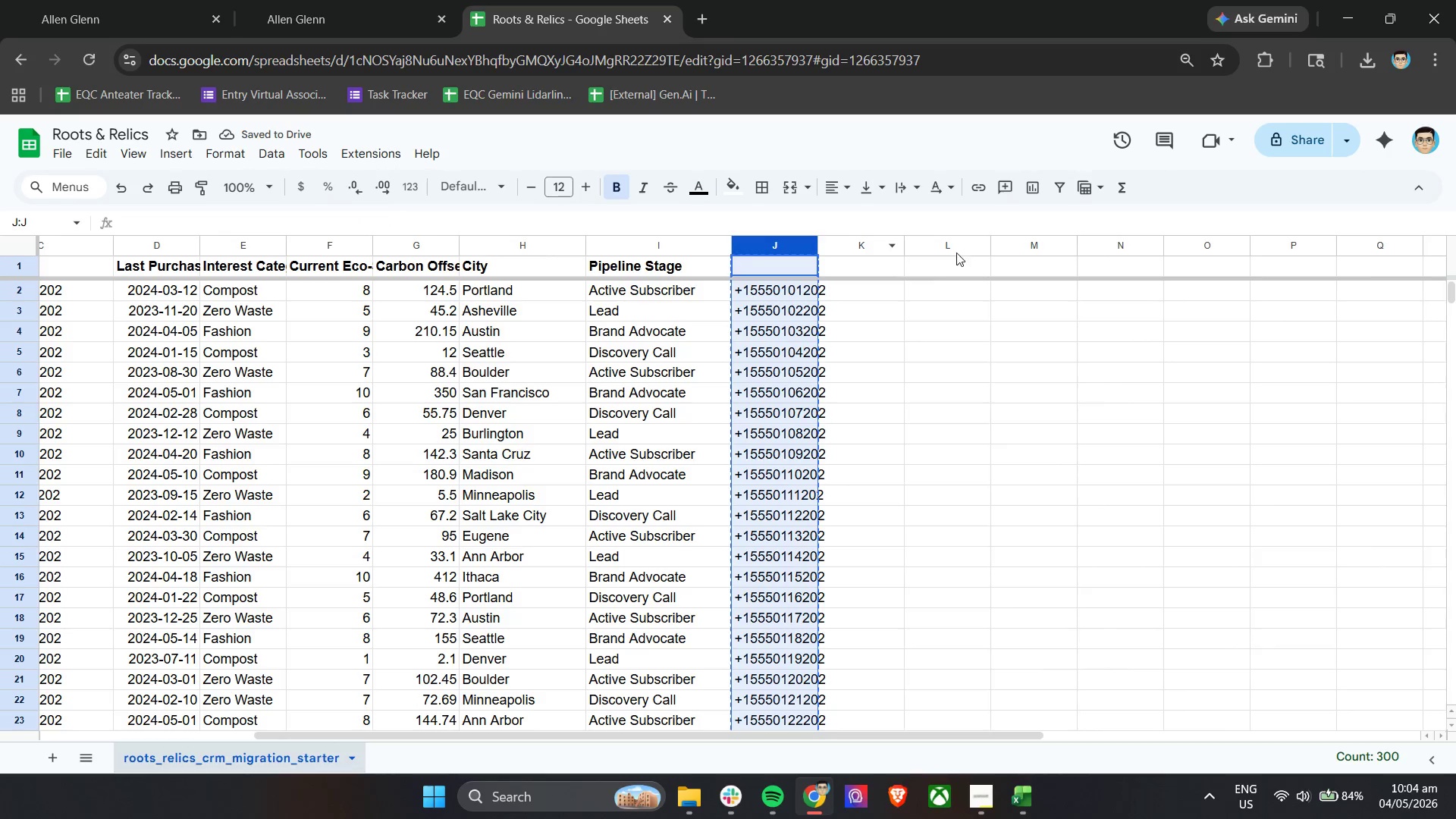 
left_click([954, 250])
 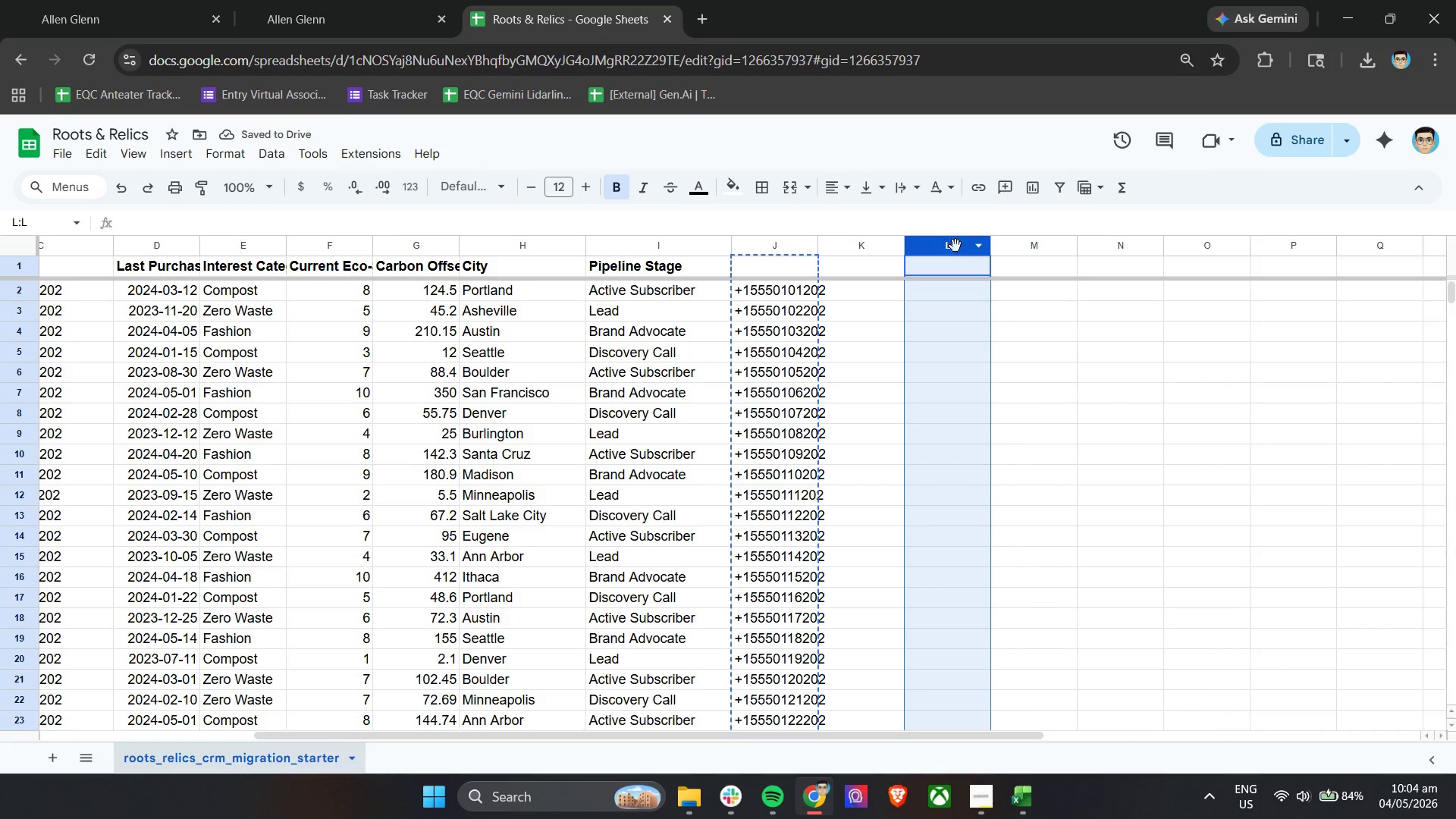 
right_click([957, 240])
 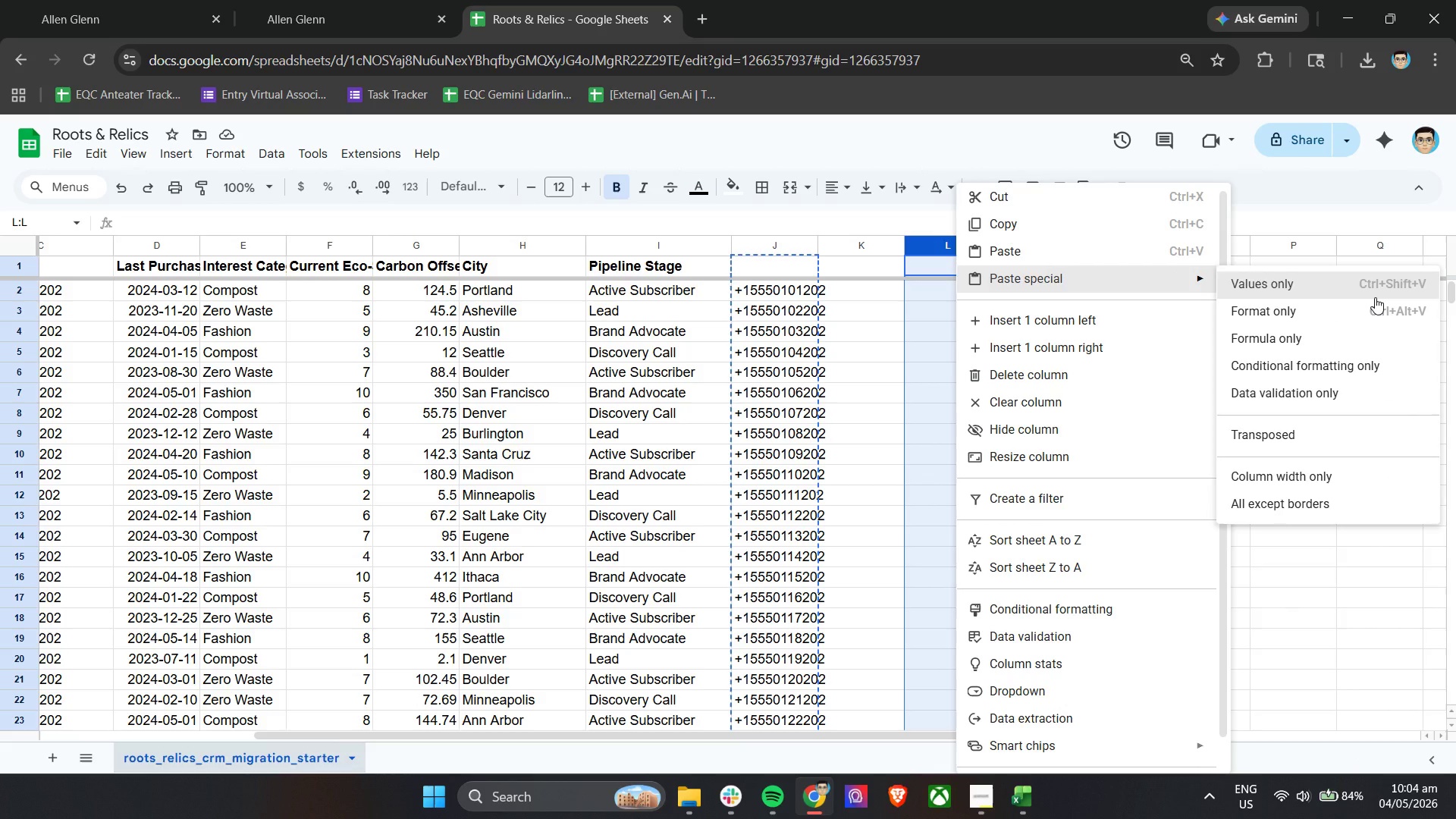 
left_click([1319, 424])
 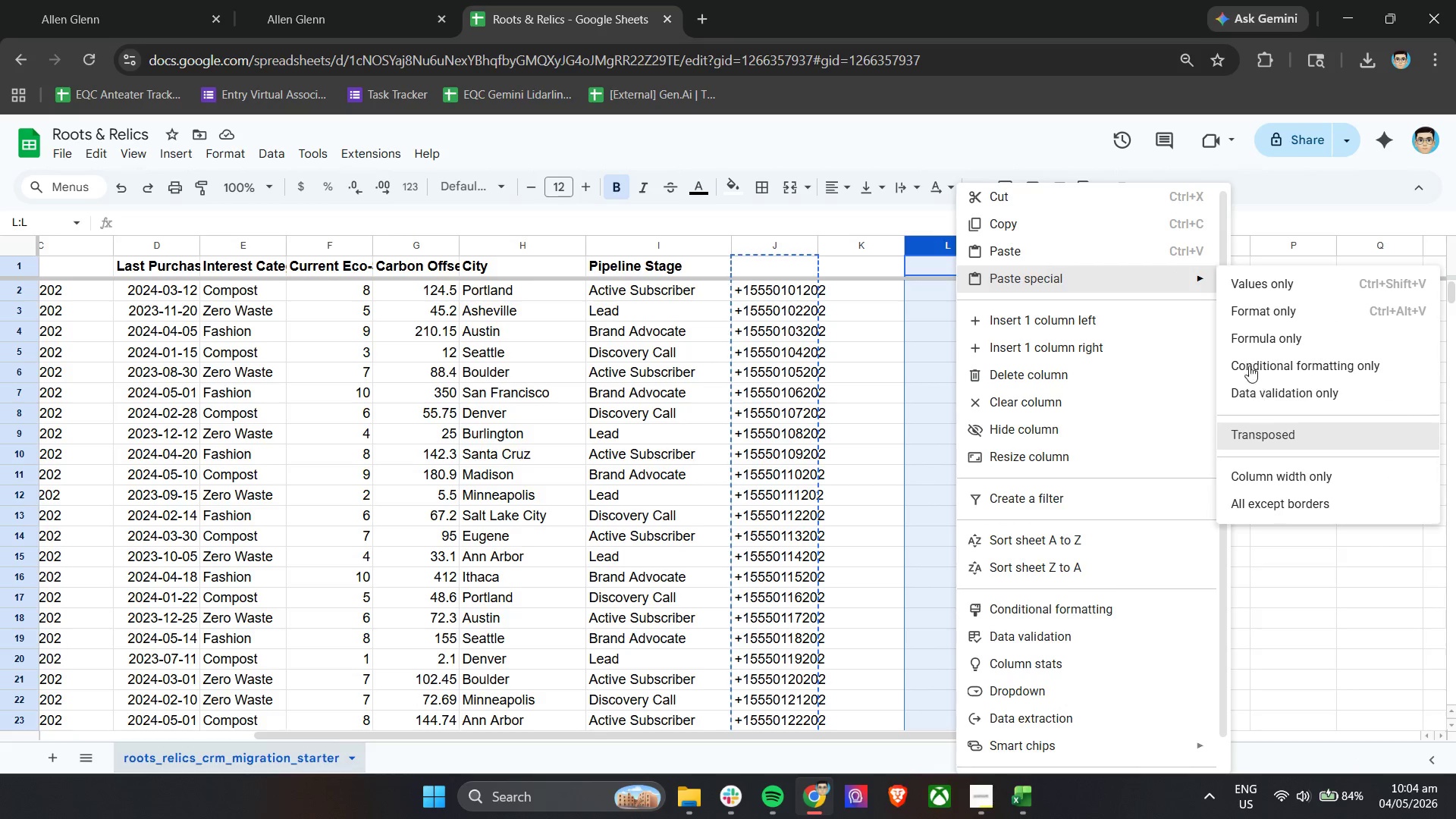 
left_click([1254, 284])
 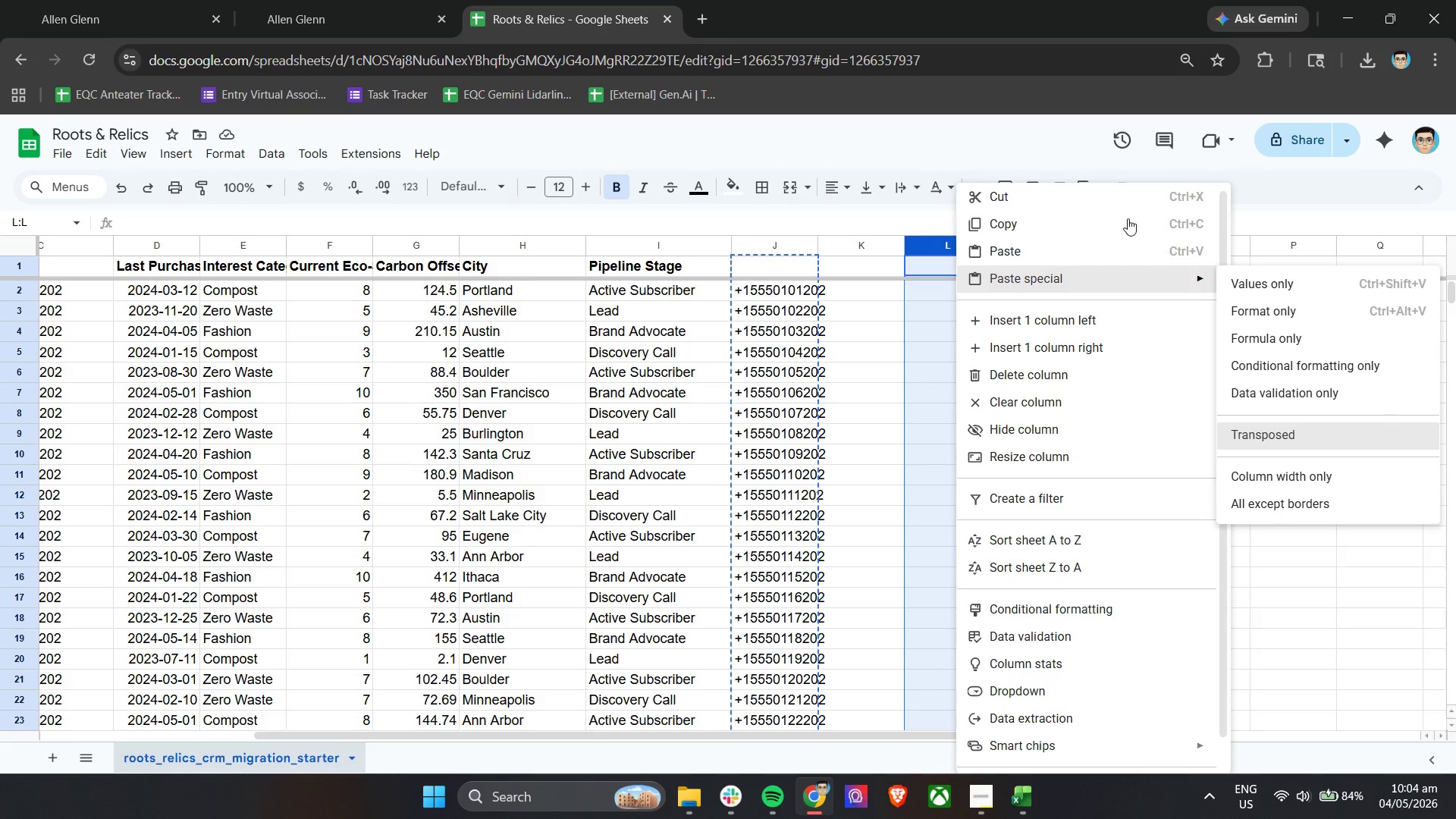 
left_click([1015, 133])
 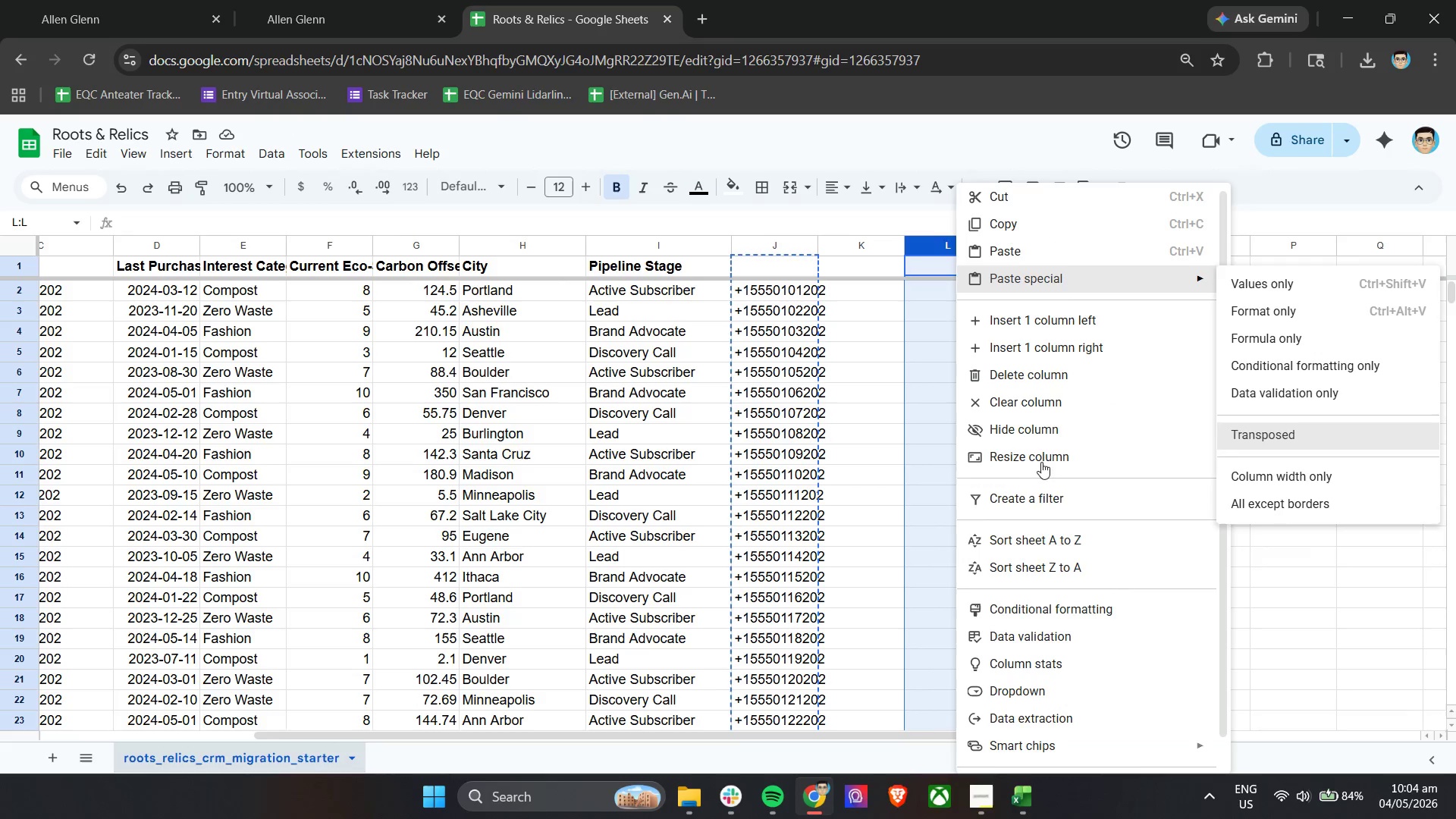 
scroll: coordinate [1033, 482], scroll_direction: none, amount: 0.0
 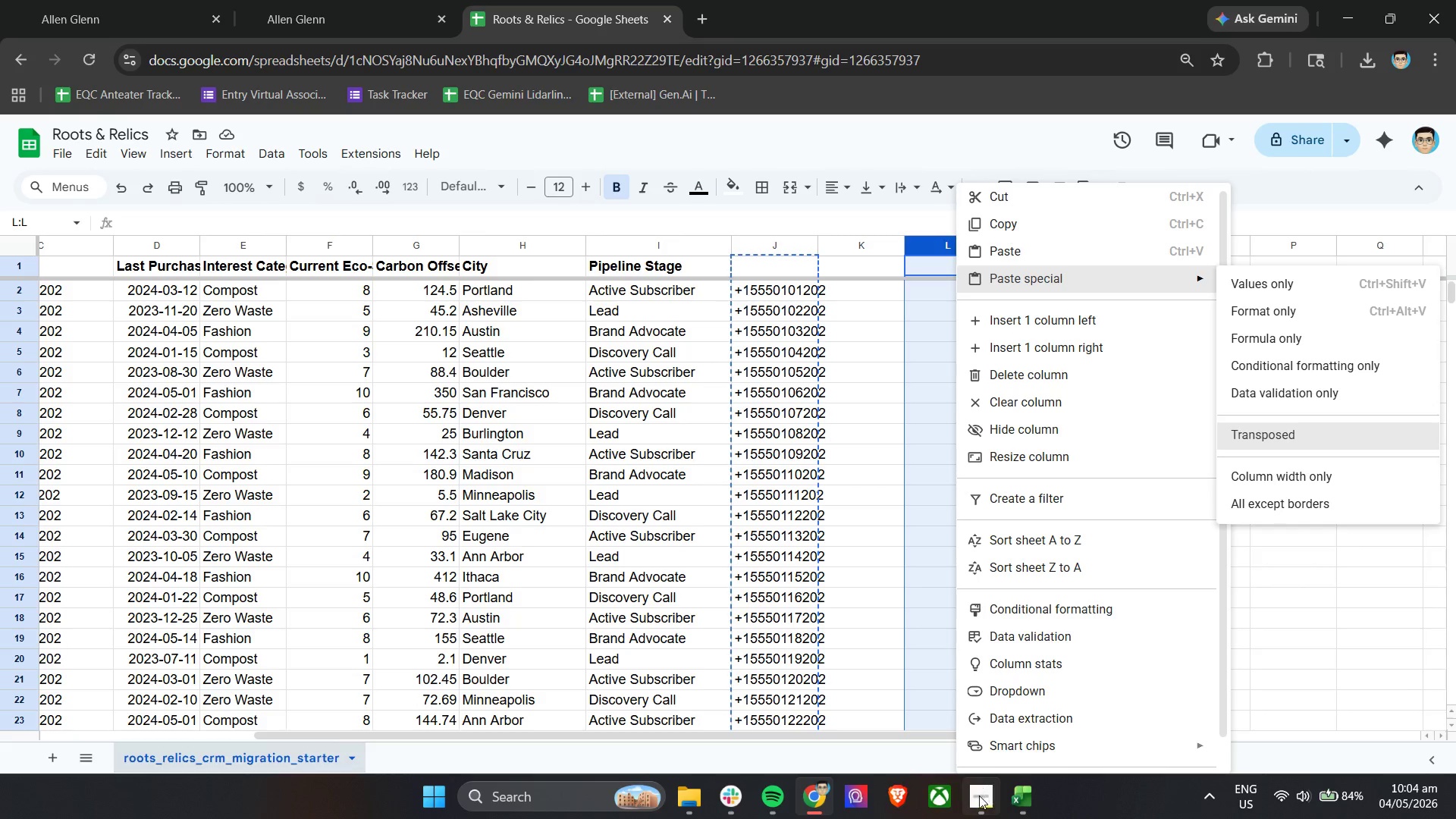 
mouse_move([992, 804])
 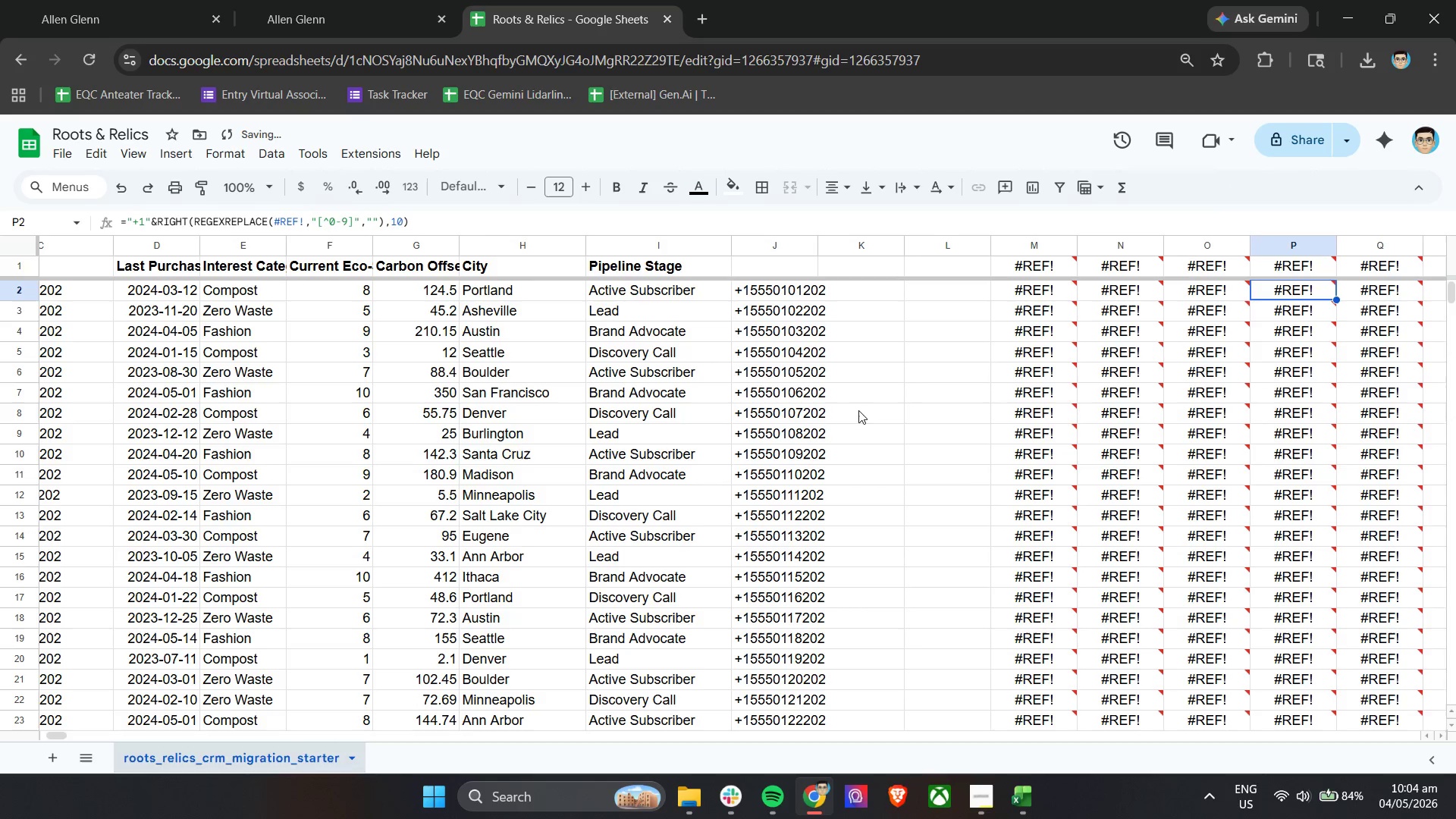 
scroll: coordinate [928, 403], scroll_direction: up, amount: 8.0
 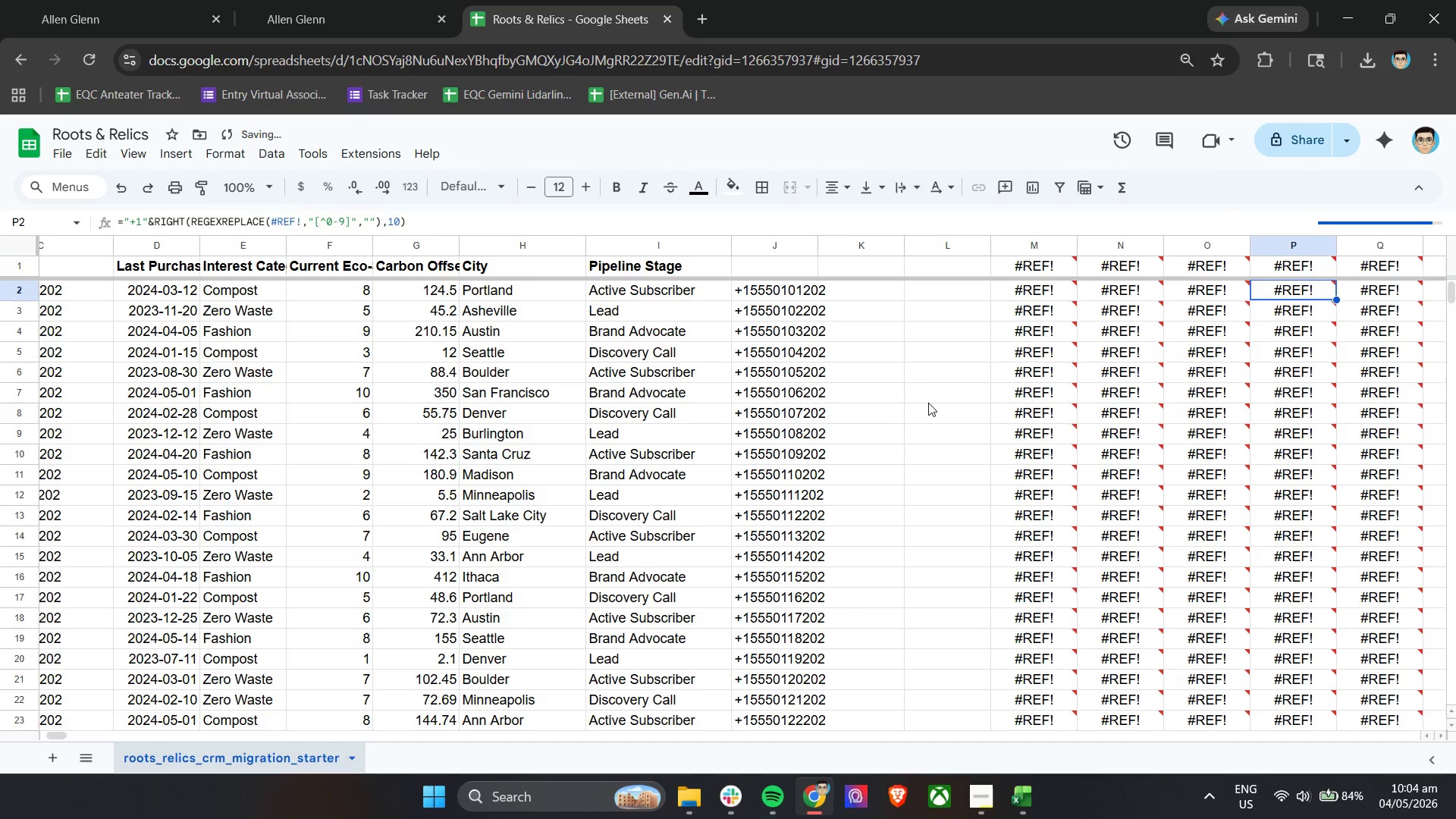 
key(Control+Z)
 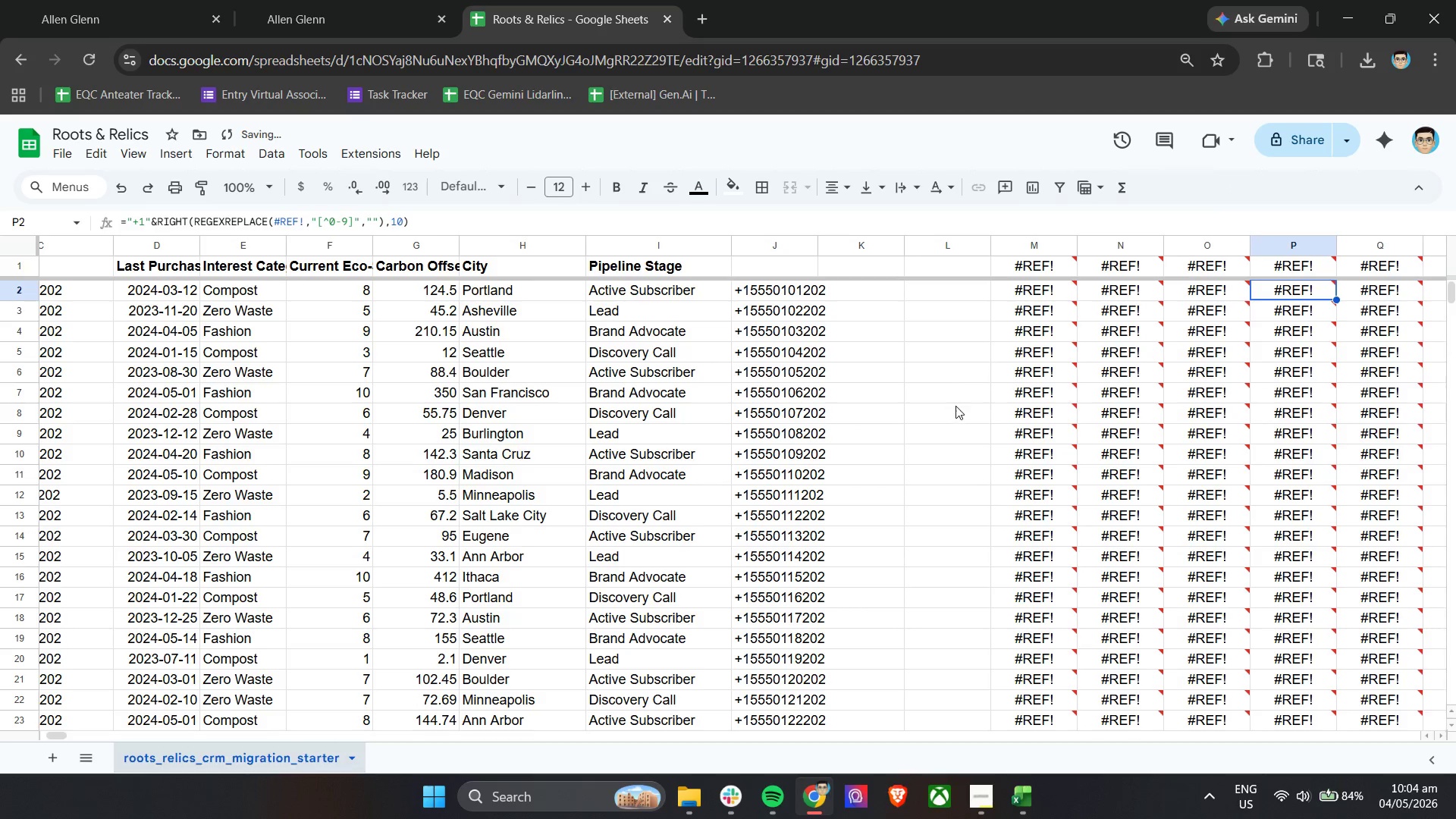 
left_click([947, 347])
 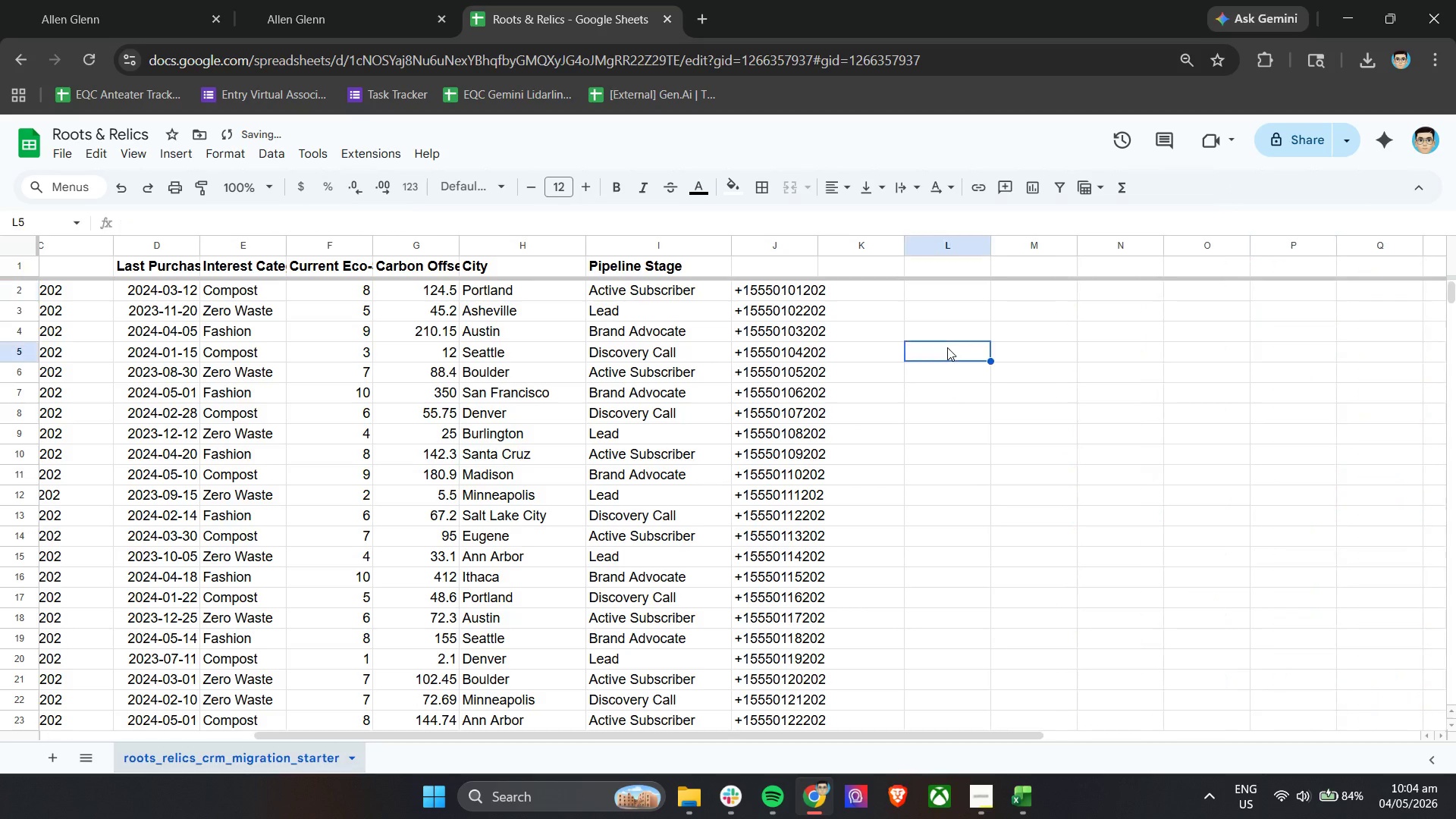 
hold_key(key=ShiftLeft, duration=0.45)
scroll: coordinate [947, 347], scroll_direction: none, amount: 0.0
 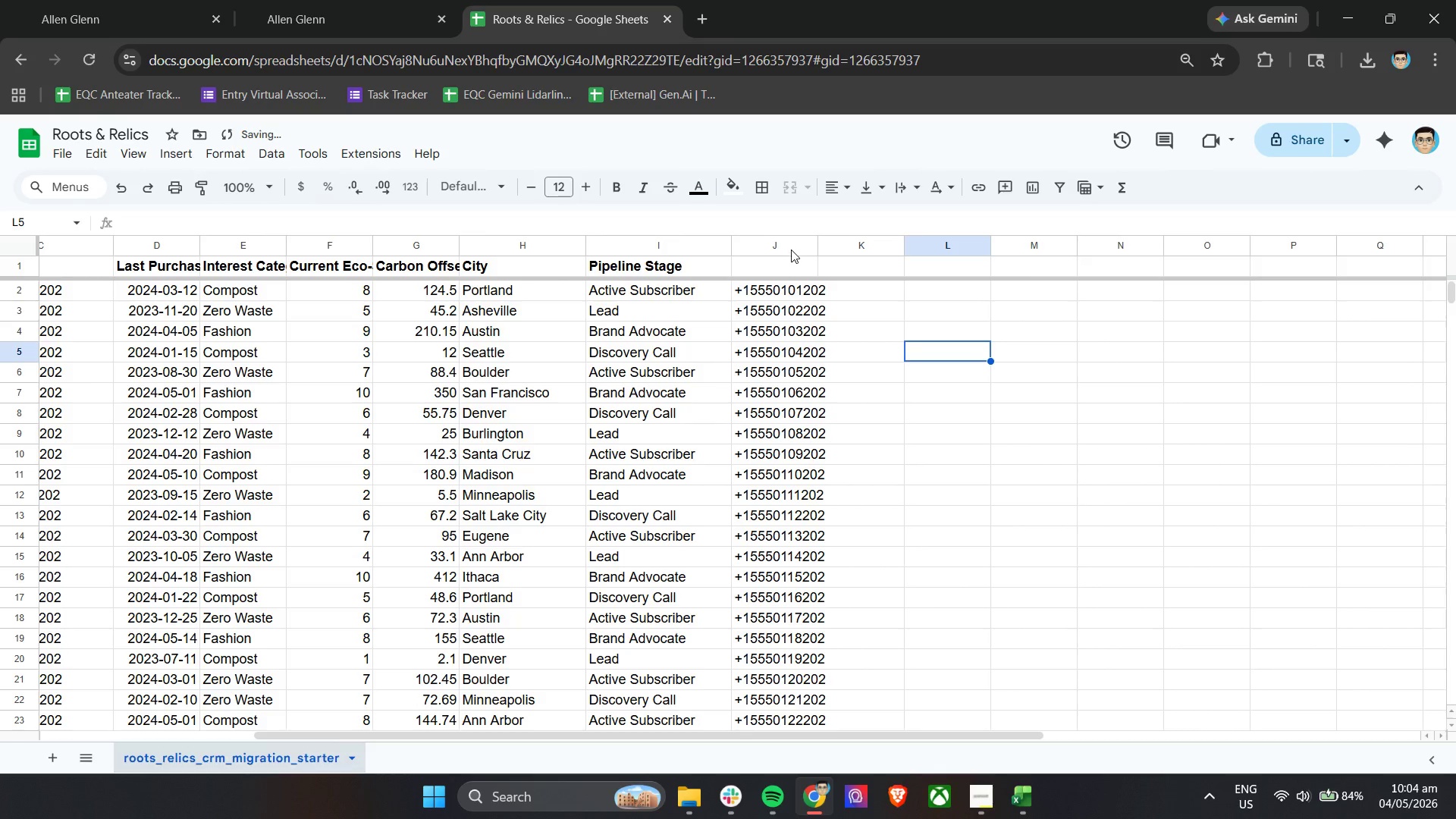 
left_click([791, 249])
 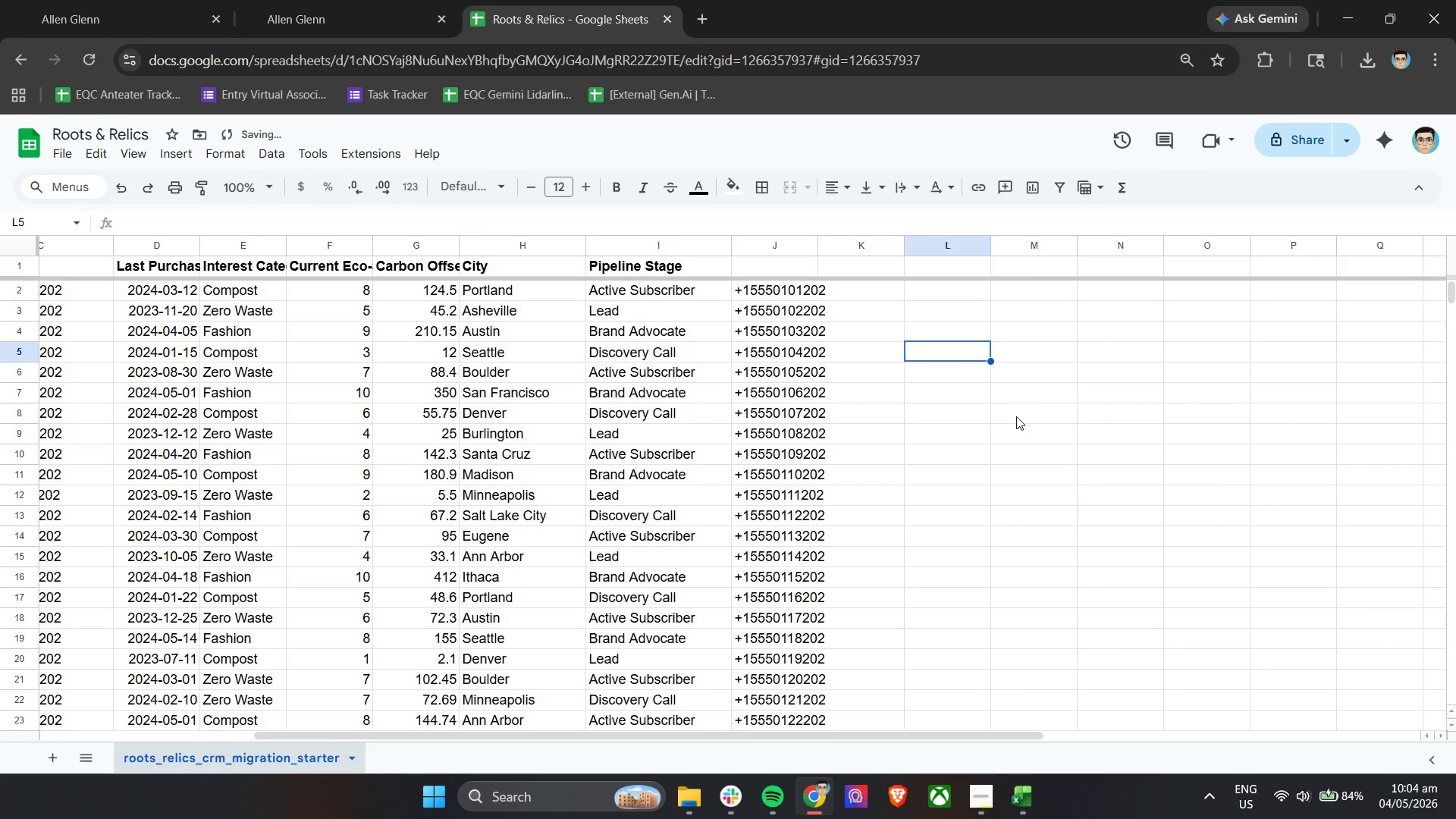 
scroll: coordinate [1016, 416], scroll_direction: down, amount: 4.0
 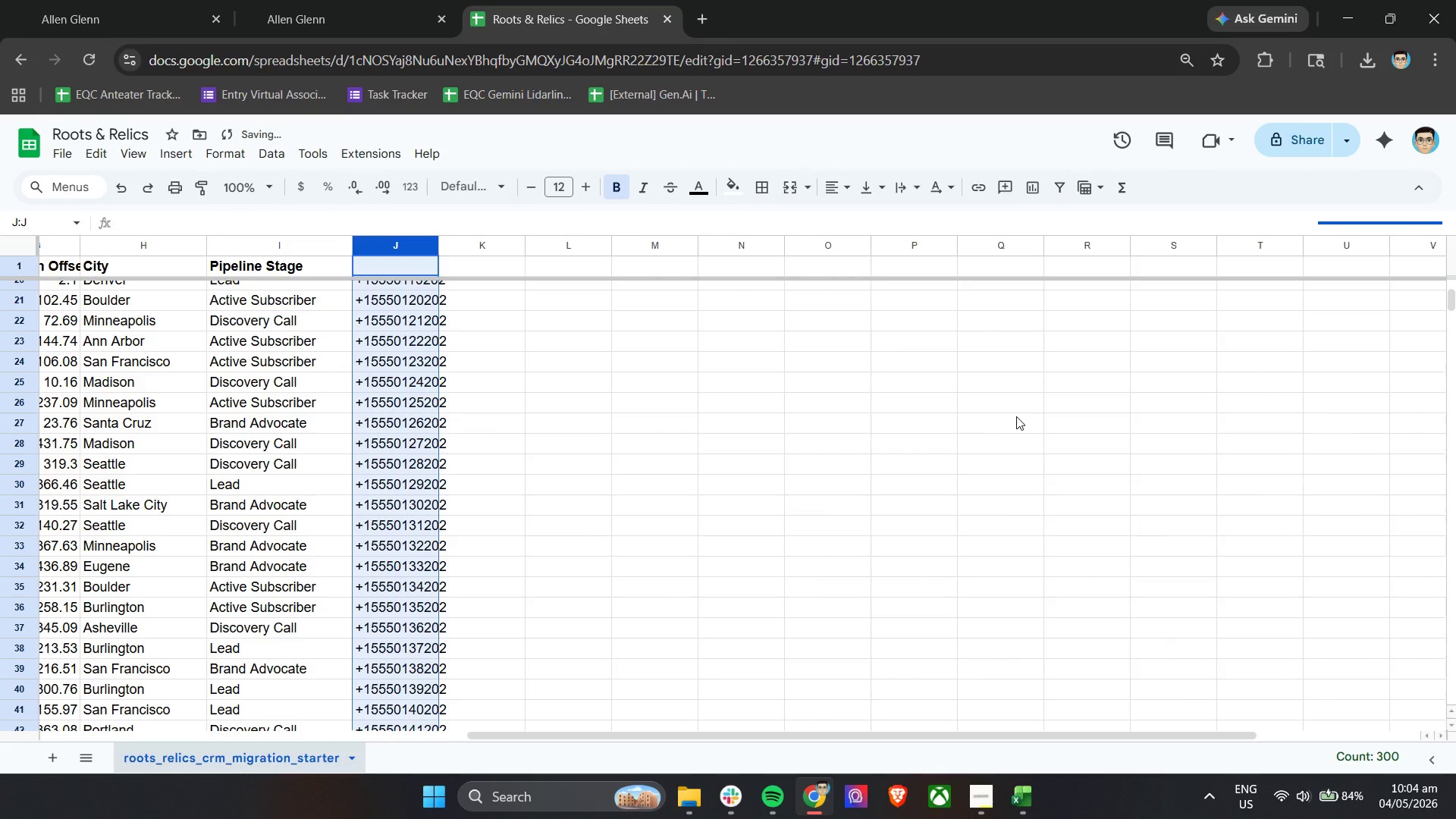 
hold_key(key=ShiftLeft, duration=0.75)
scroll: coordinate [1016, 416], scroll_direction: up, amount: 9.0
 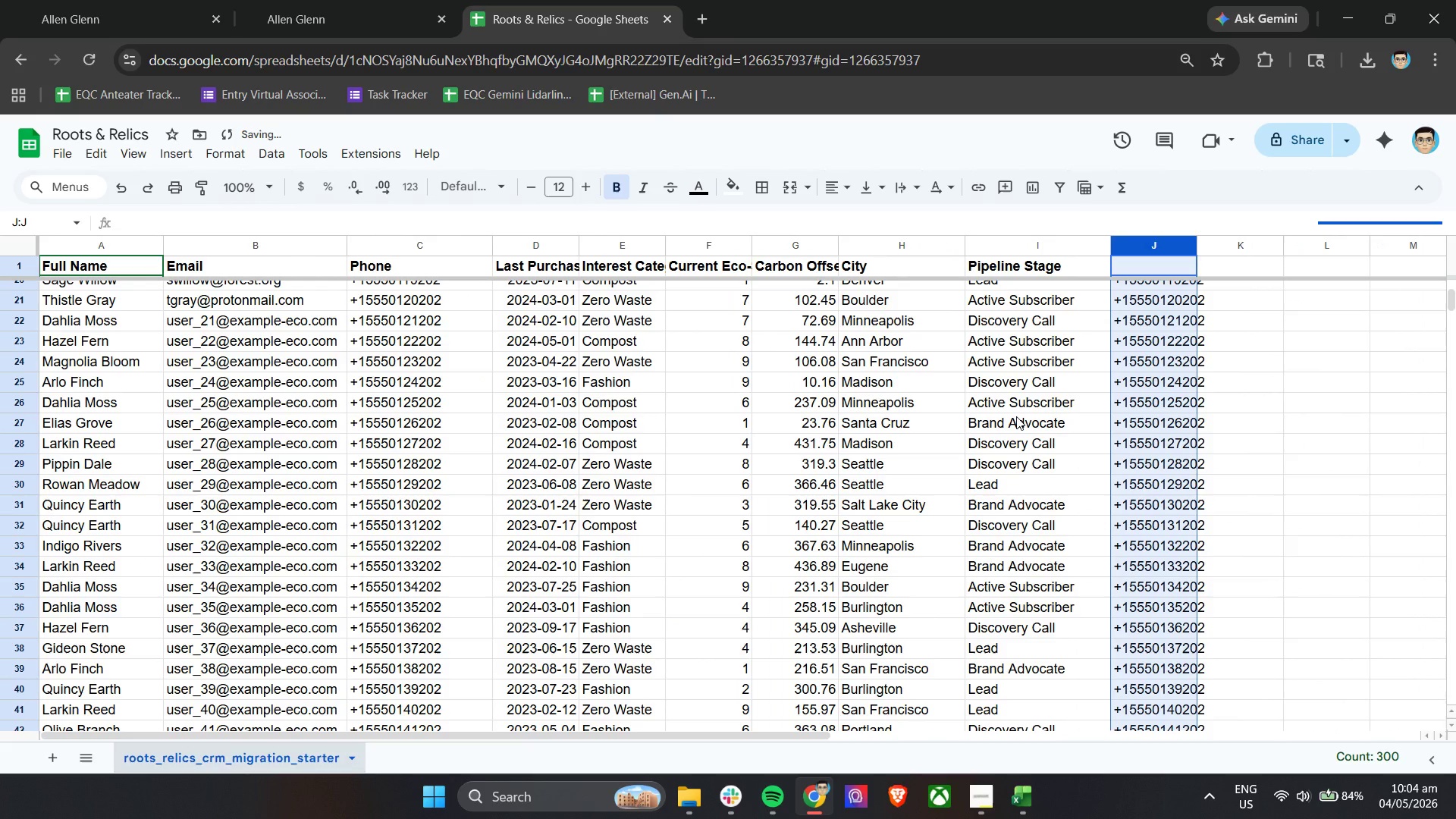 
hold_key(key=ShiftLeft, duration=0.45)
scroll: coordinate [1016, 416], scroll_direction: up, amount: 4.0
 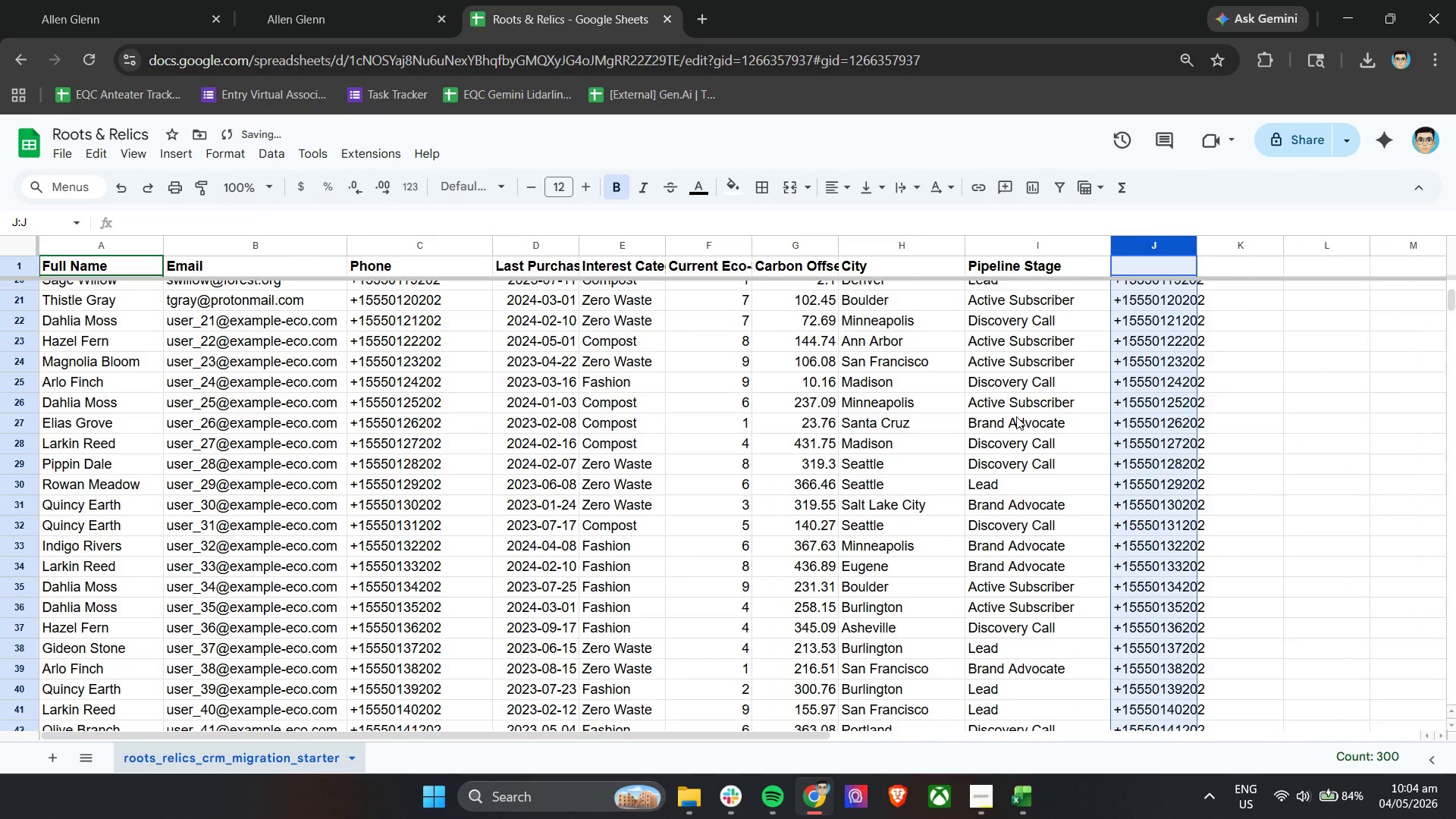 
key(Control+C)
 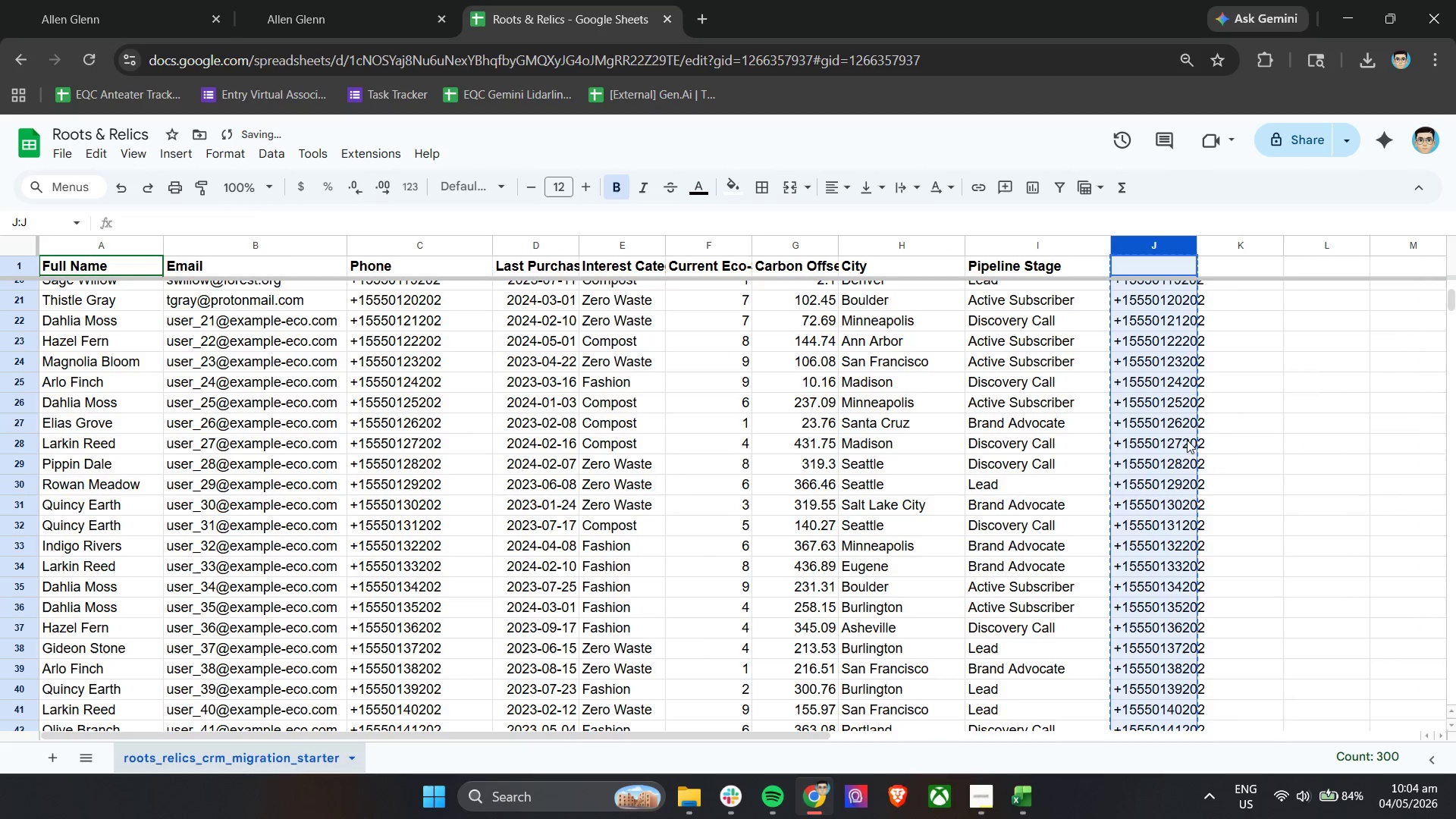 
key(Shift+ShiftLeft)
 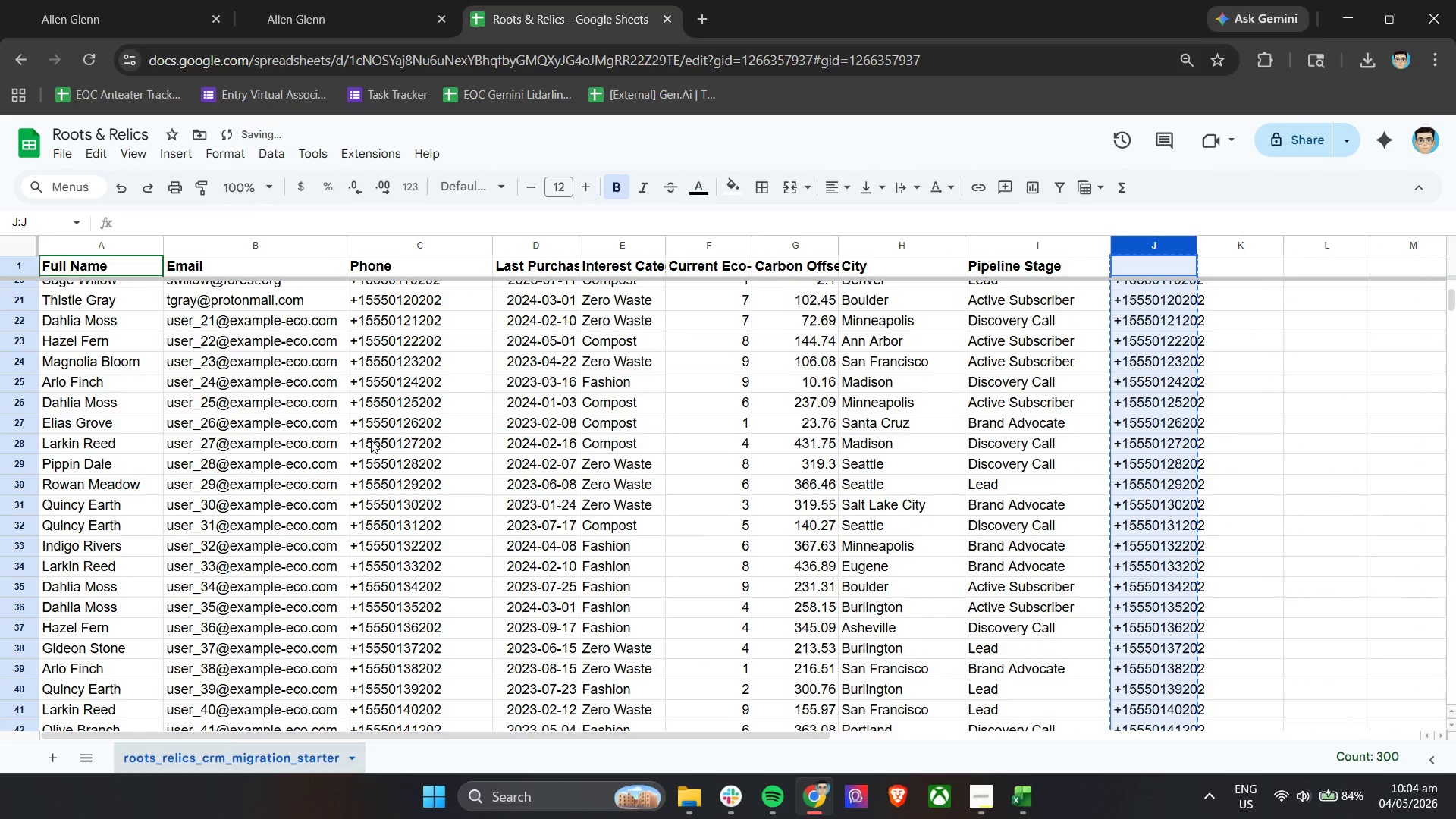 
scroll: coordinate [352, 444], scroll_direction: up, amount: 15.0
 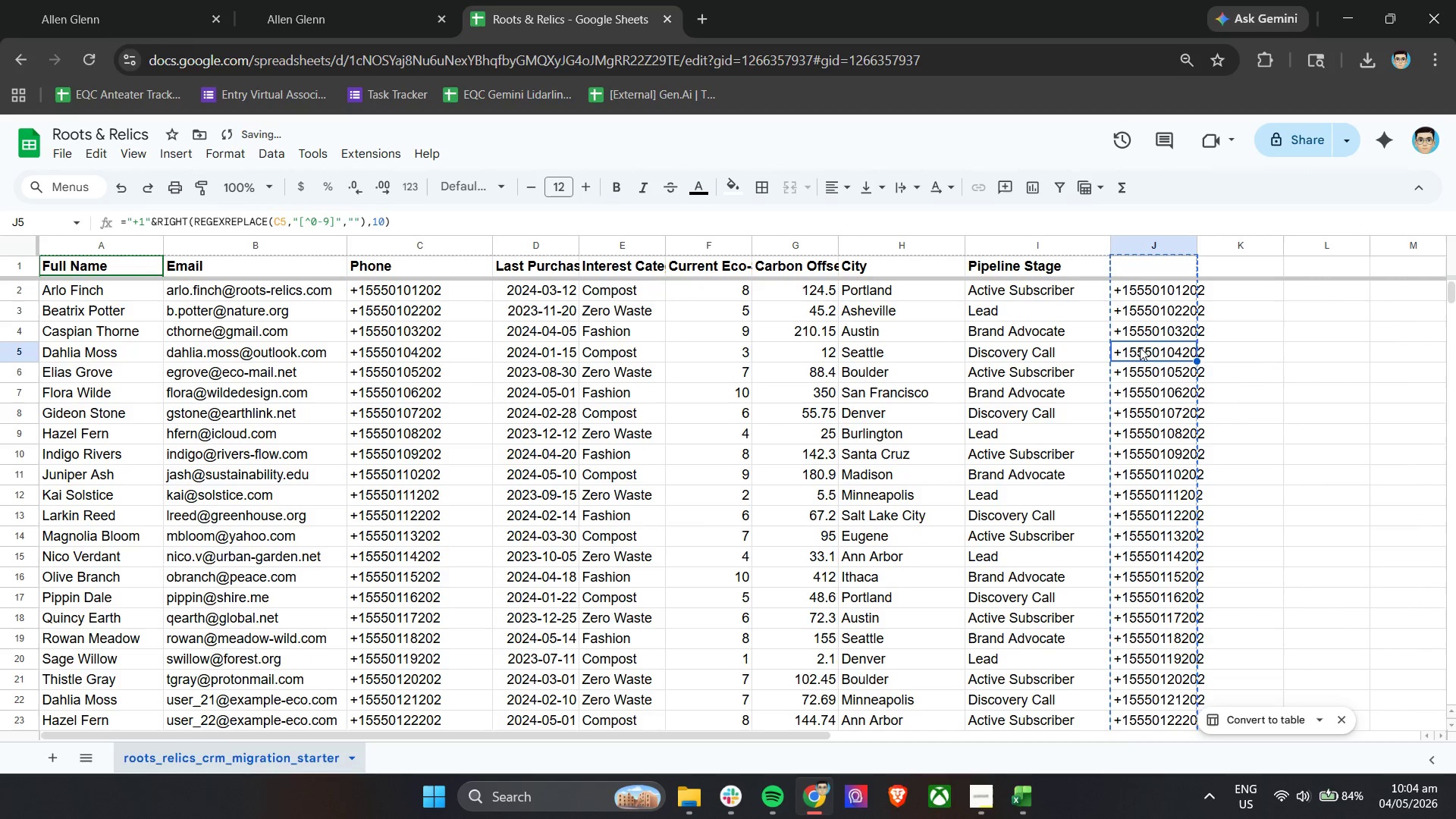 
double_click([1149, 302])
 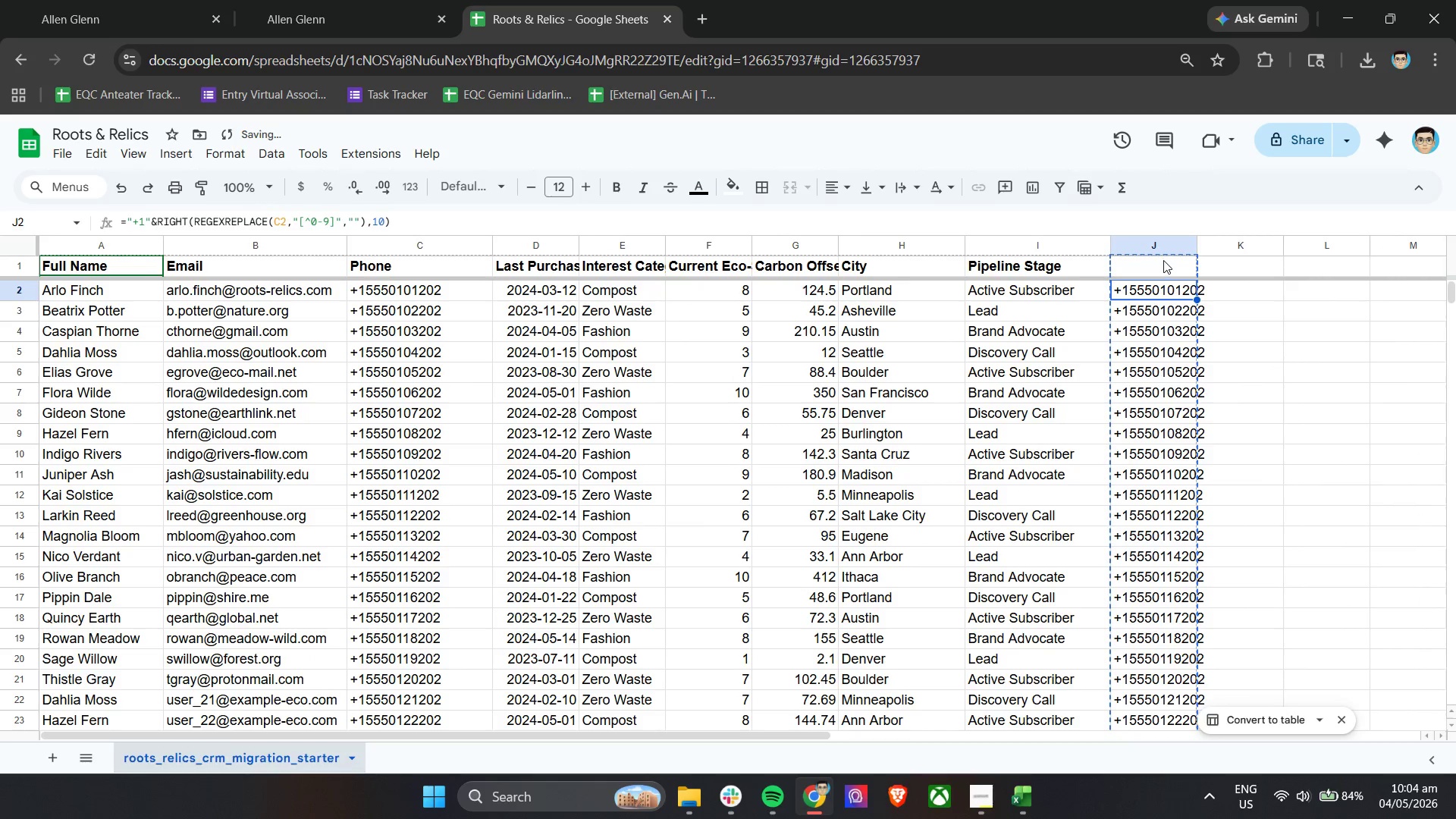 
left_click([1160, 246])
 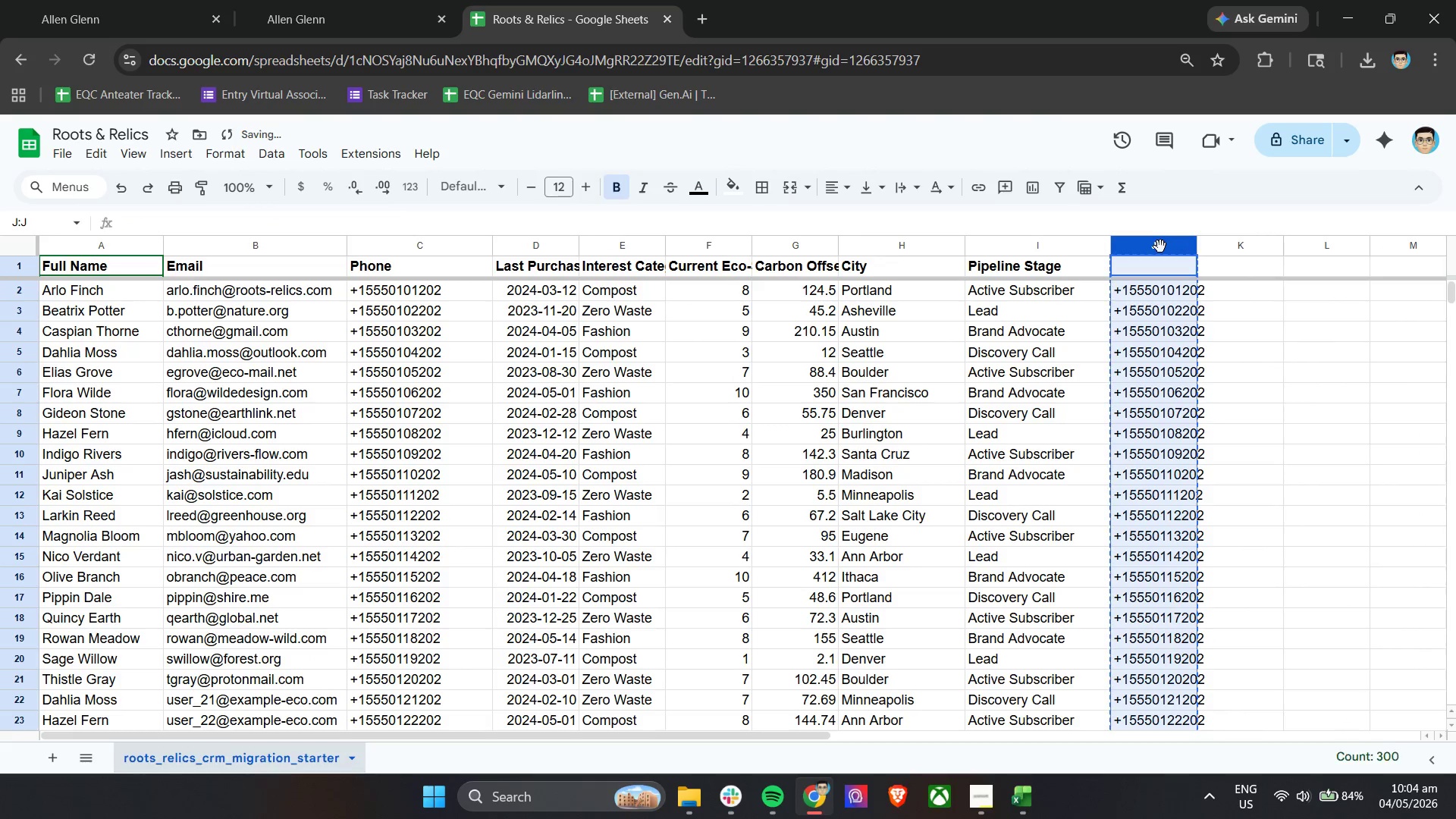 
key(Control+C)
 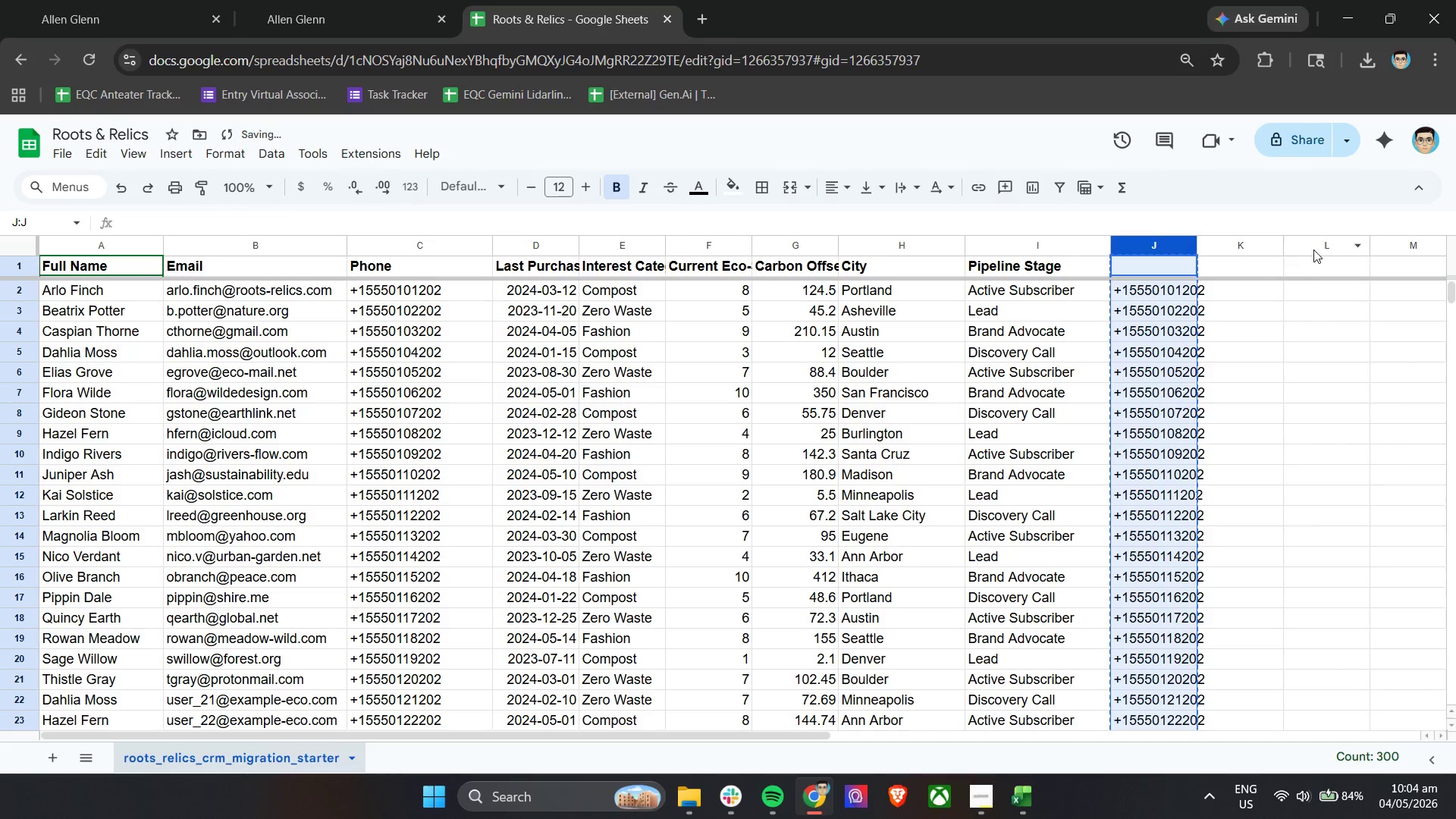 
key(Control+V)
 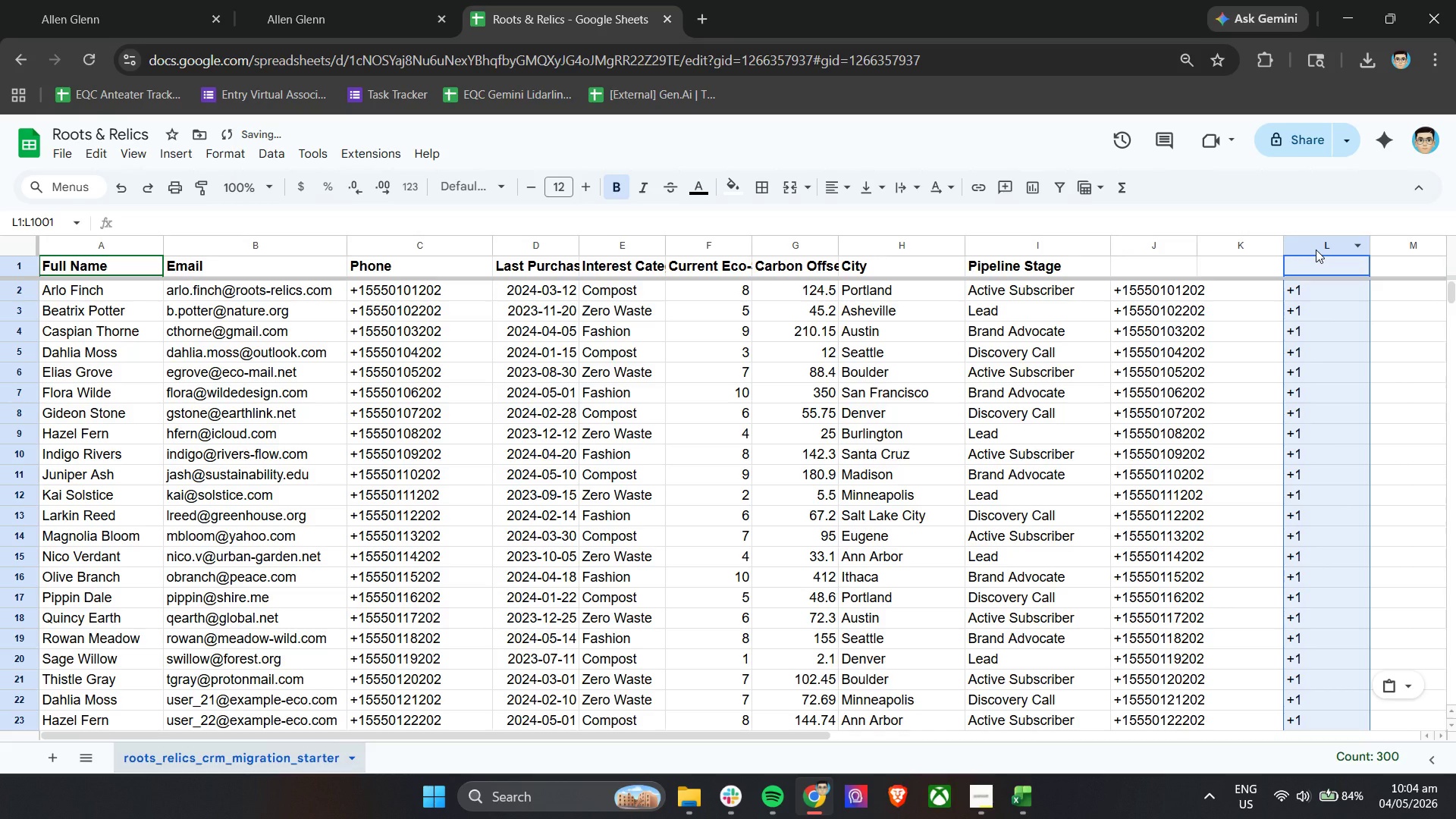 
key(Control+Z)
 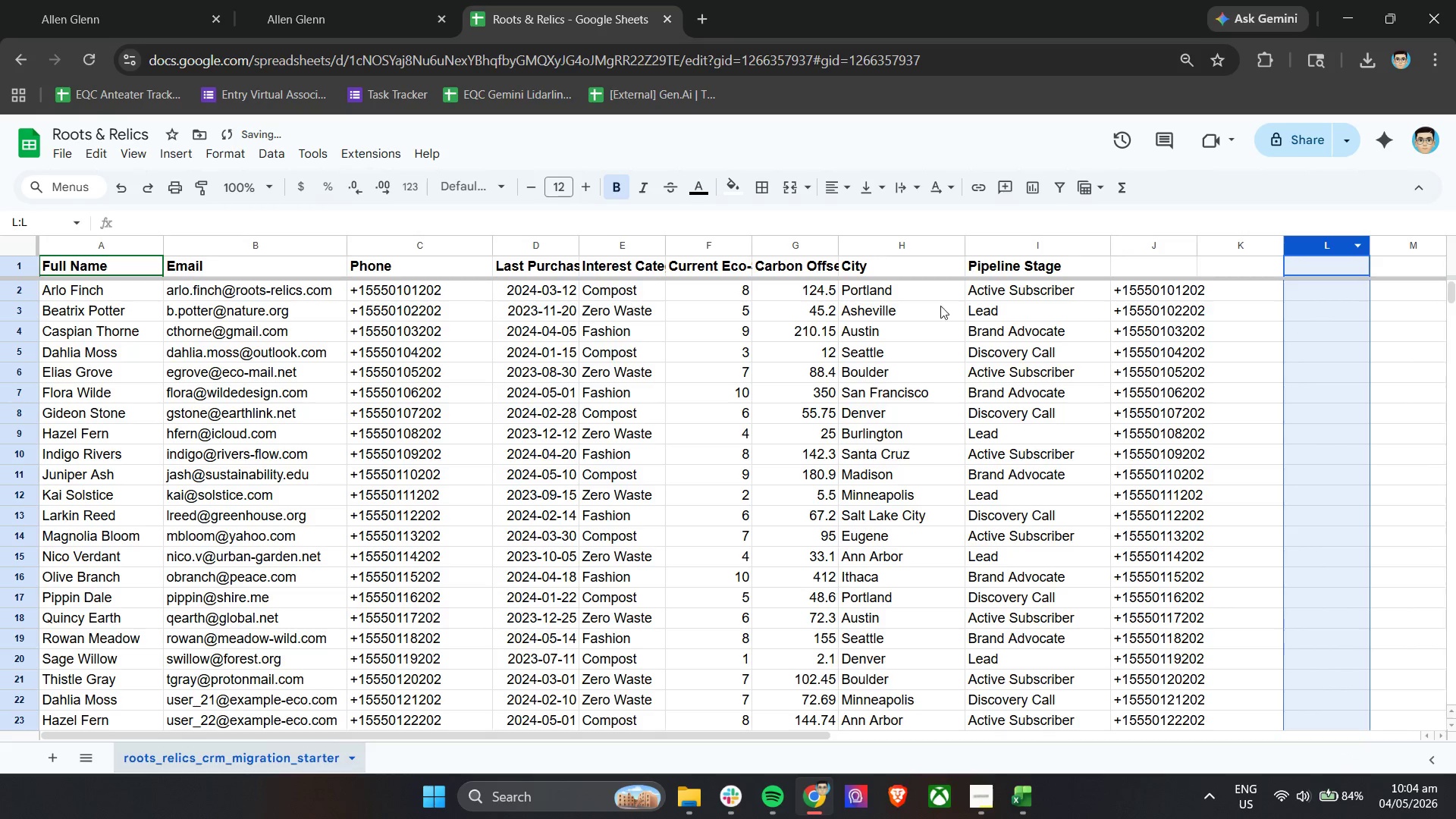 
left_click([1125, 284])
 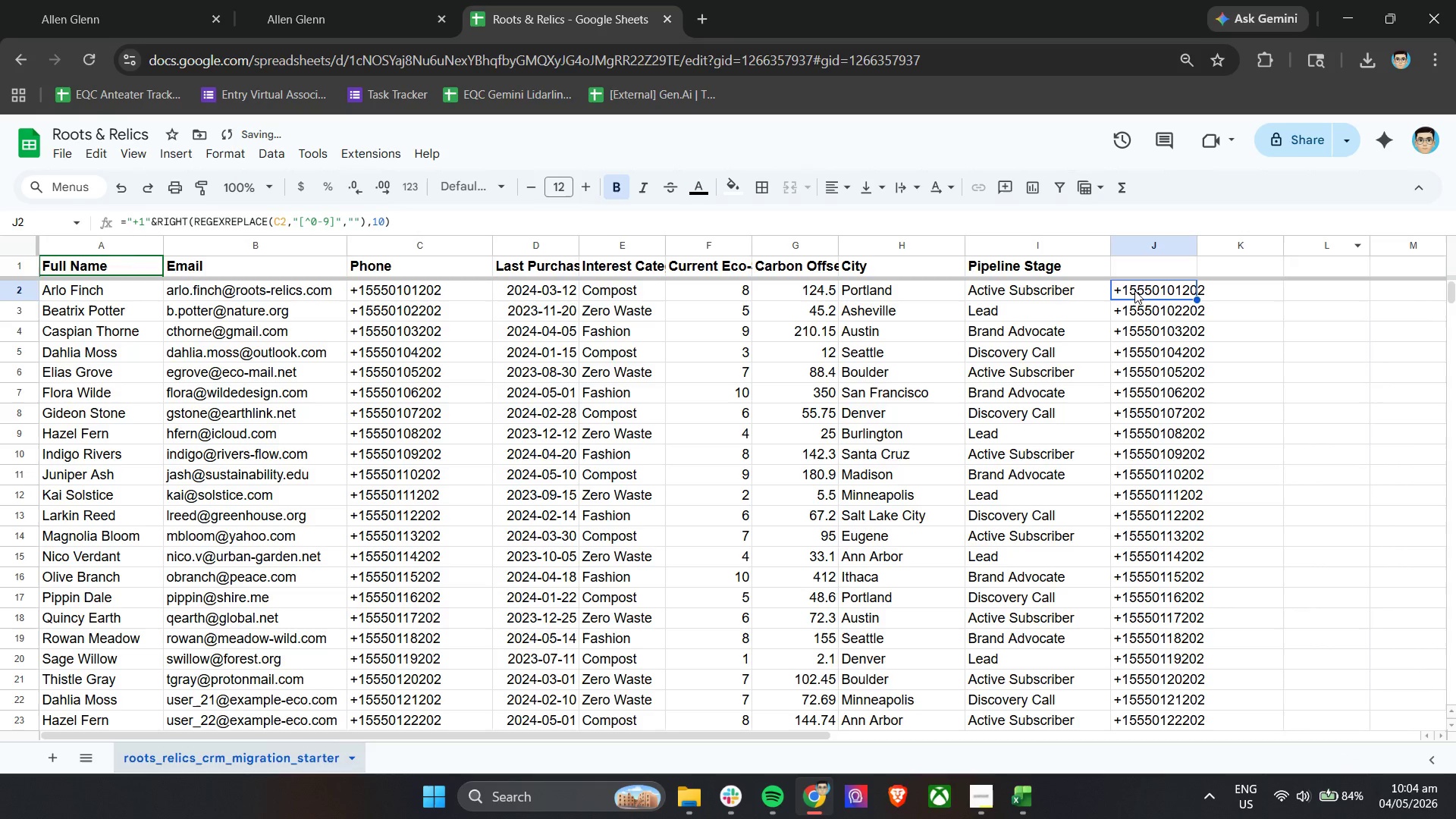 
left_click([1134, 290])
 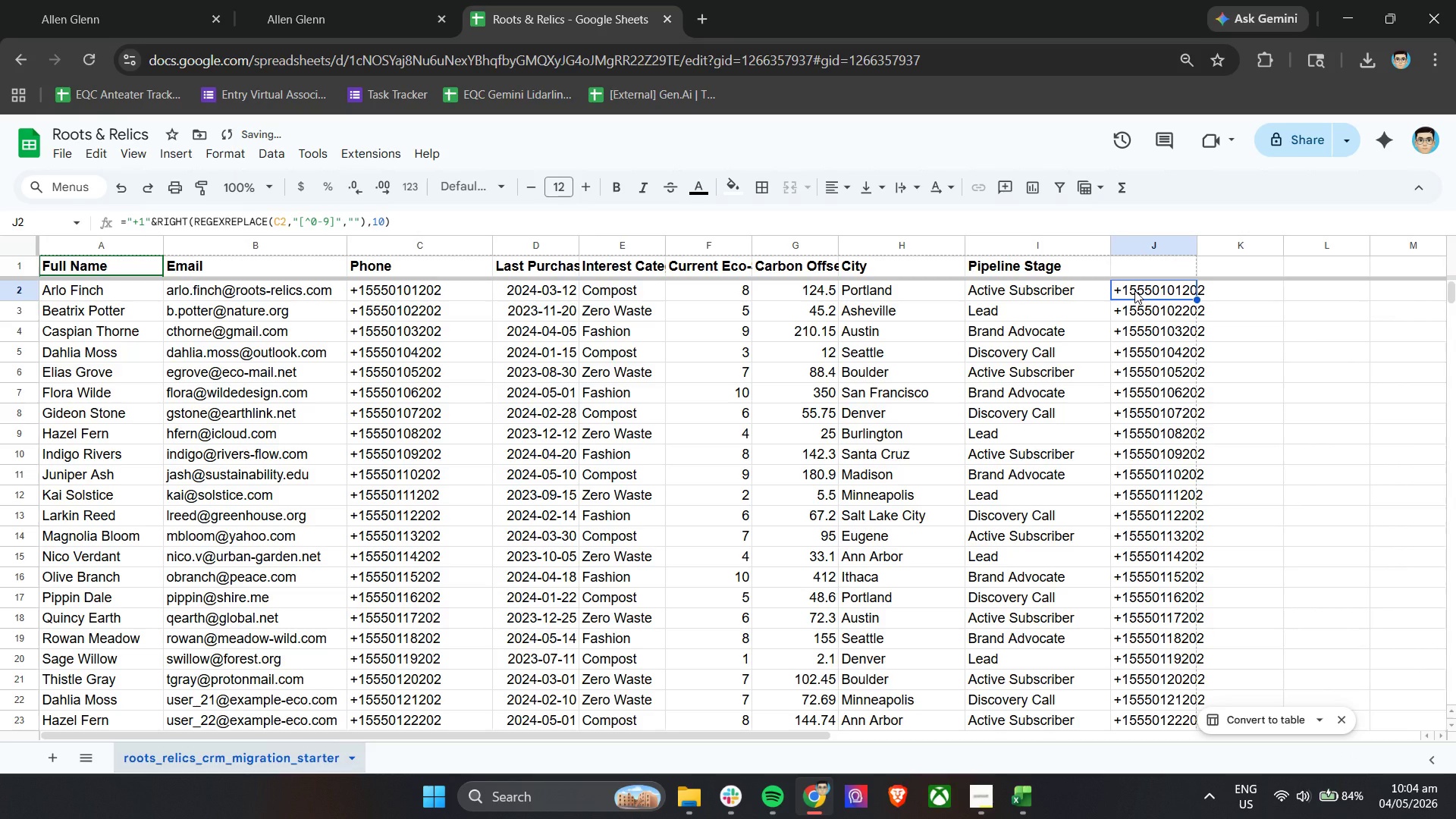 
right_click([1134, 290])
 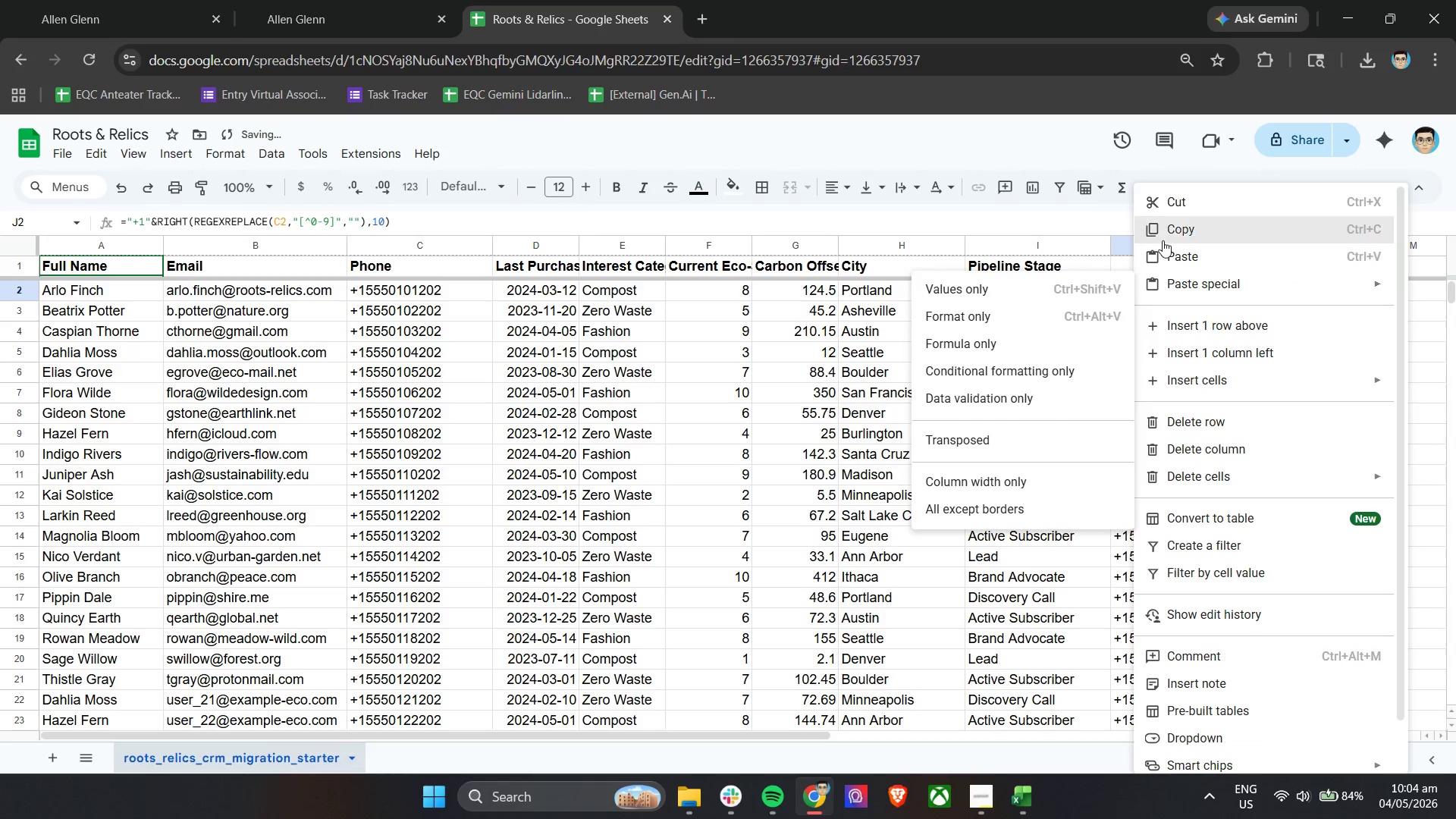 
left_click([1163, 237])
 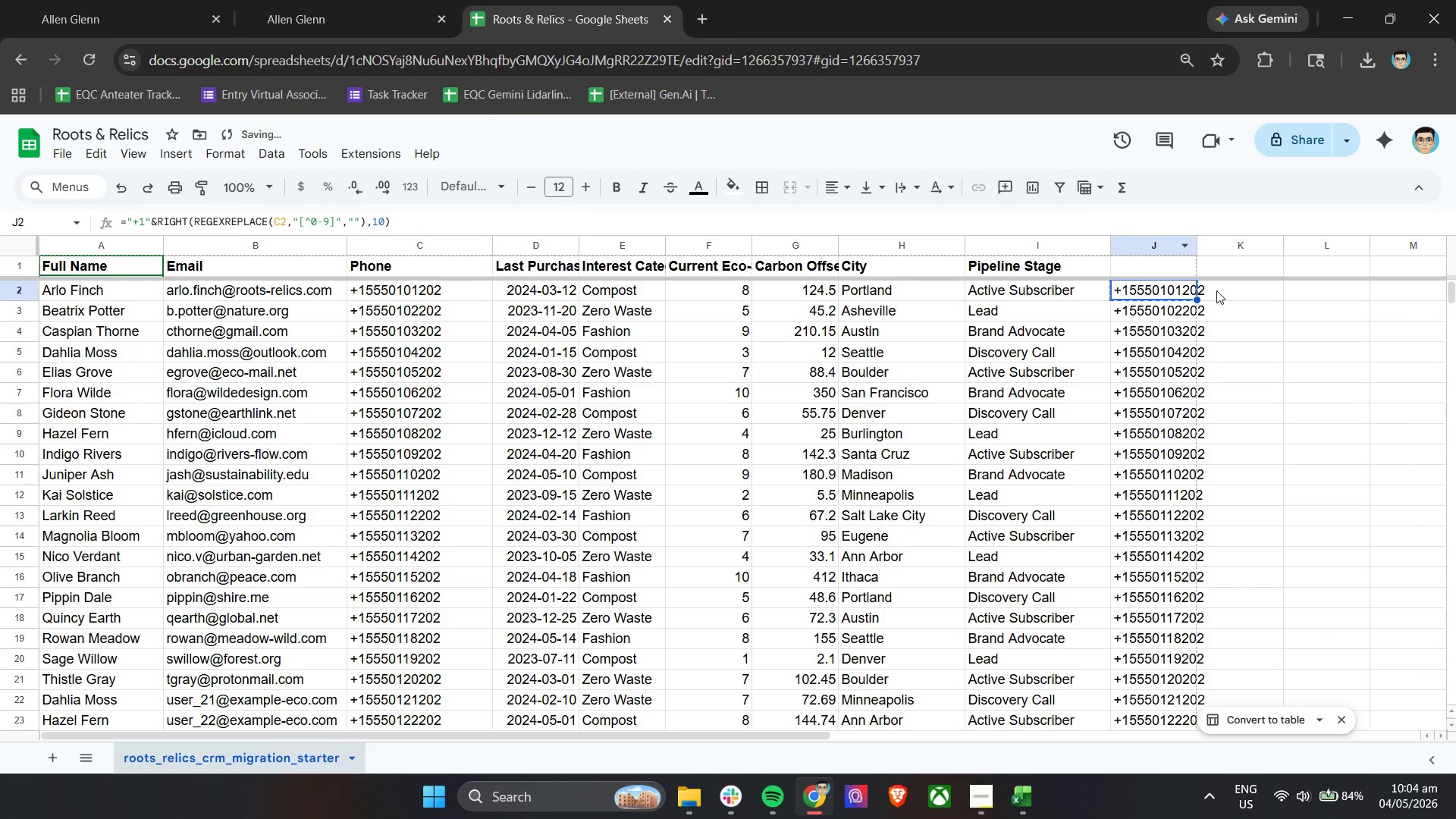 
left_click([1219, 290])
 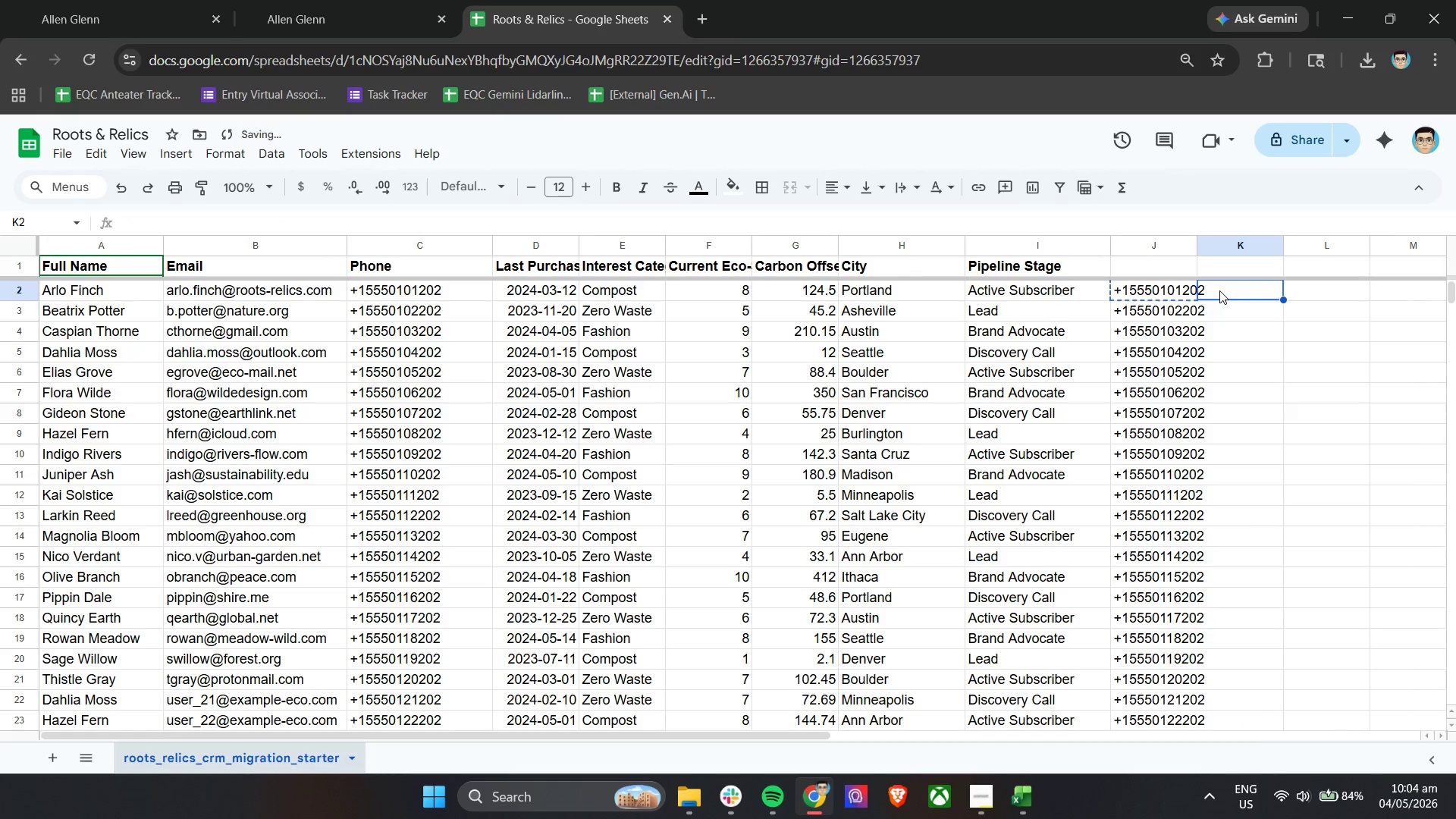 
right_click([1219, 290])
 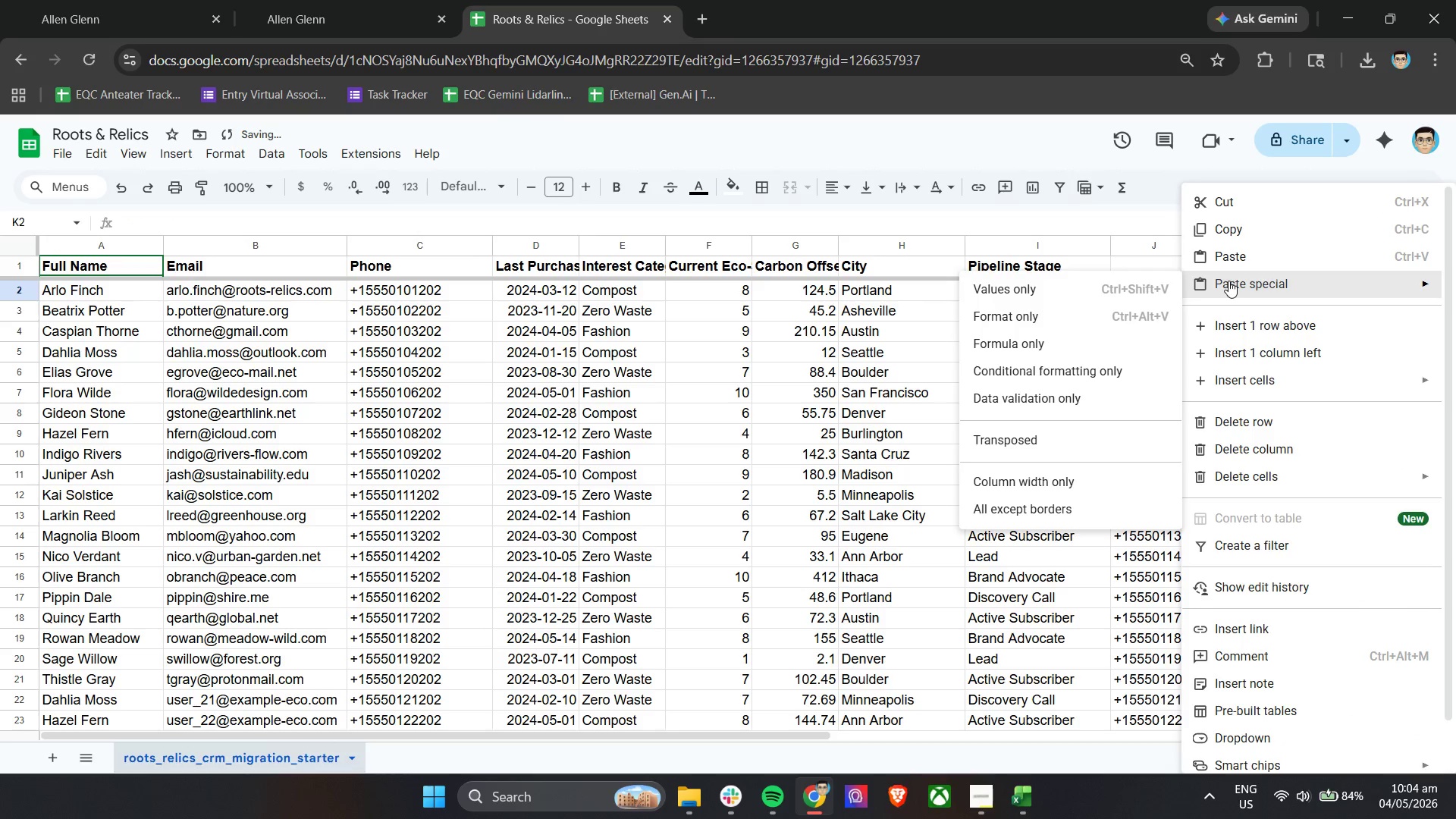 
left_click([1112, 290])
 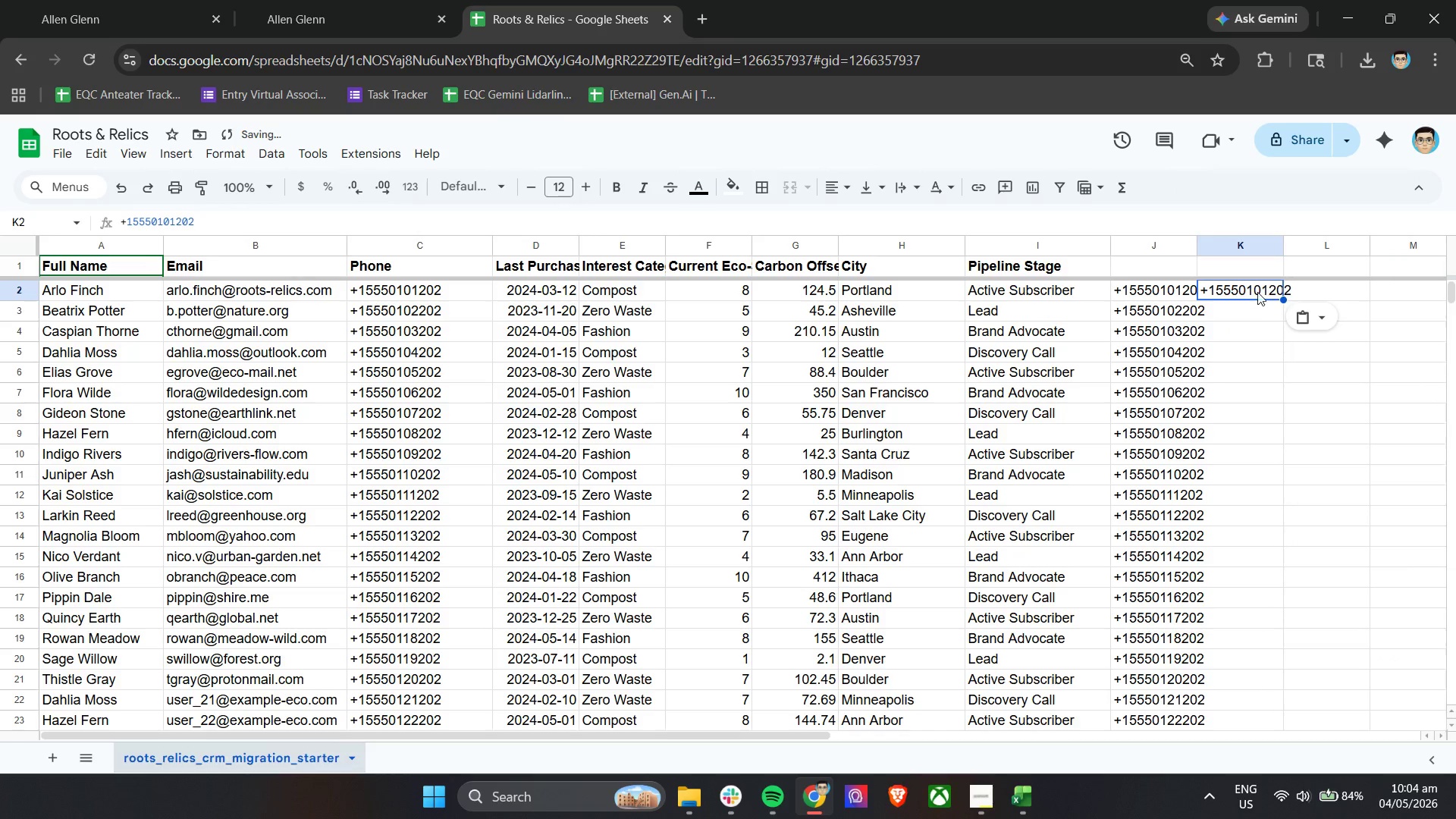 
left_click([1254, 289])
 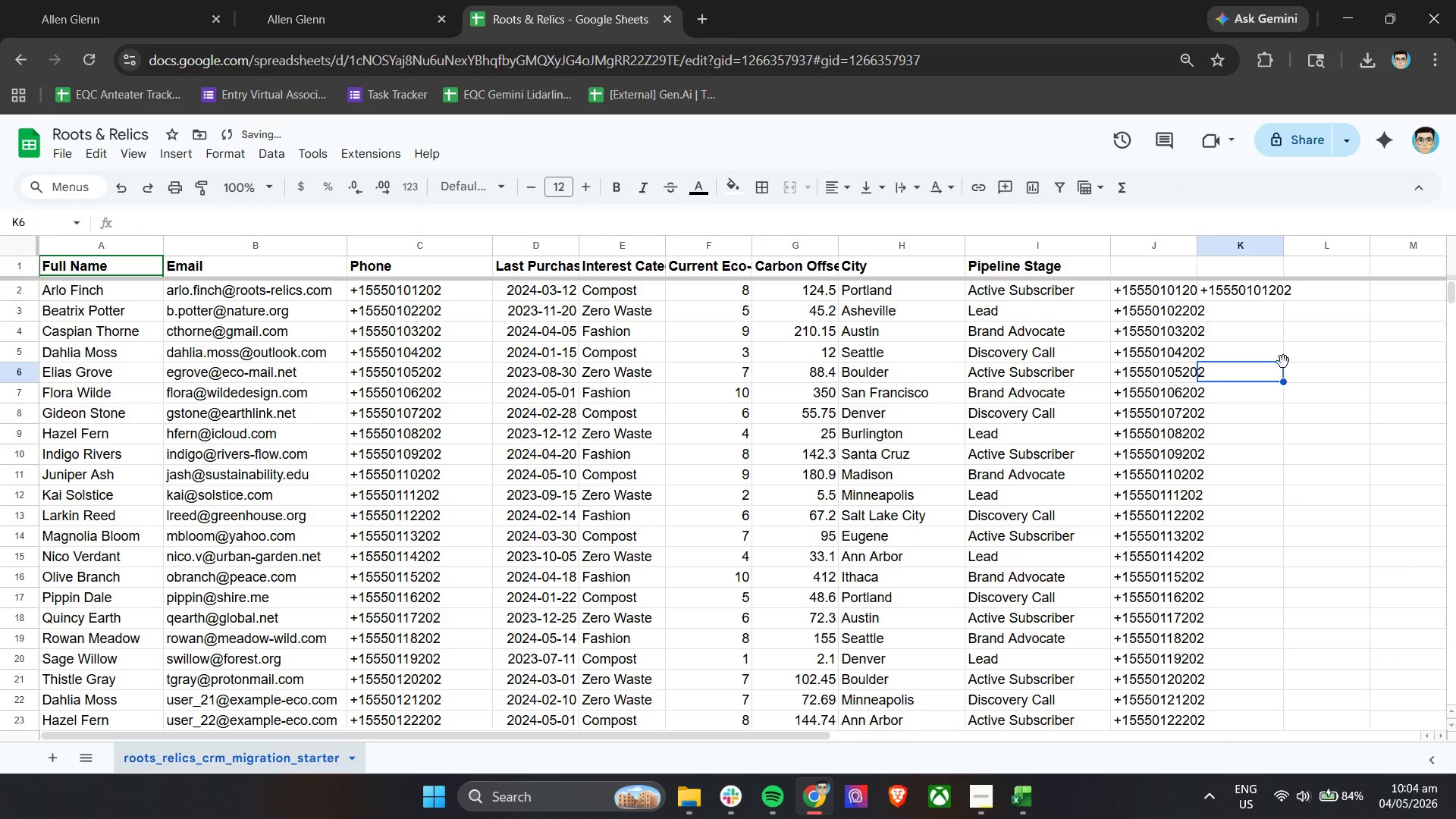 
double_click([1251, 294])
 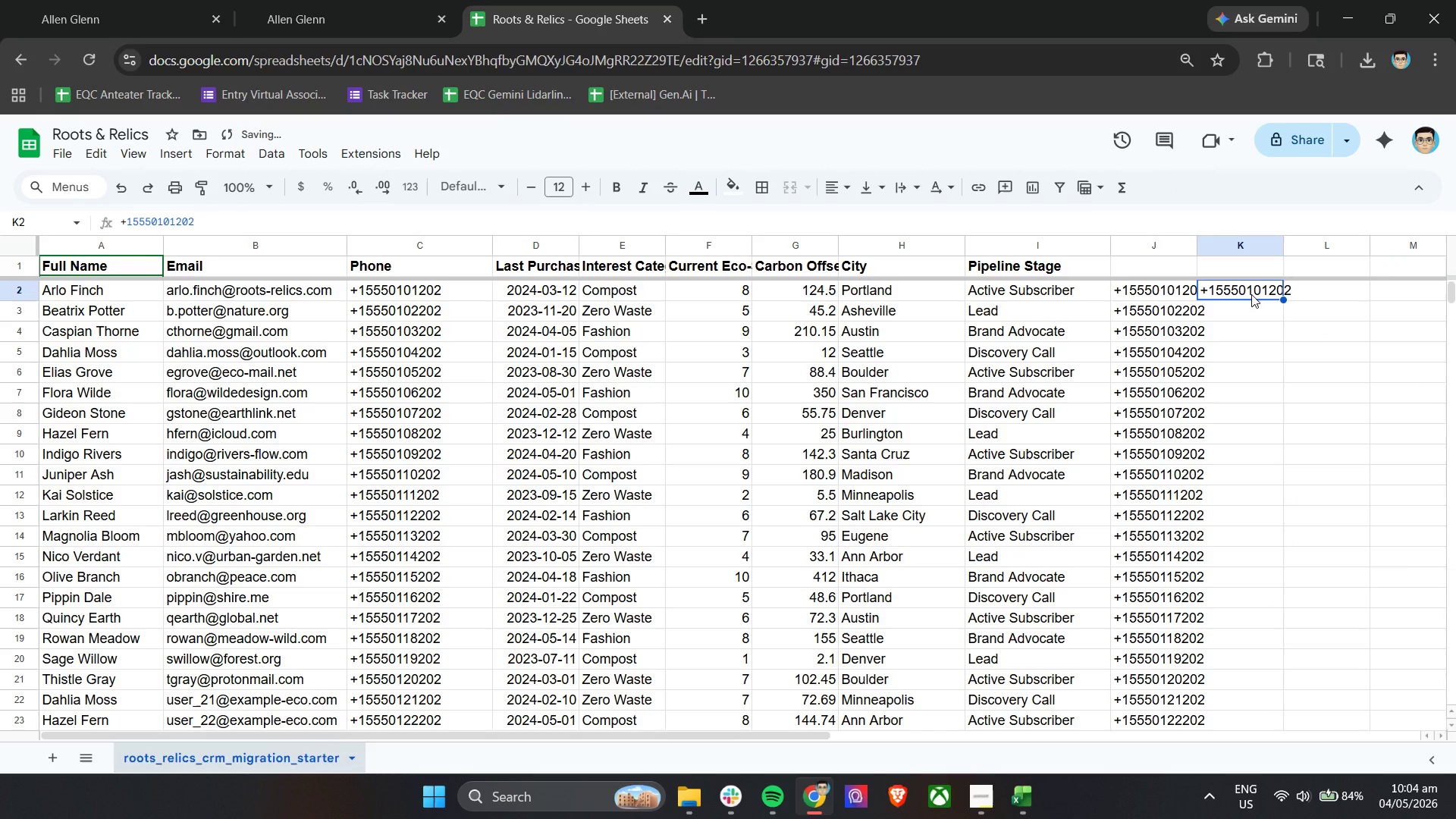 
wait(5.05)
 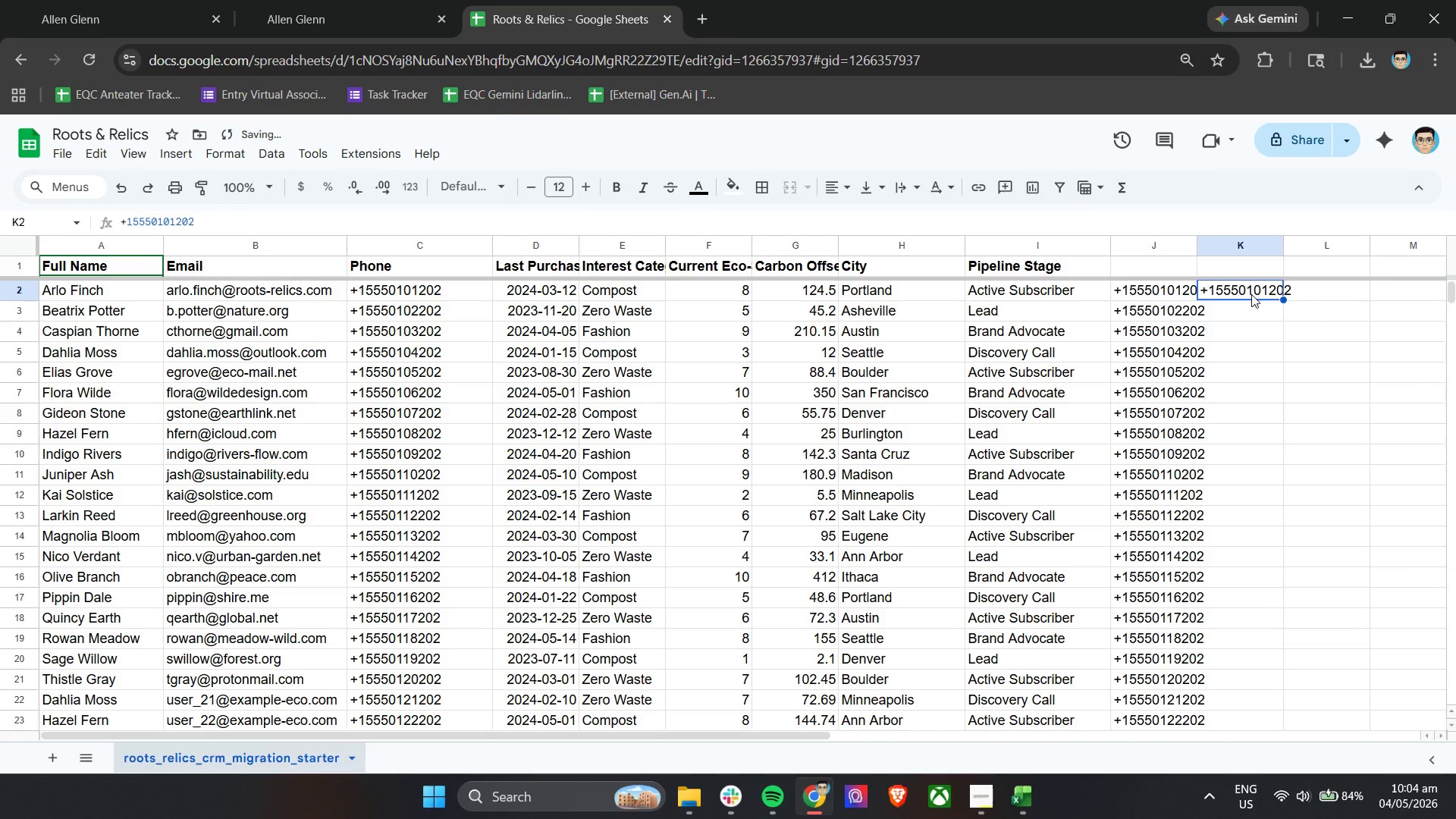 
left_click([1251, 294])
 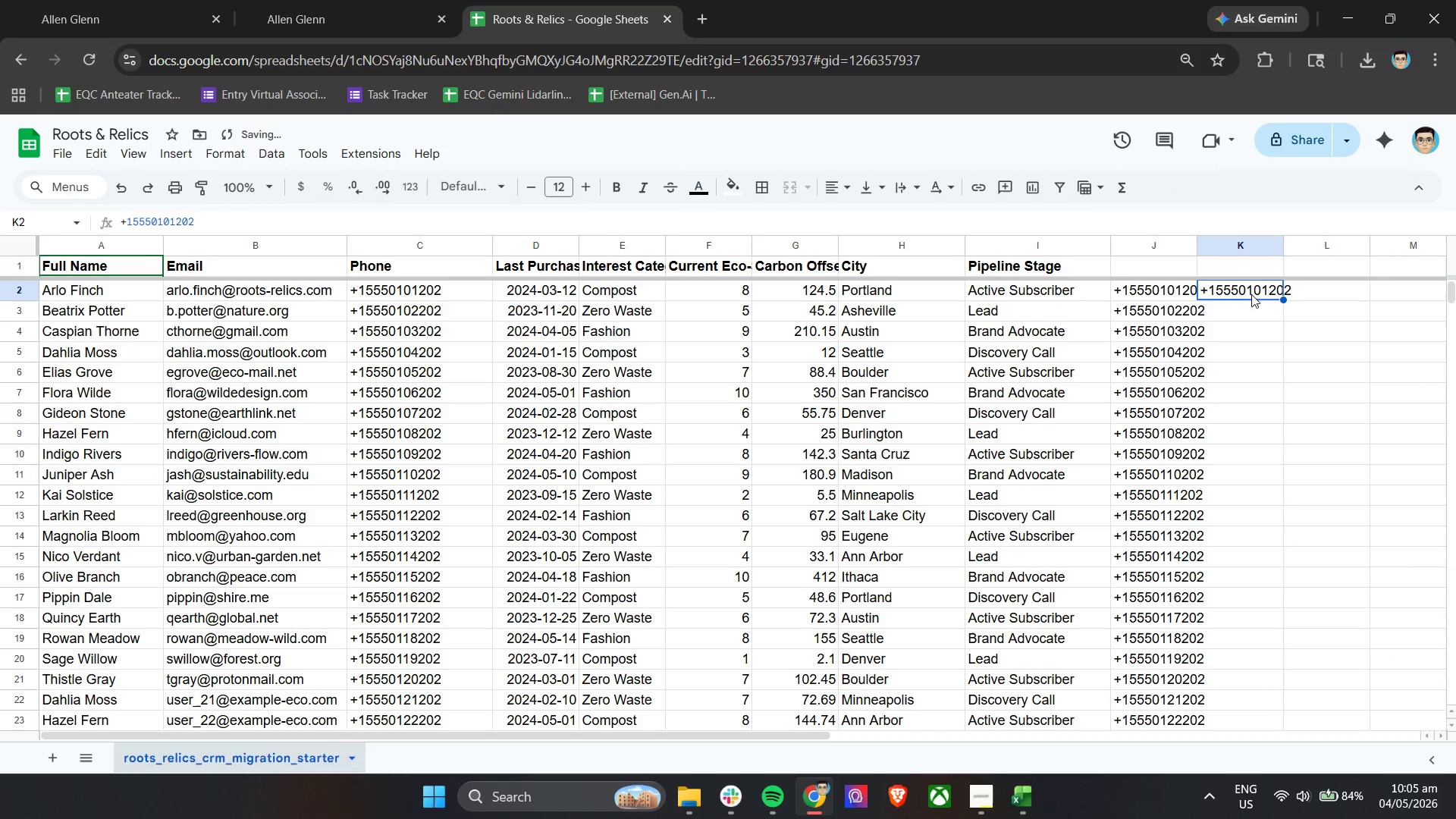 
key(Control+C)
 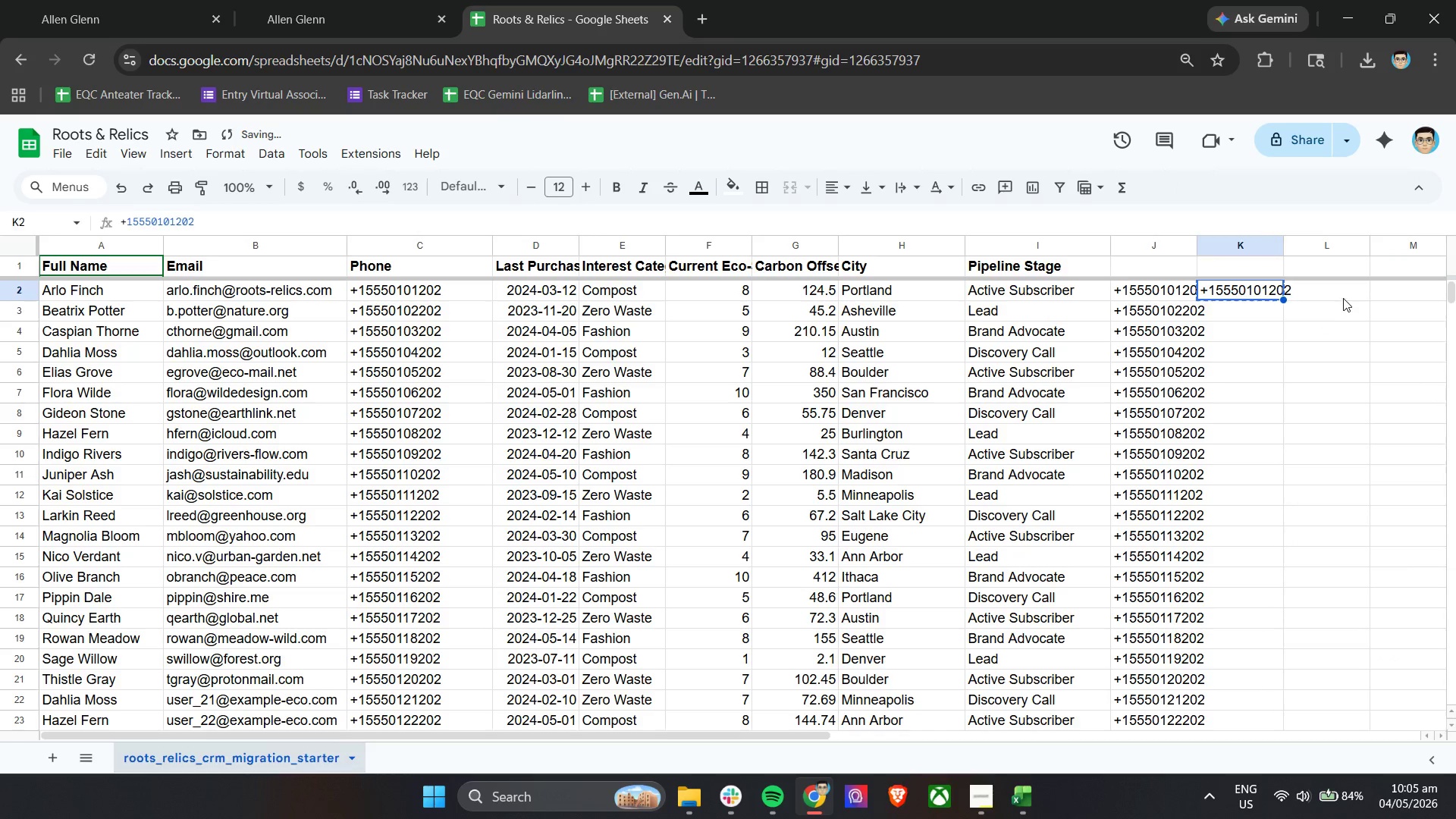 
left_click([1343, 298])
 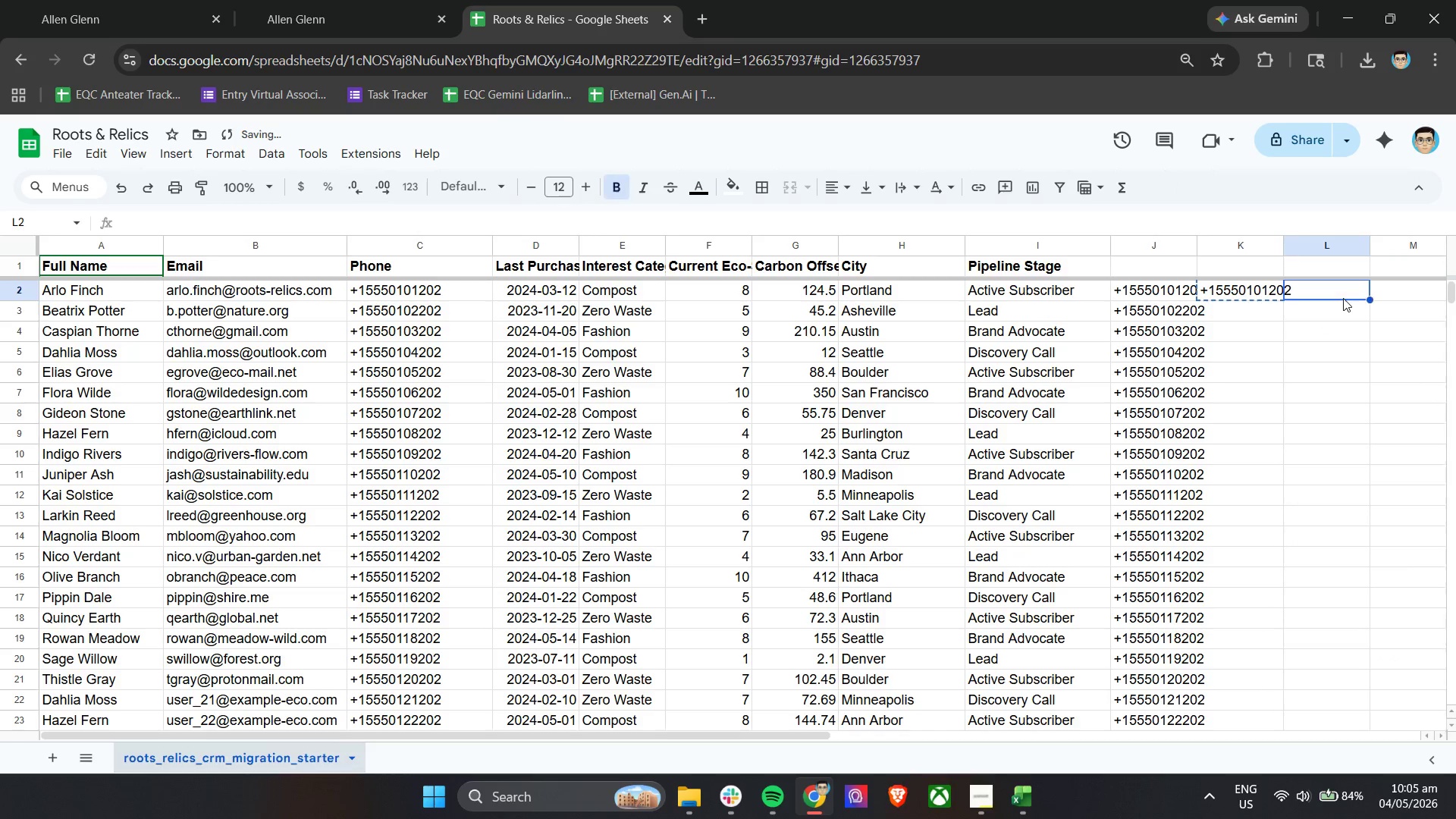 
key(Control+V)
 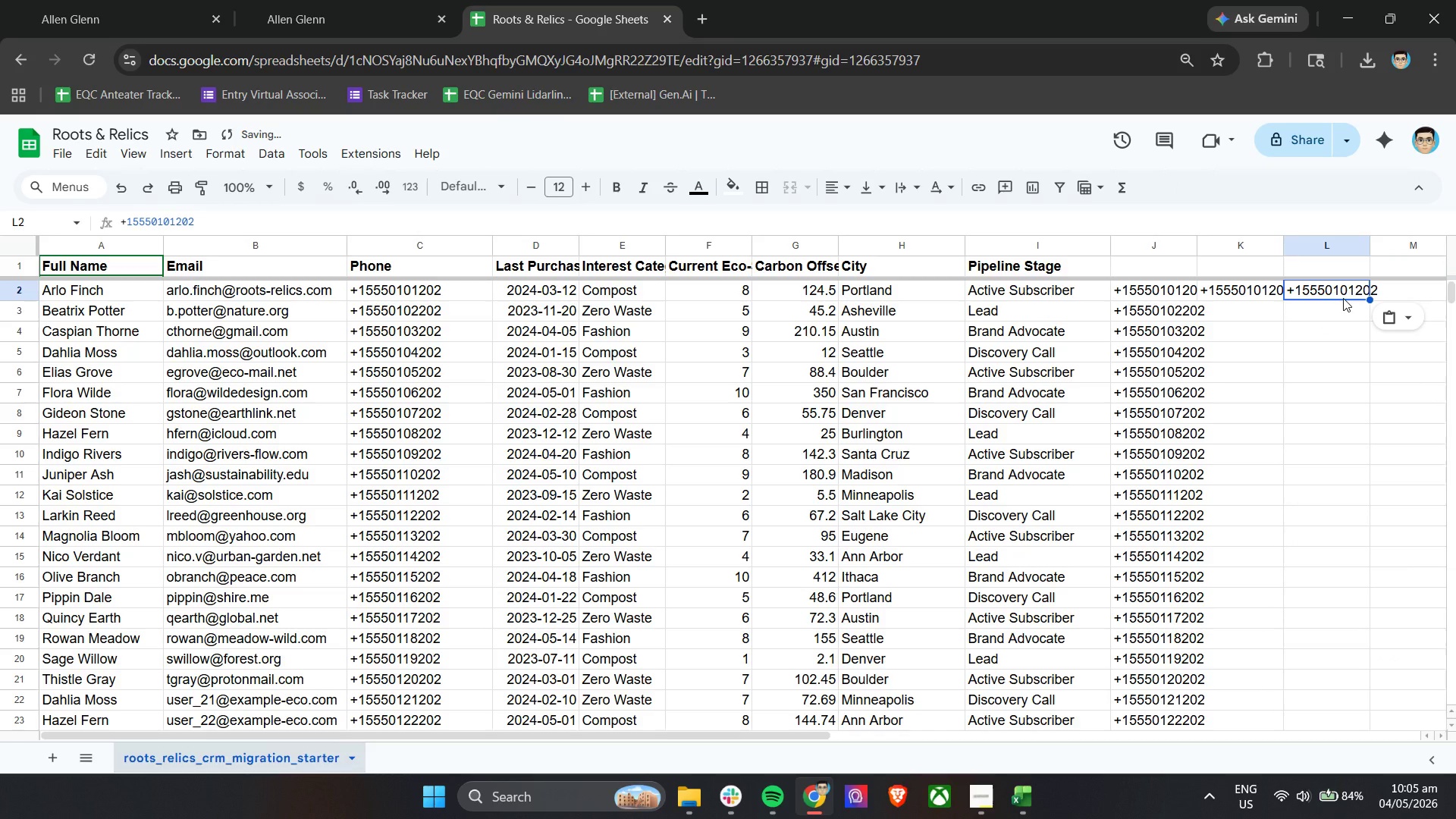 
left_click([1343, 298])
 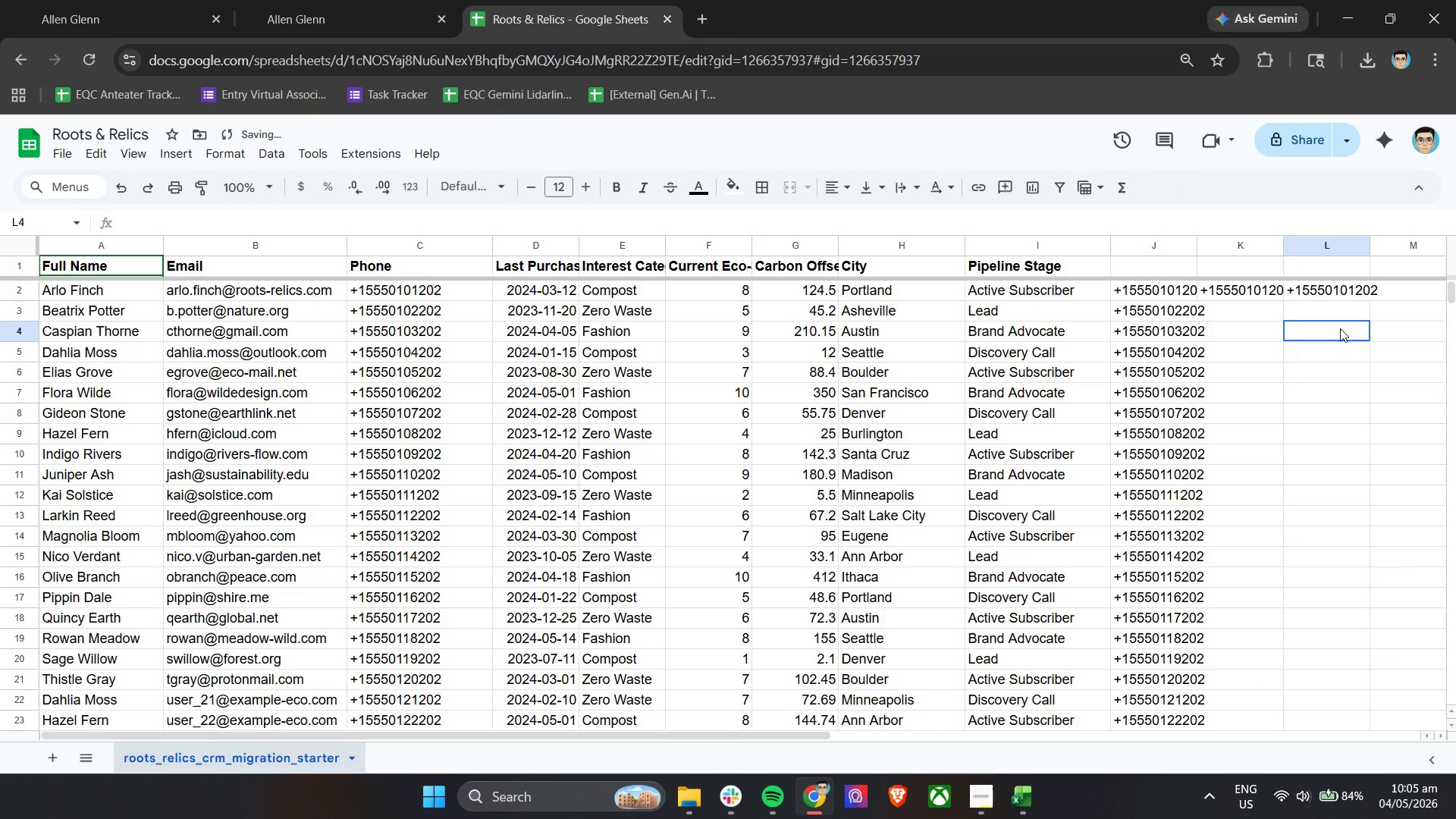 
double_click([1340, 328])
 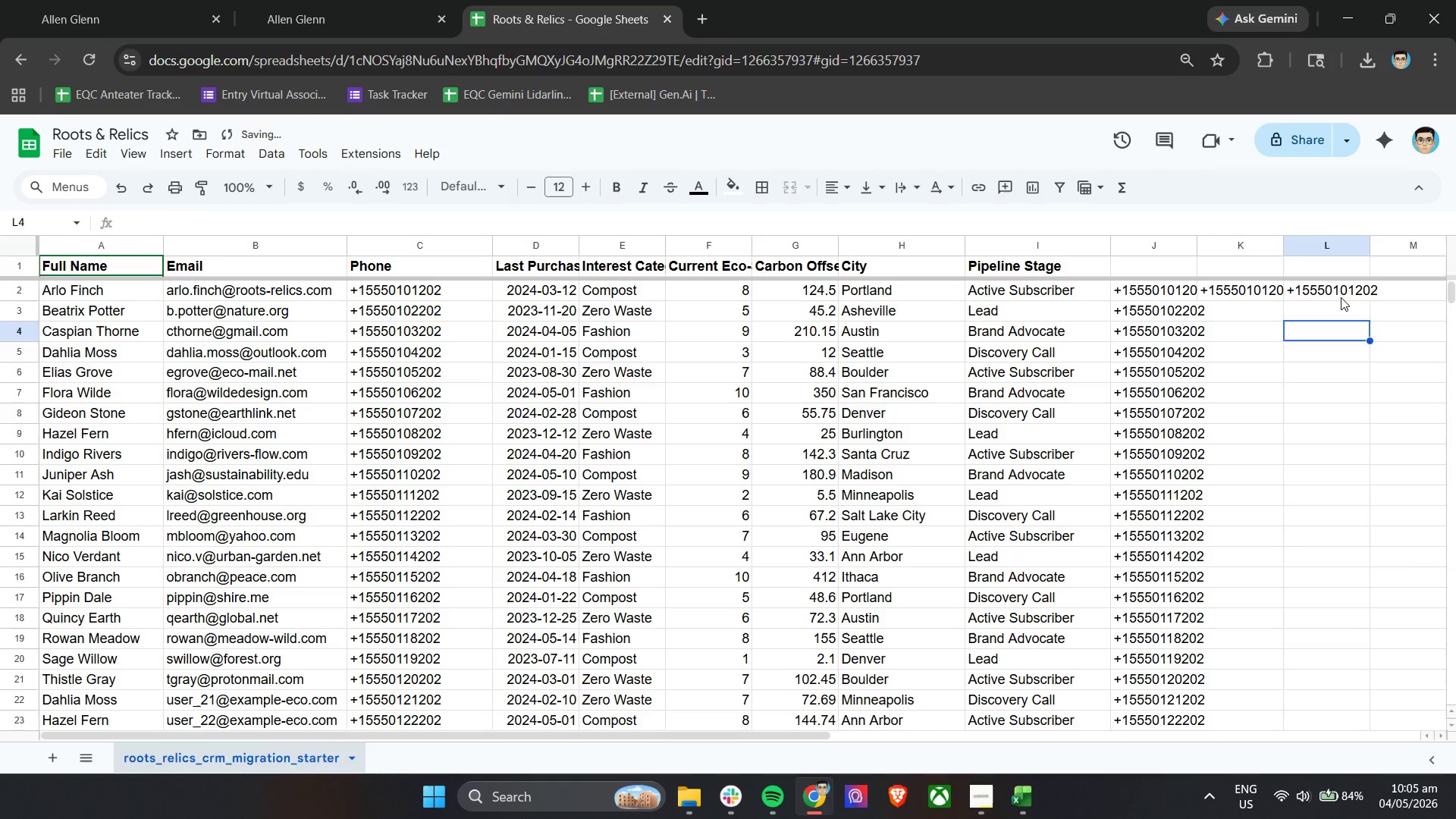 
triple_click([1341, 297])
 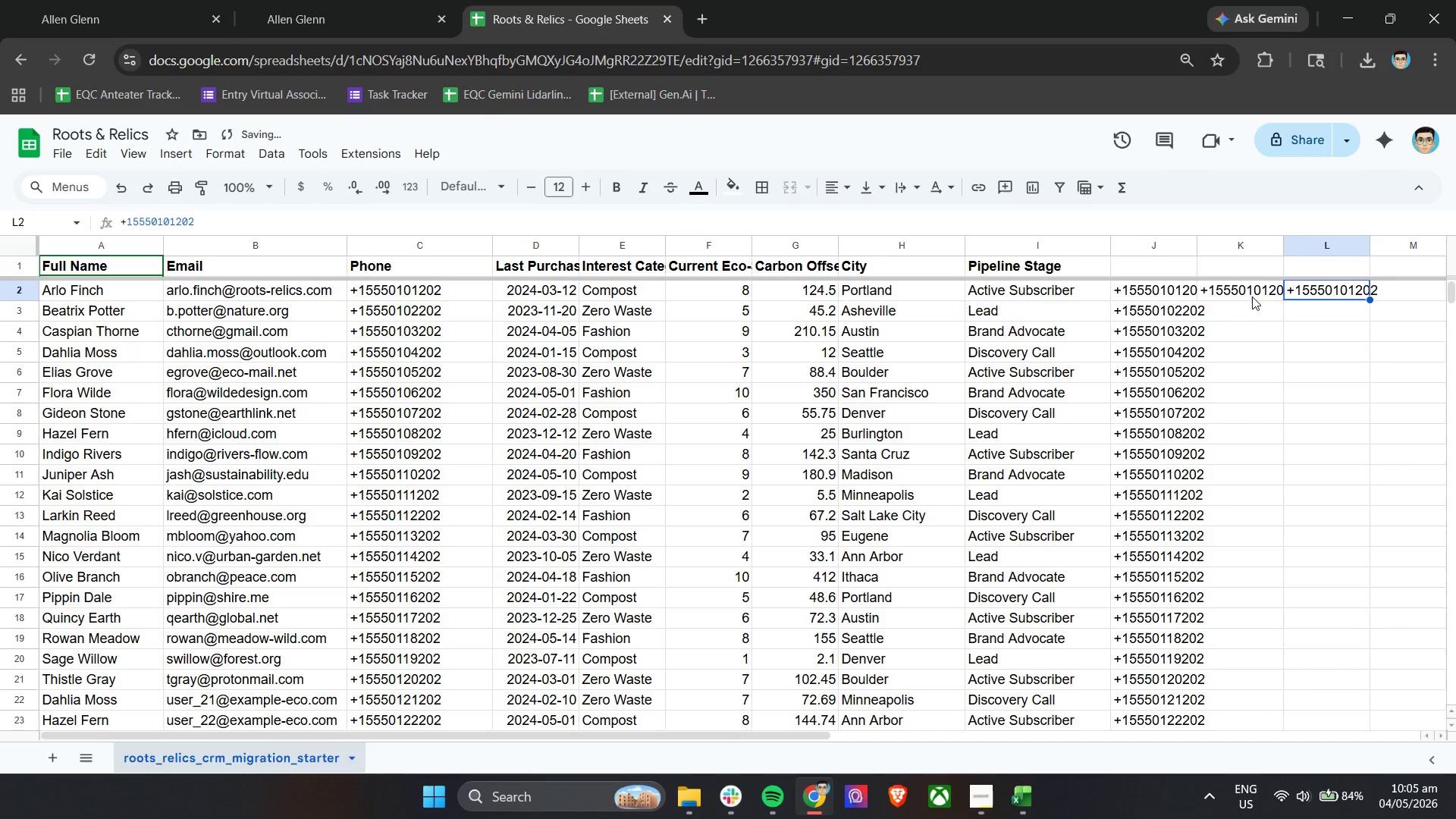 
hold_key(key=ShiftLeft, duration=0.77)
scroll: coordinate [1313, 347], scroll_direction: down, amount: 3.0
 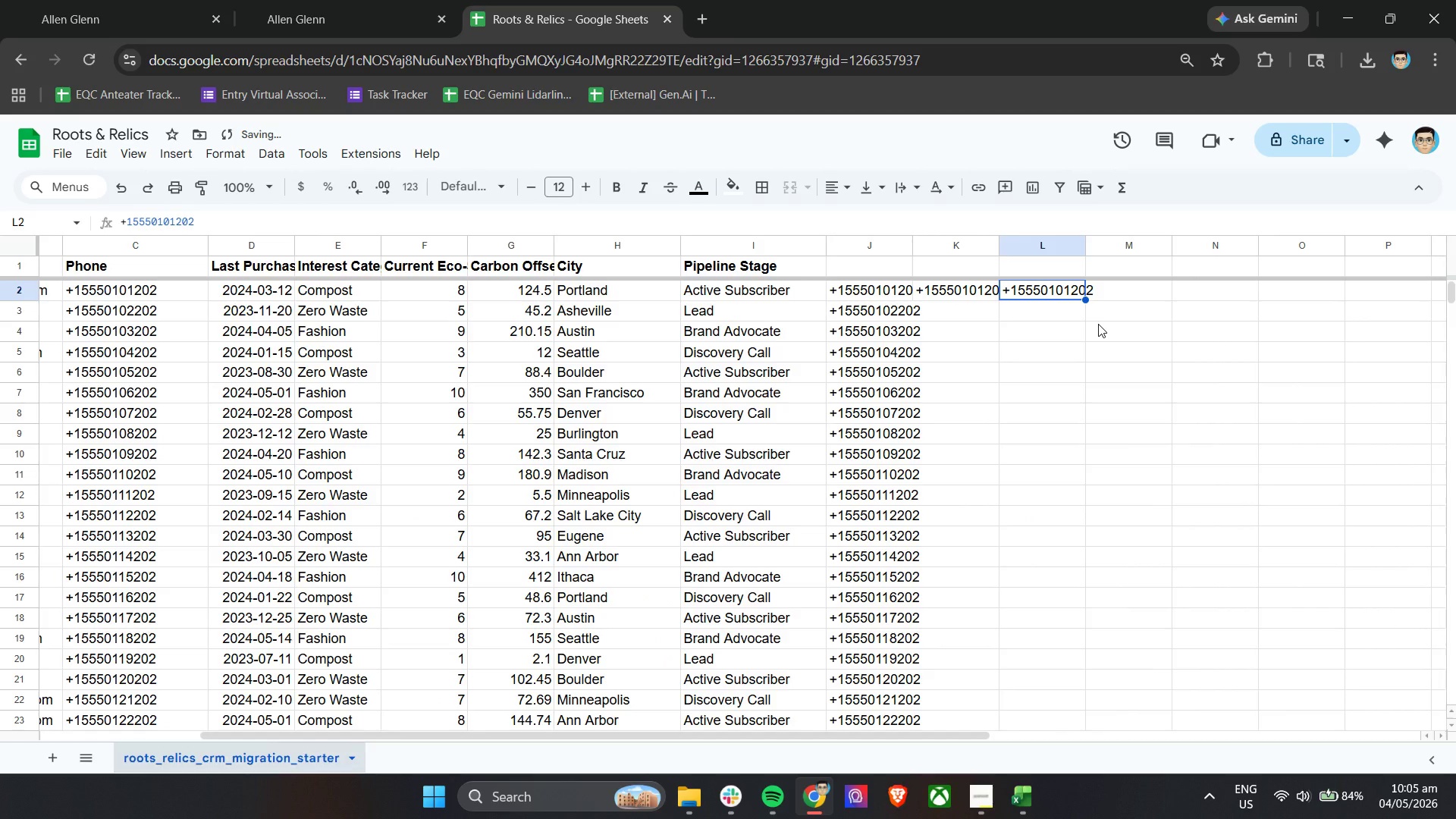 
left_click([1143, 300])
 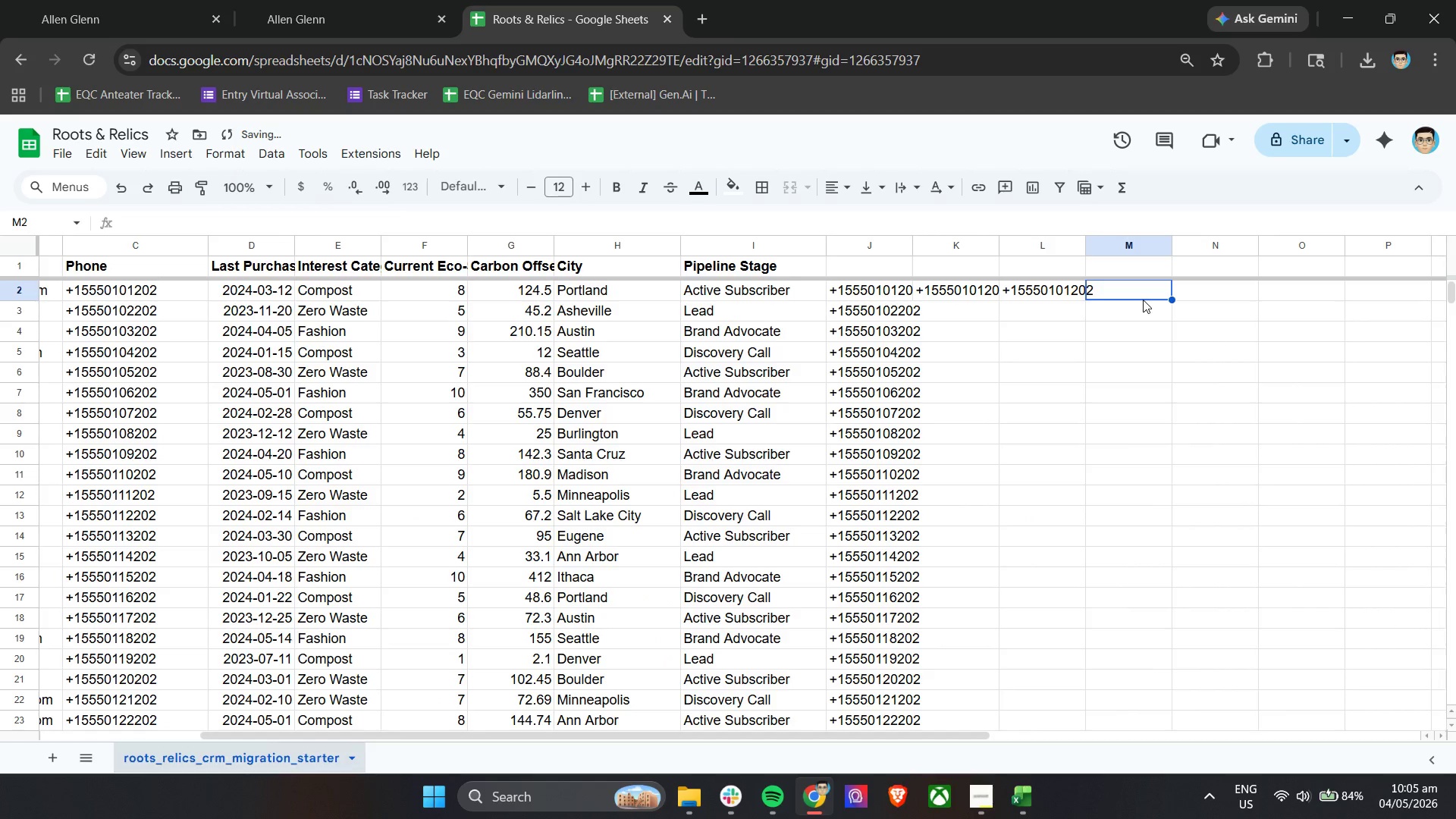 
key(Control+V)
 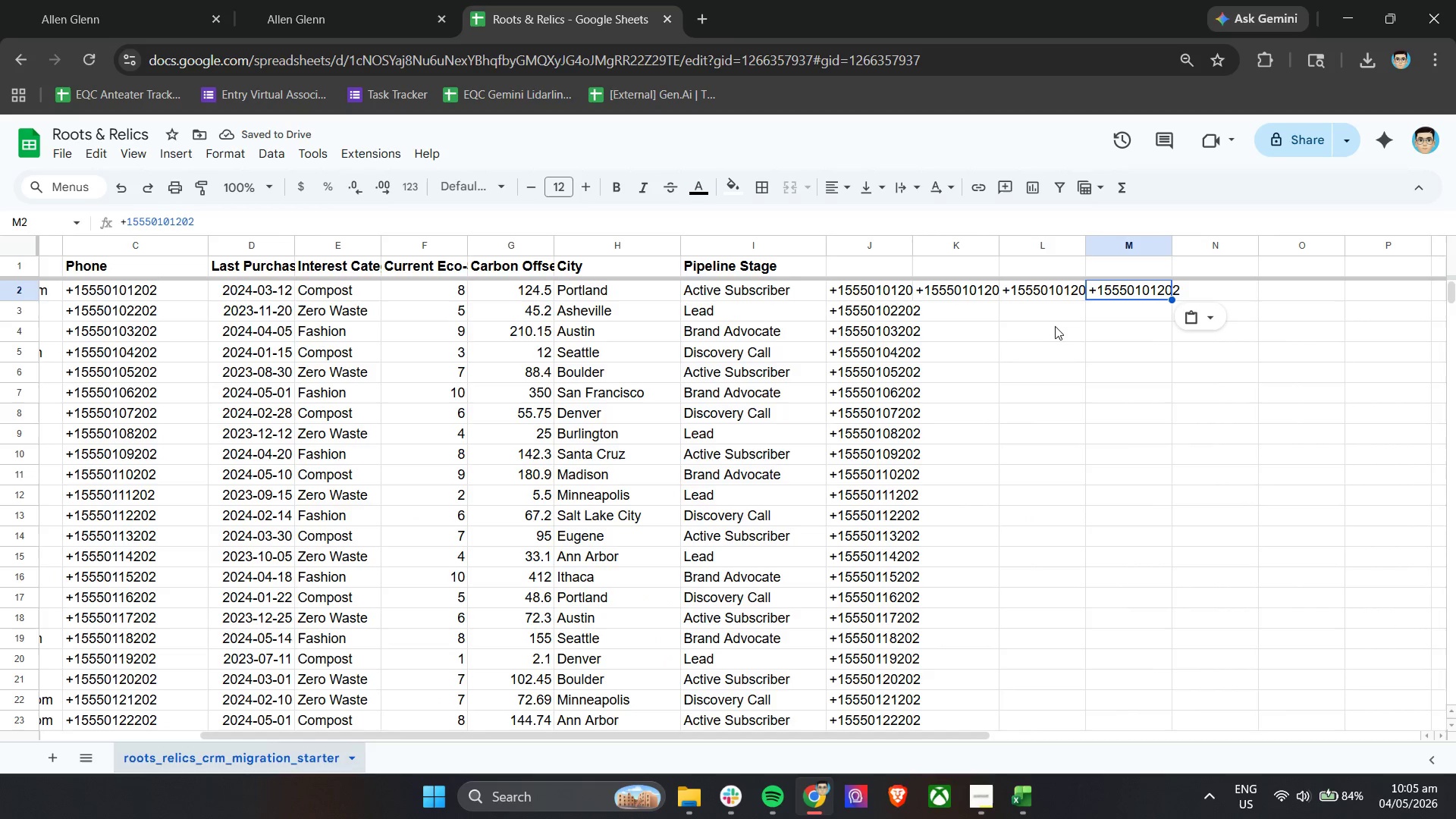 
wait(7.11)
 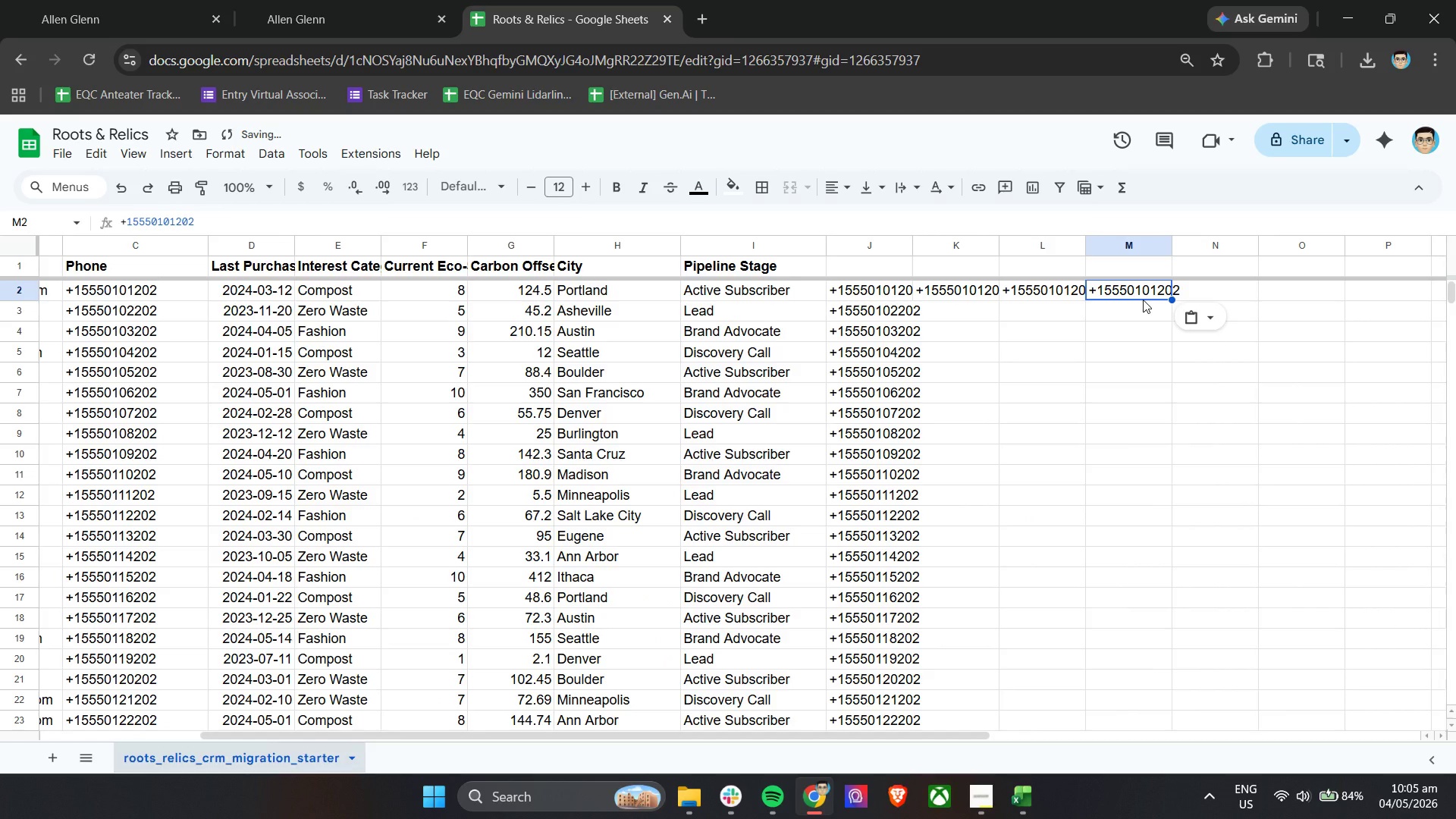 
left_click([1015, 794])
 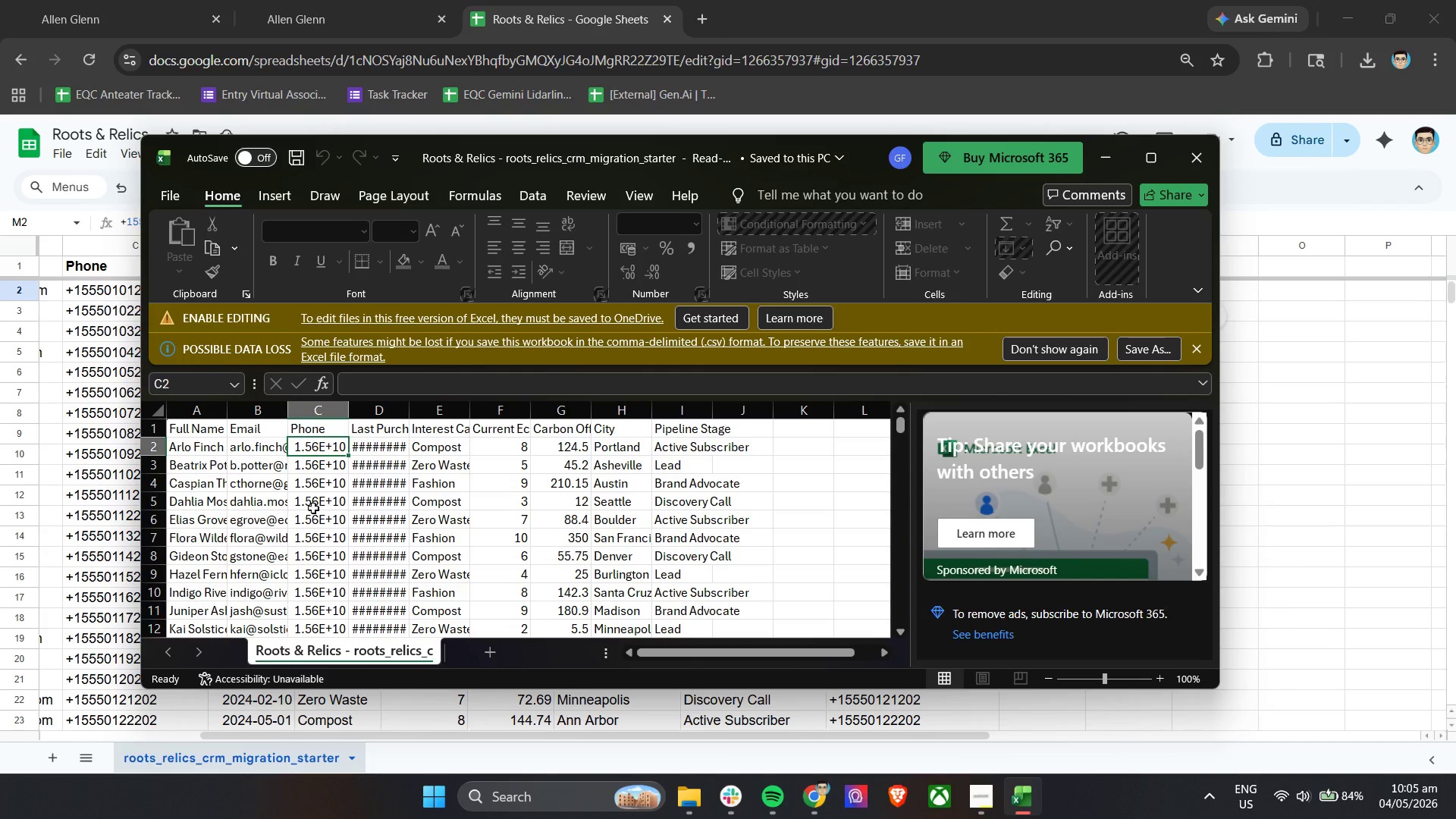 
left_click([312, 511])
 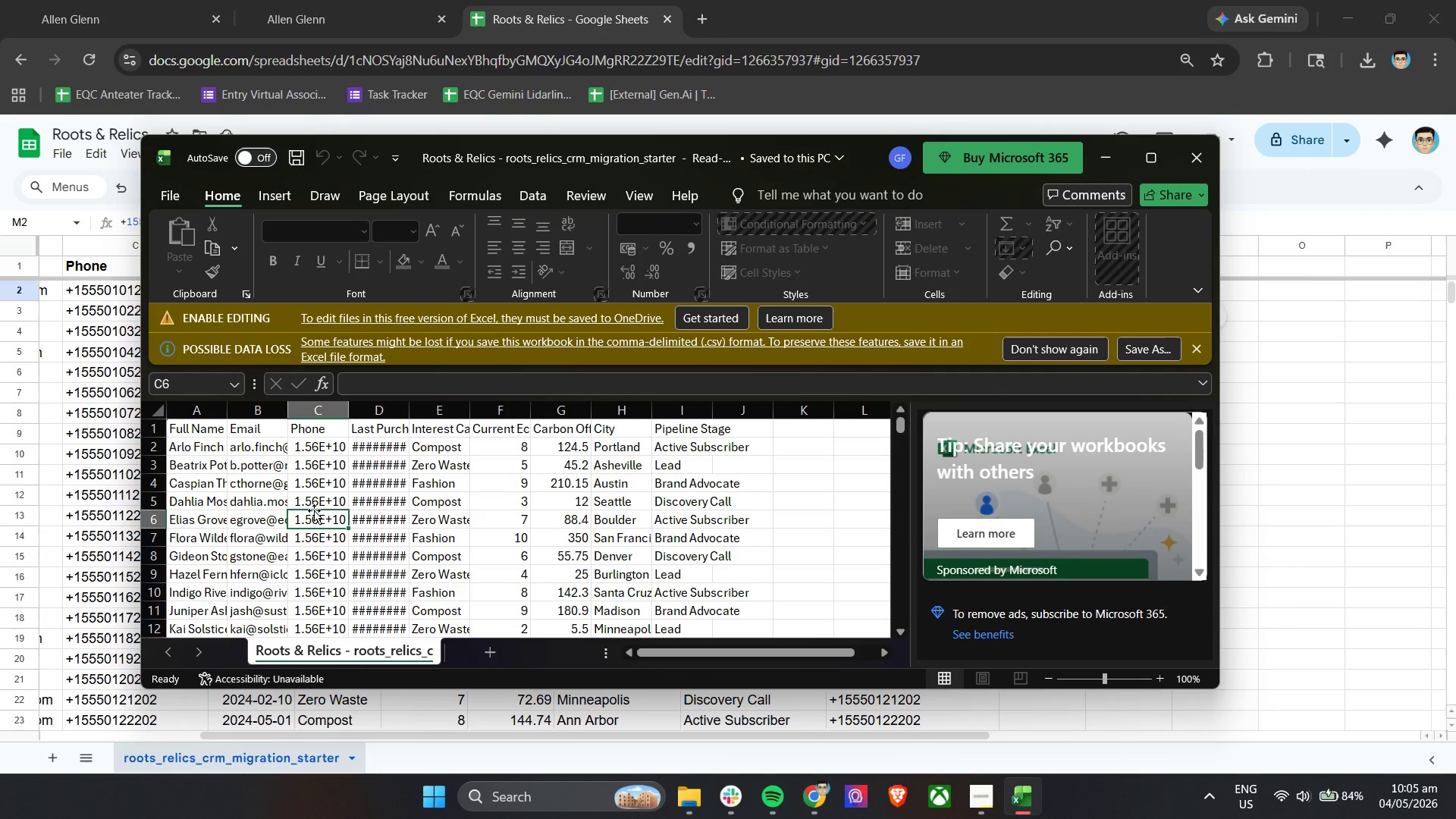 
left_click([315, 508])
 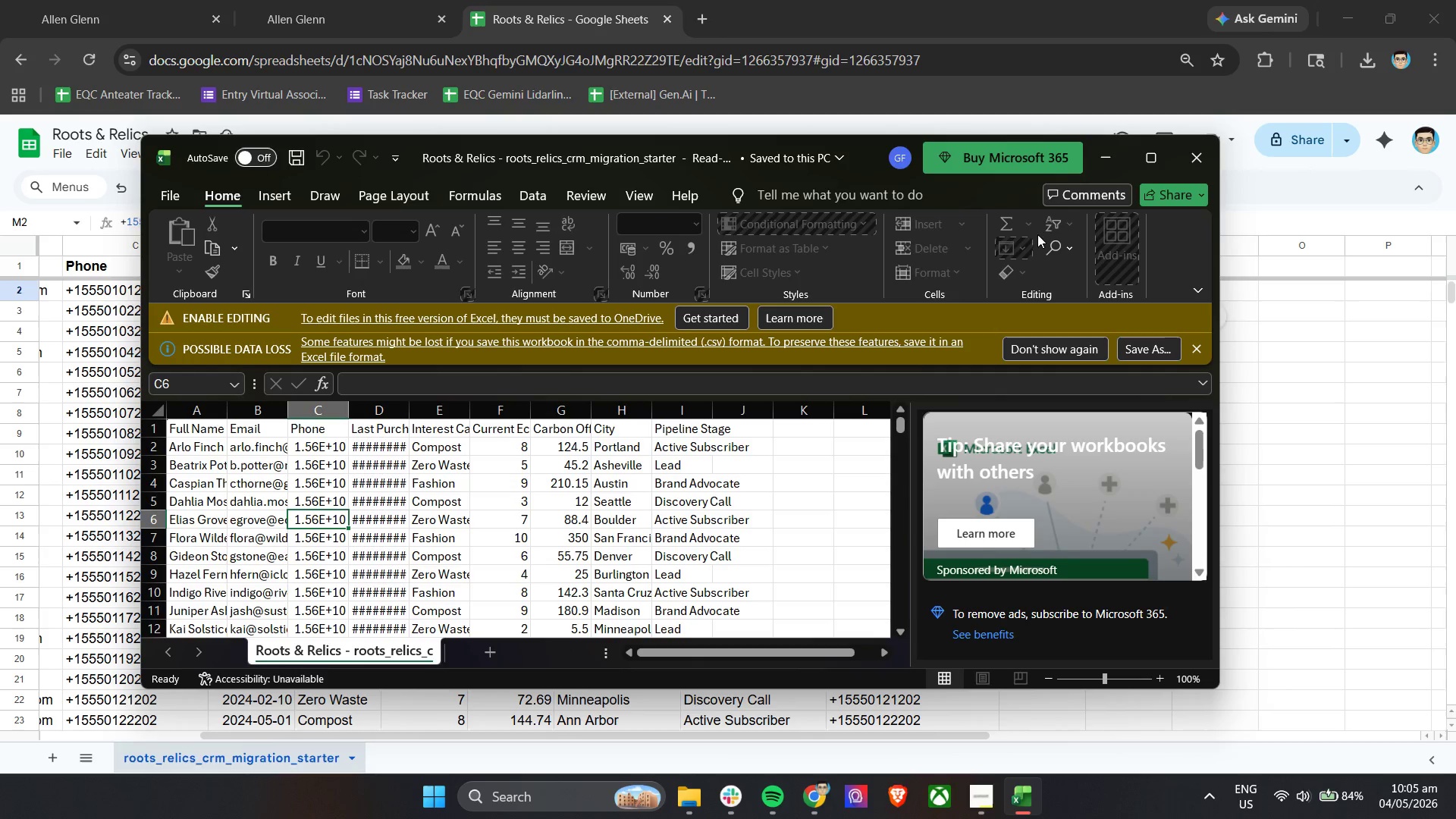 
mouse_move([1124, 184])
 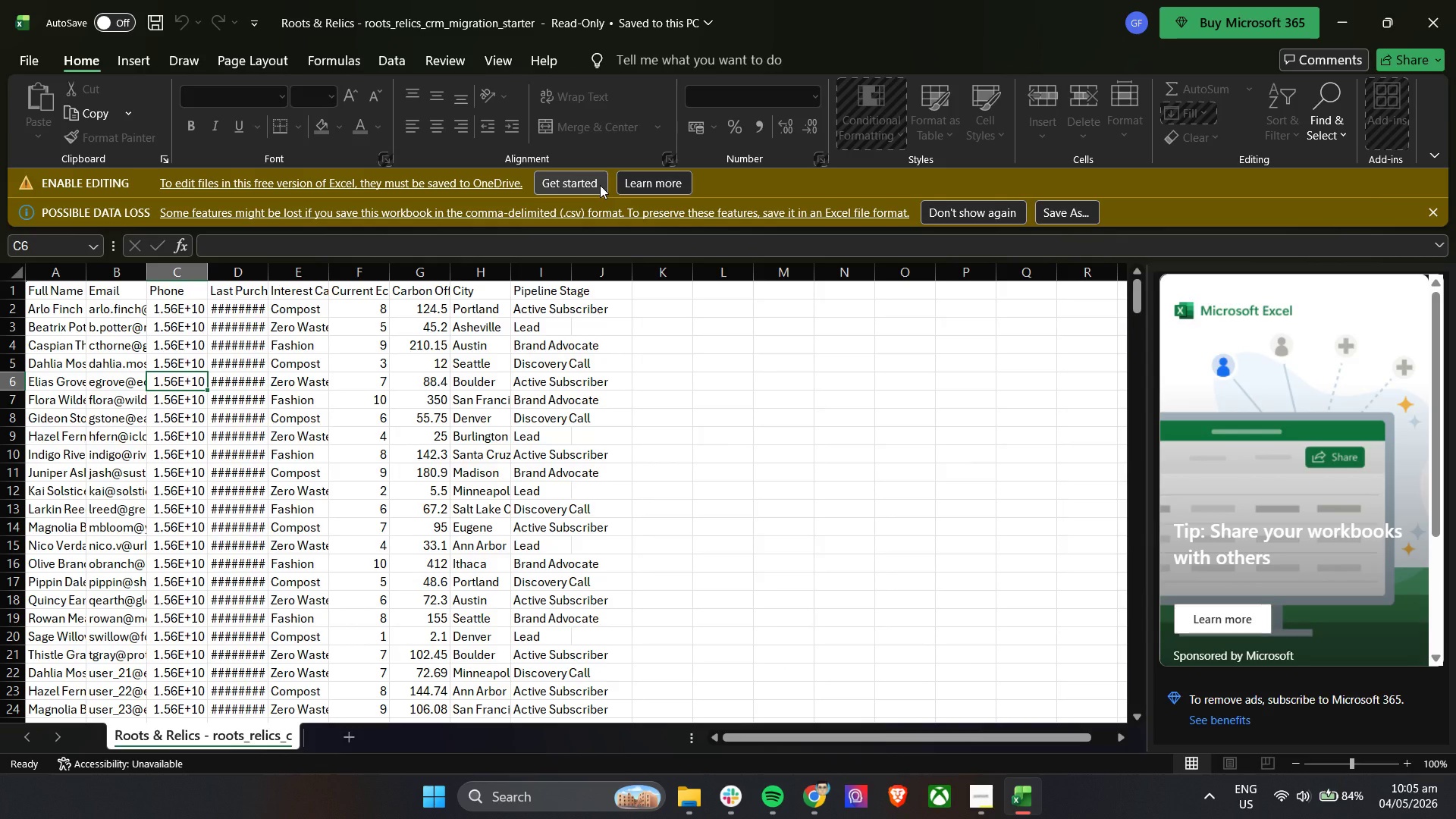 
left_click([600, 185])
 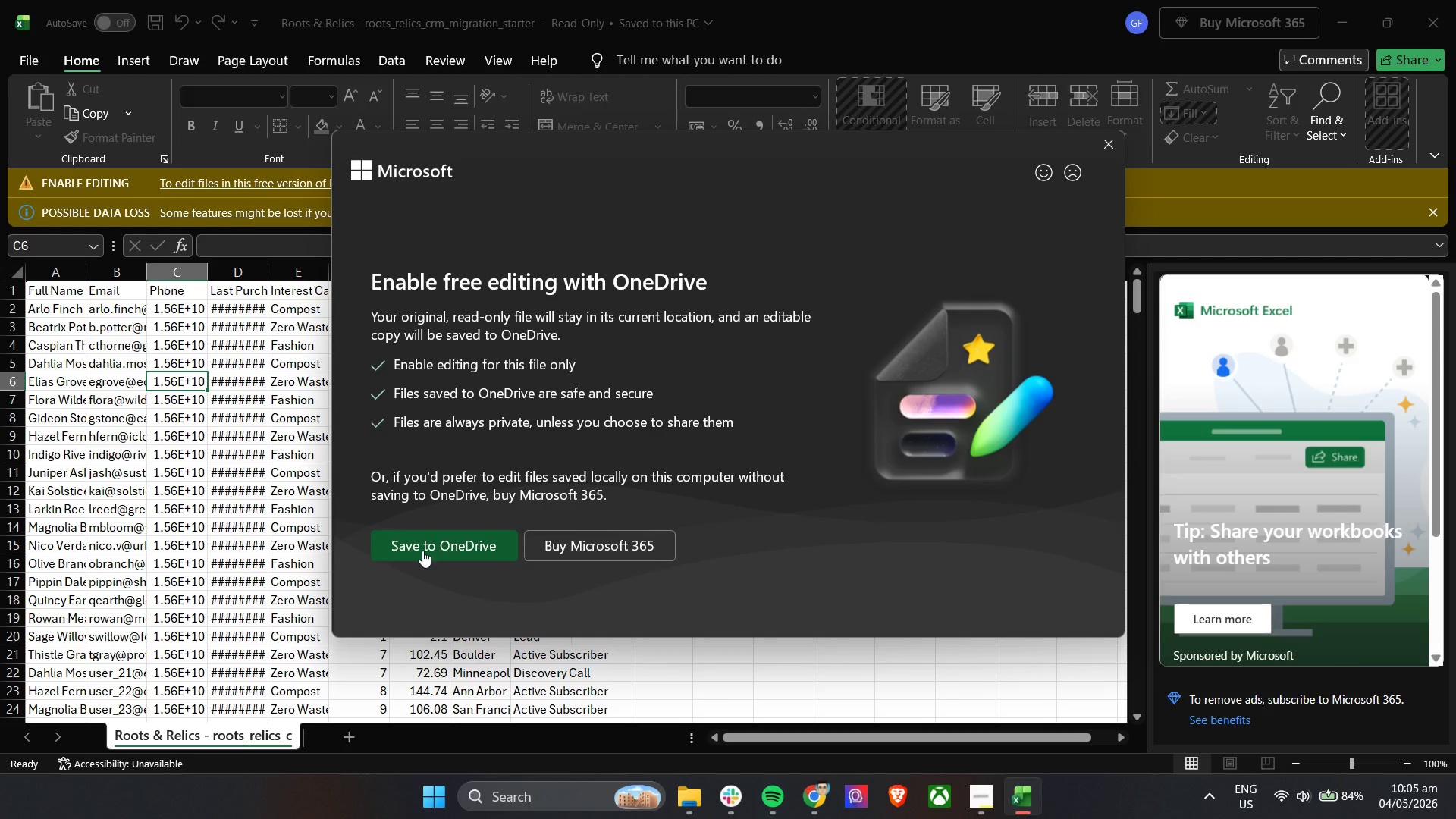 
left_click([422, 551])
 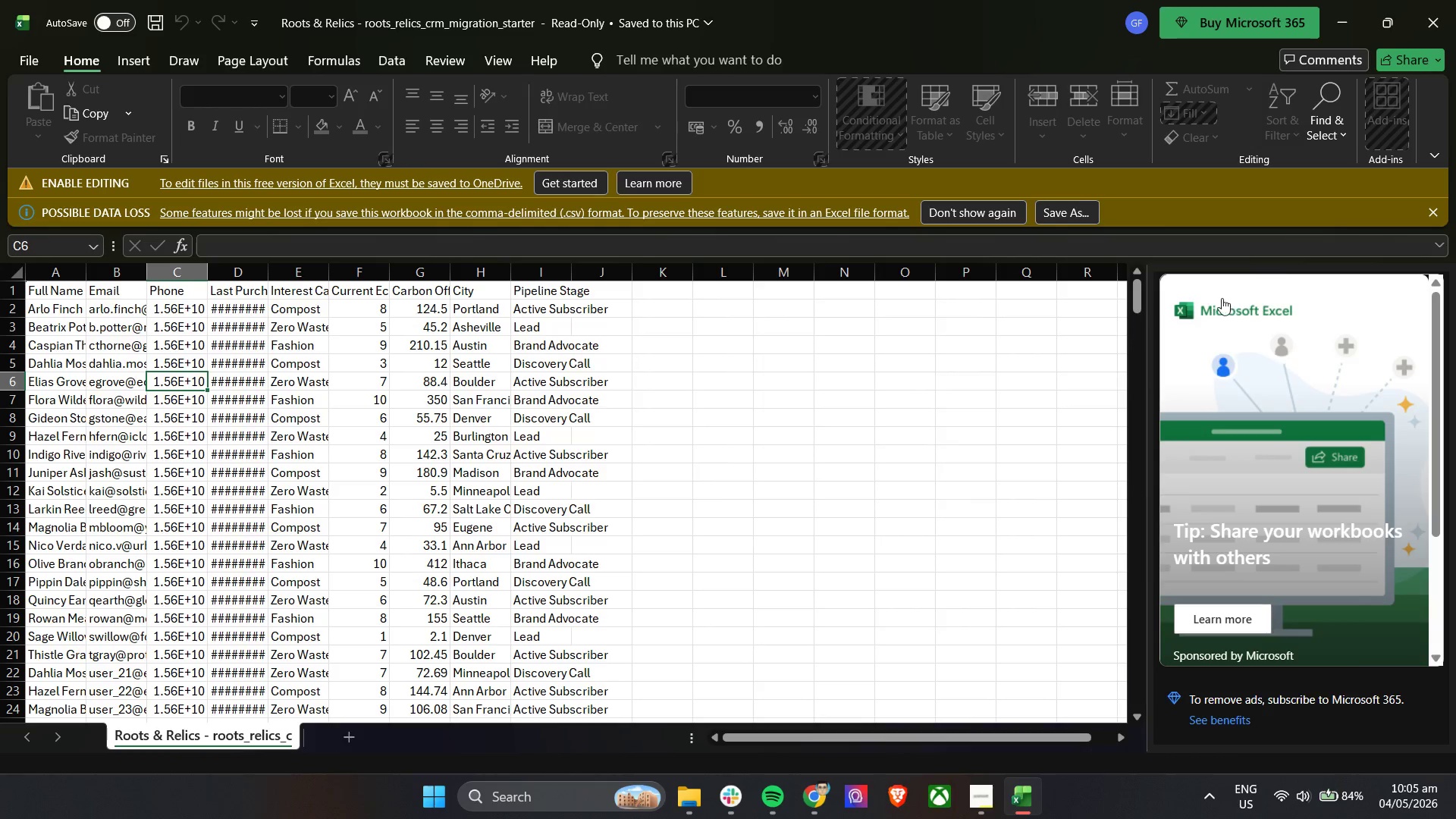 
wait(6.24)
 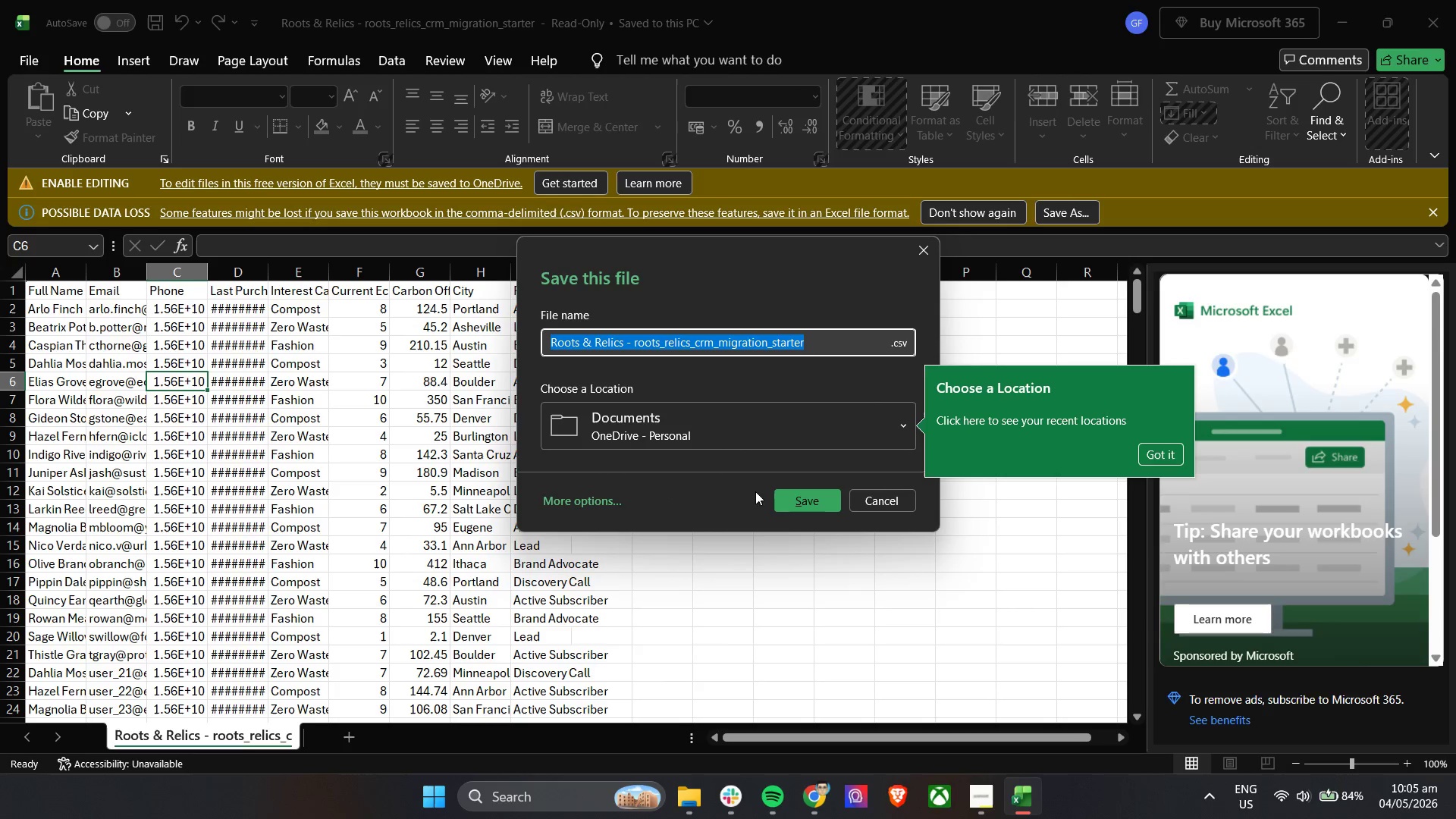 
left_click([1433, 213])
 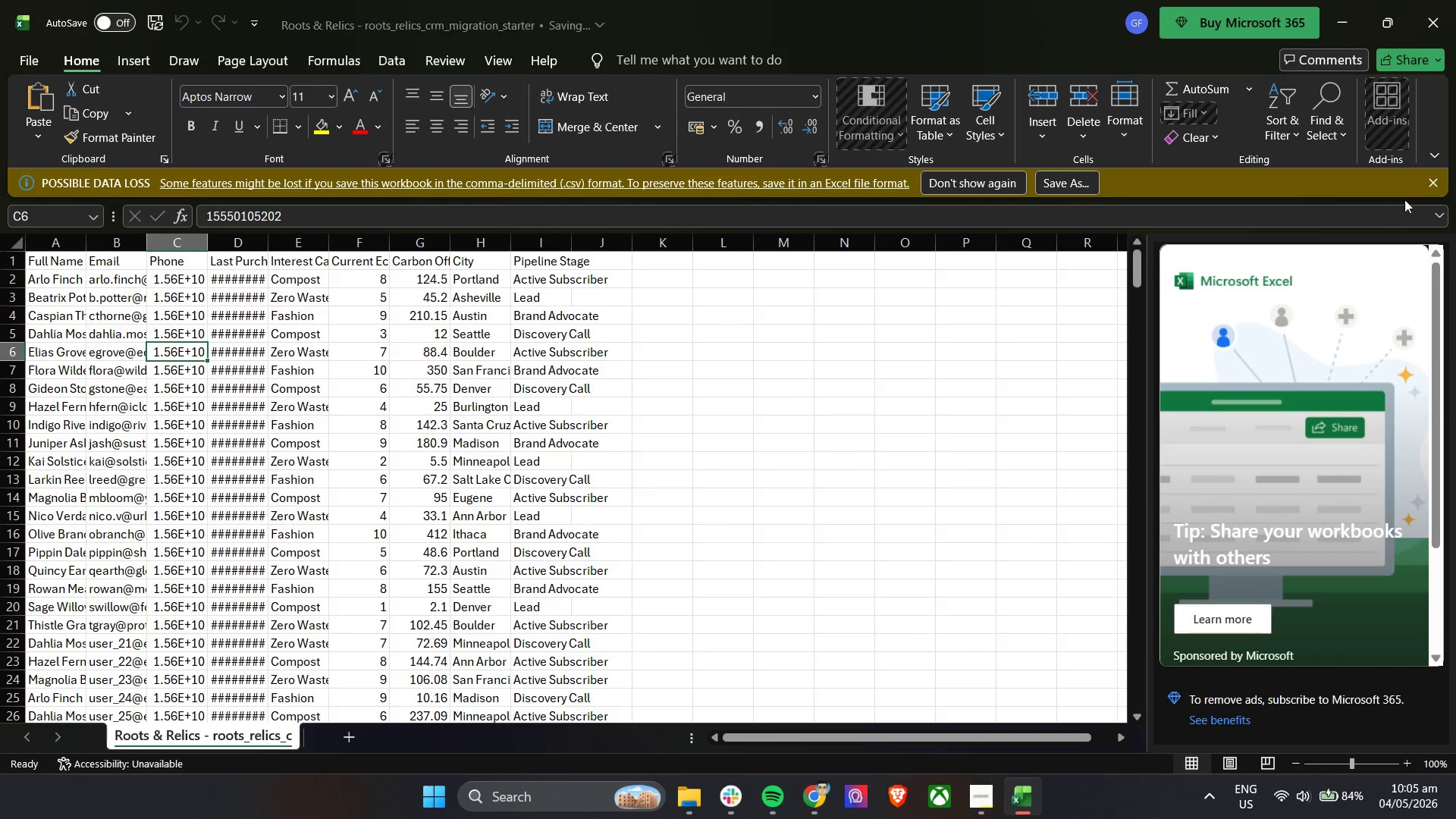 
left_click([1428, 182])
 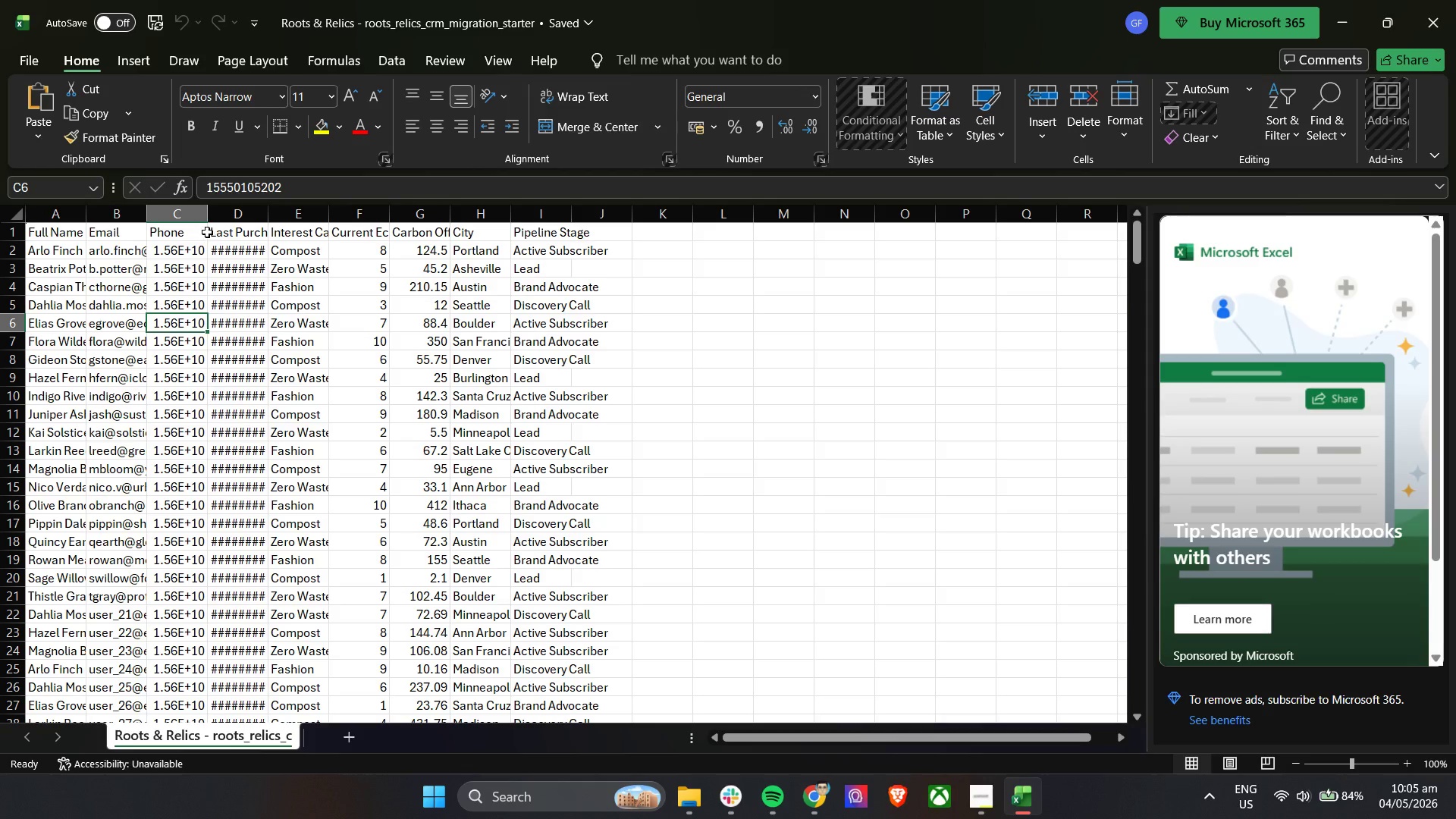 
left_click([206, 232])
 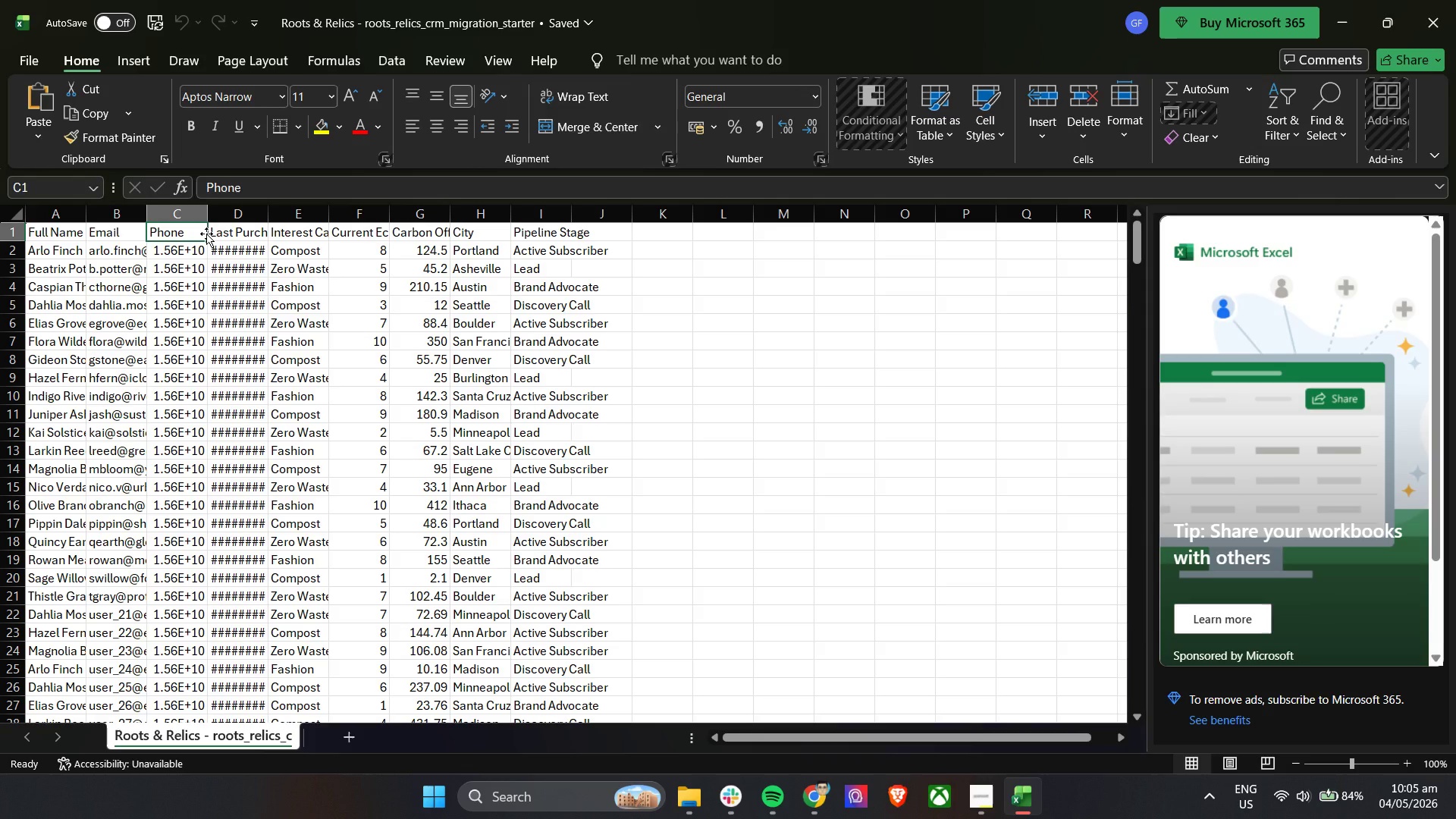 
left_click_drag(start_coordinate=[206, 234], to_coordinate=[250, 234])
 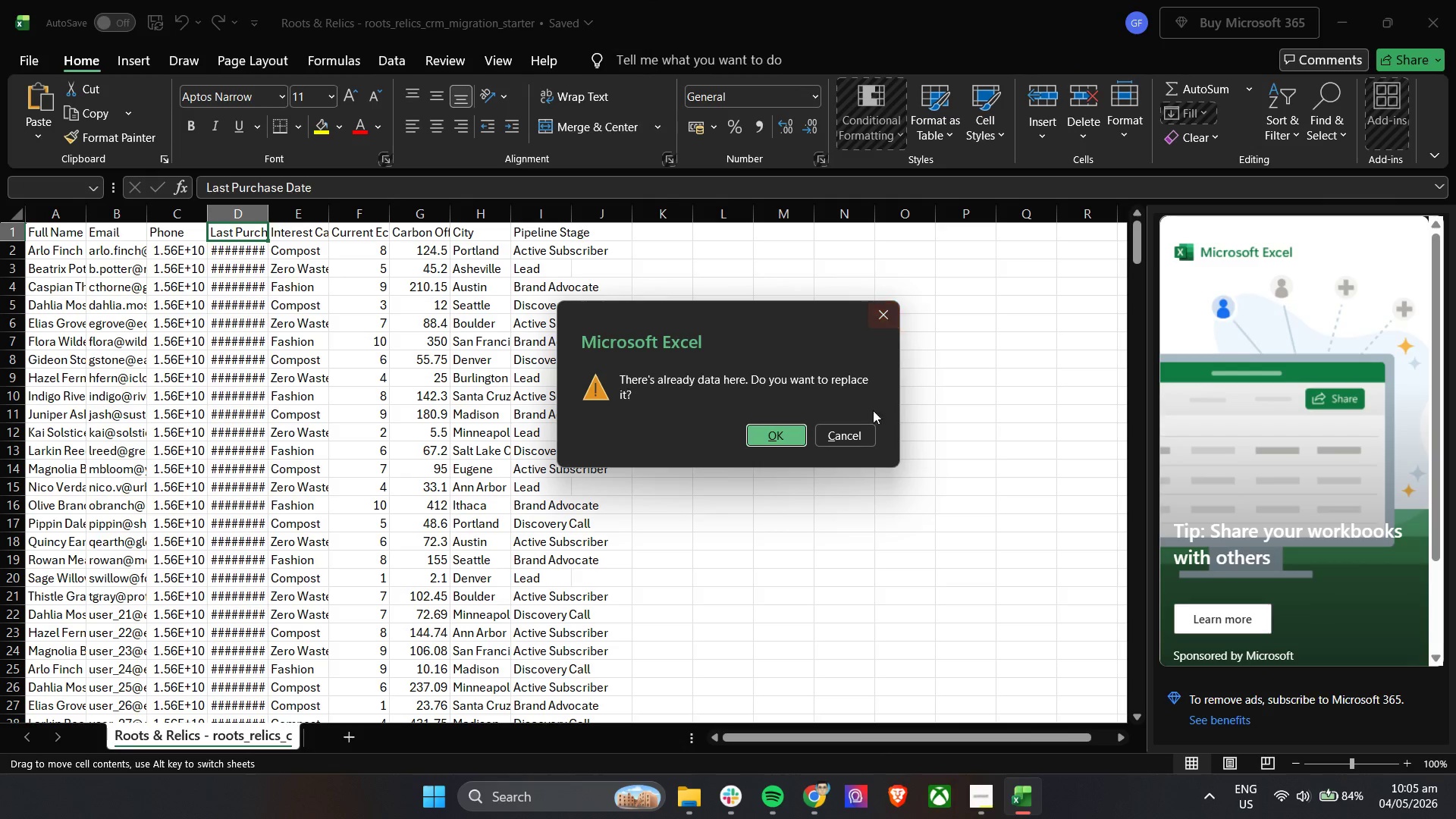 
left_click([859, 434])
 